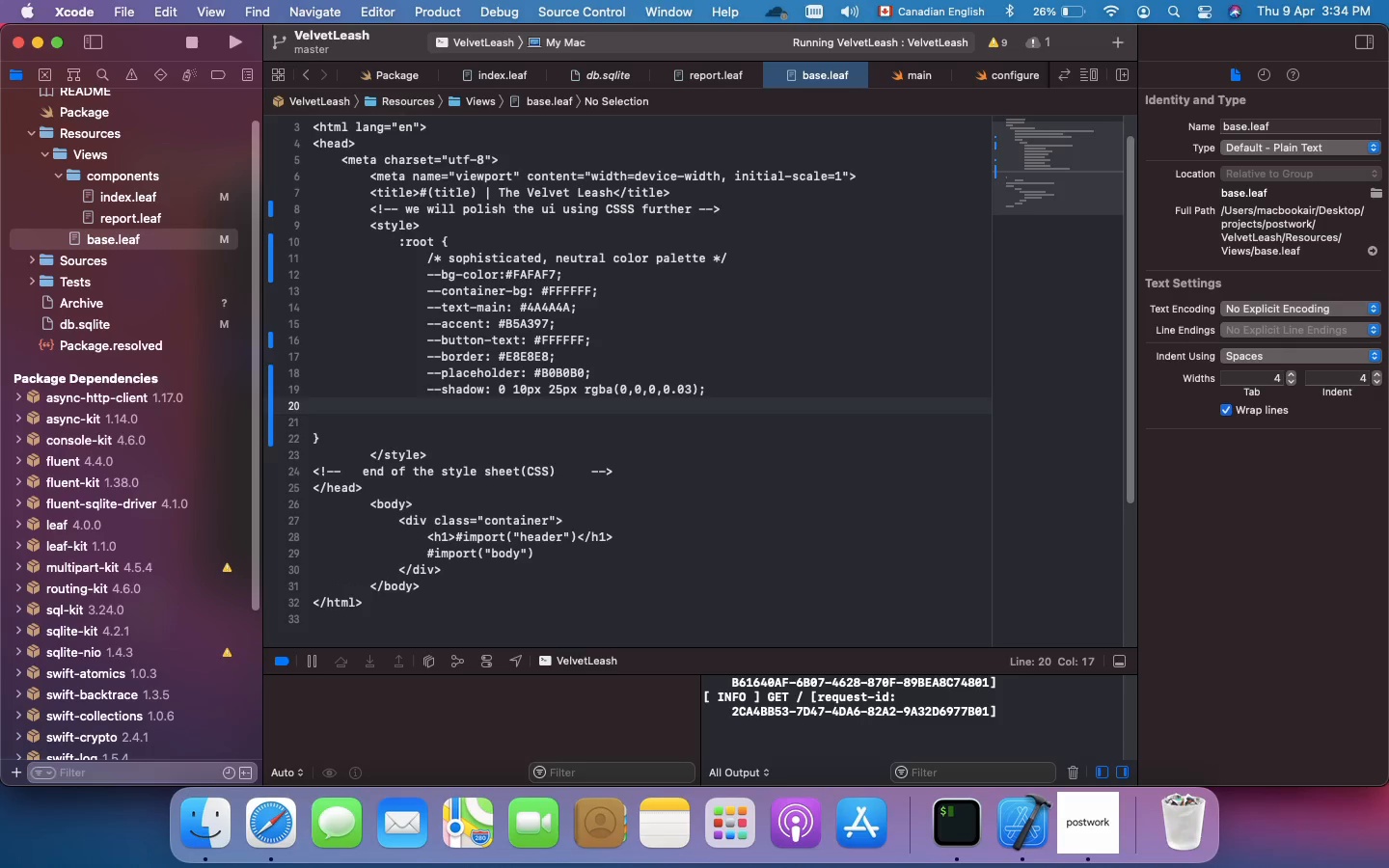 
wait(7.18)
 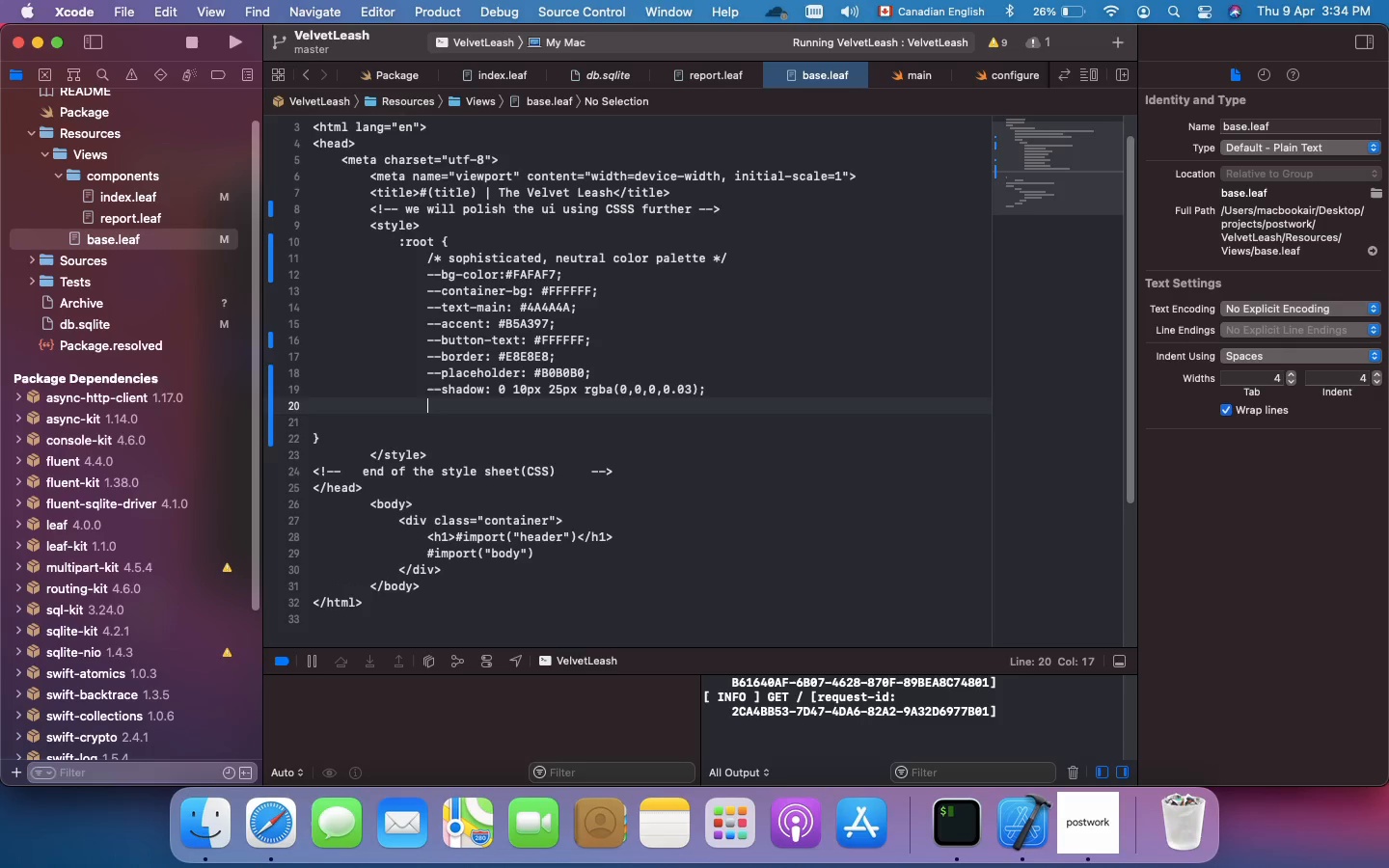 
key(ArrowLeft)
 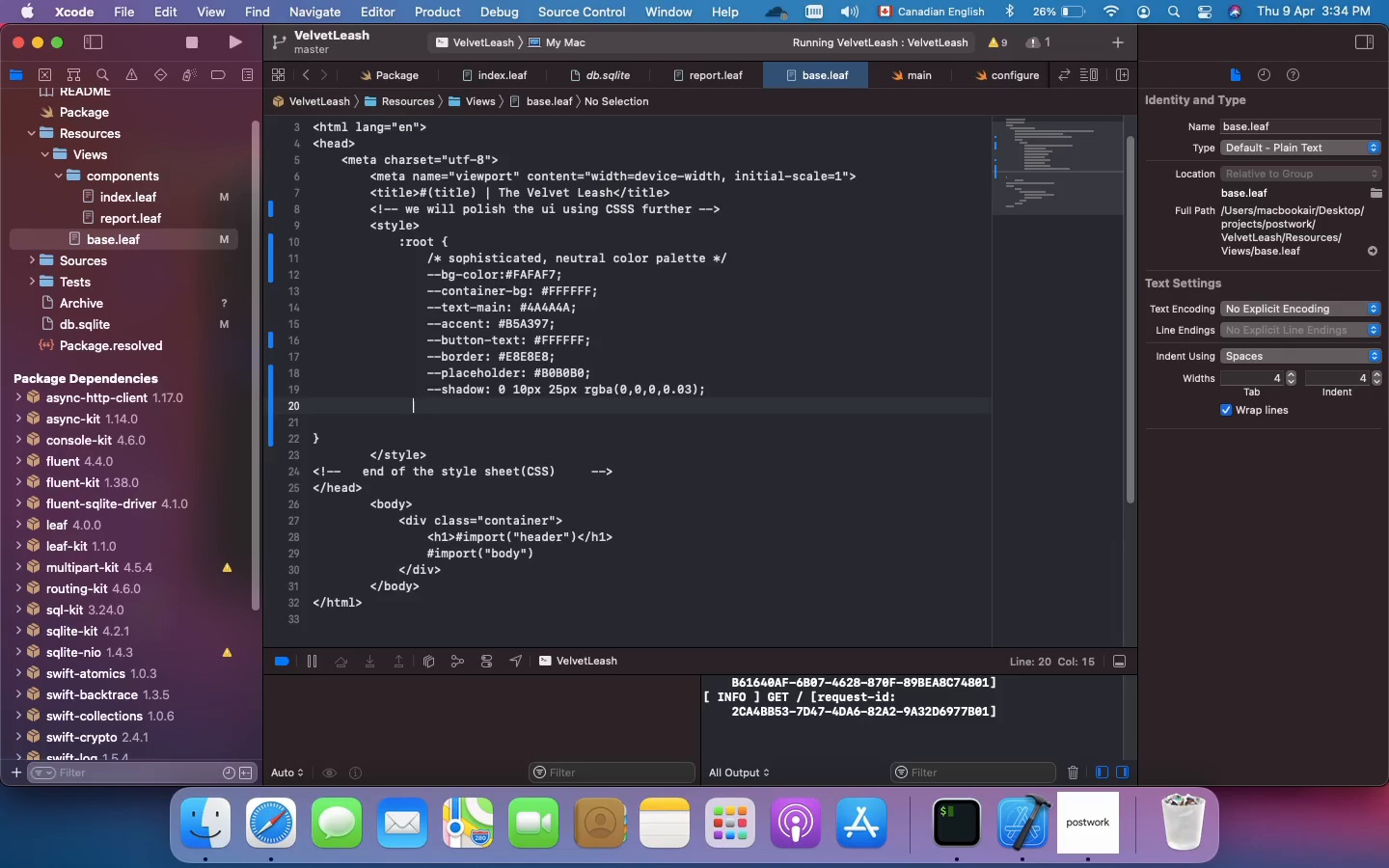 
key(ArrowLeft)
 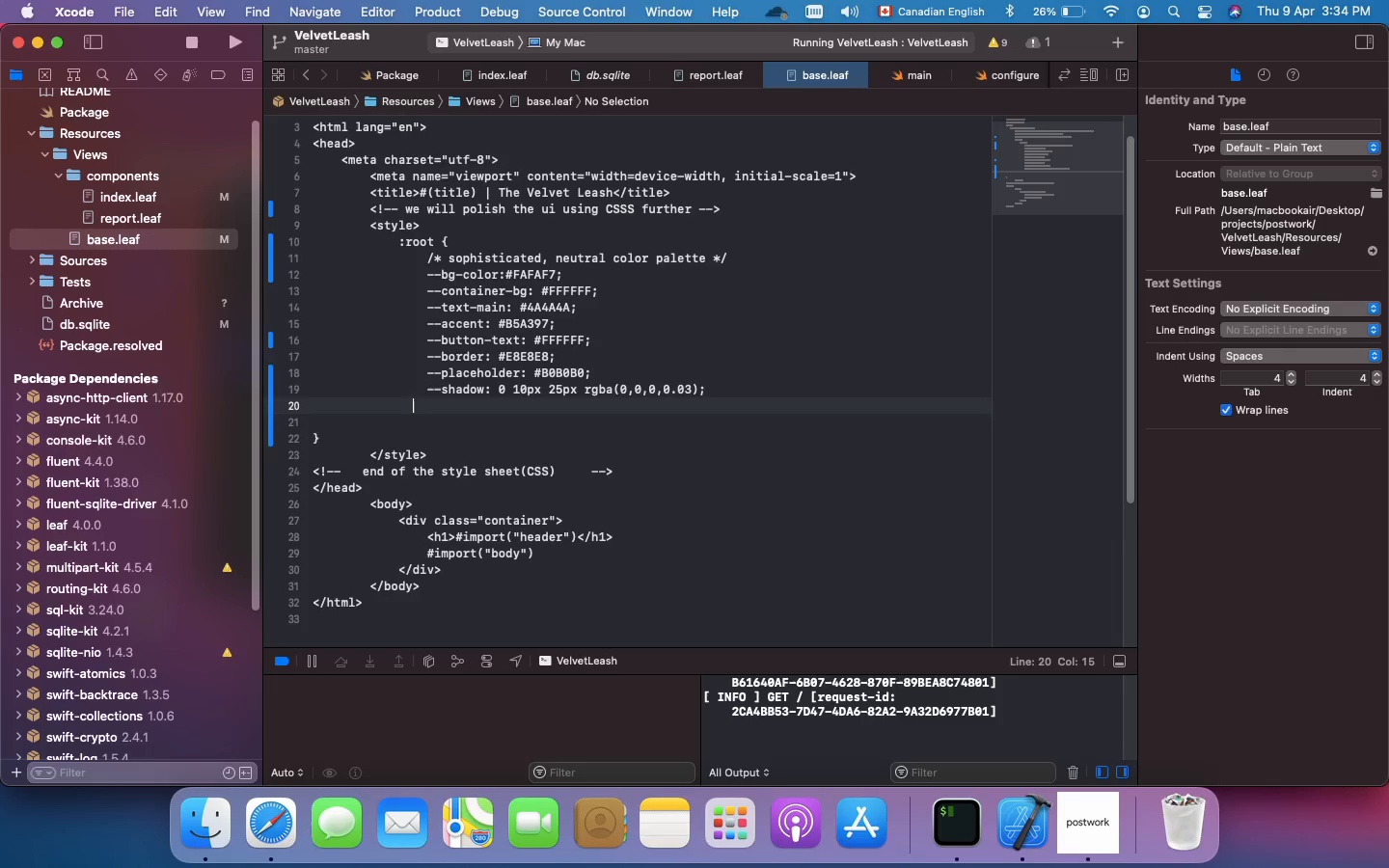 
hold_key(key=ArrowLeft, duration=1.08)
 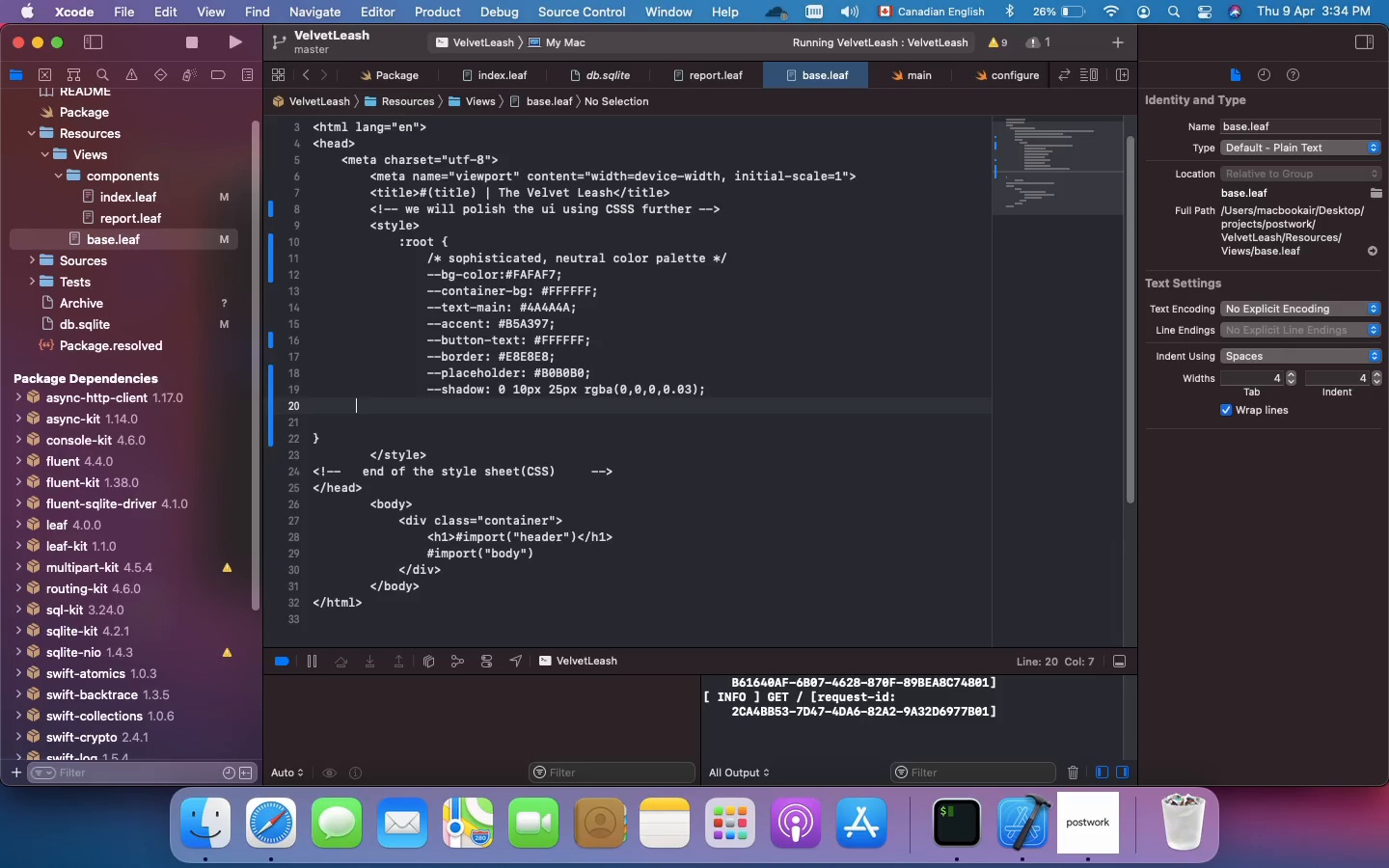 
key(ArrowLeft)
 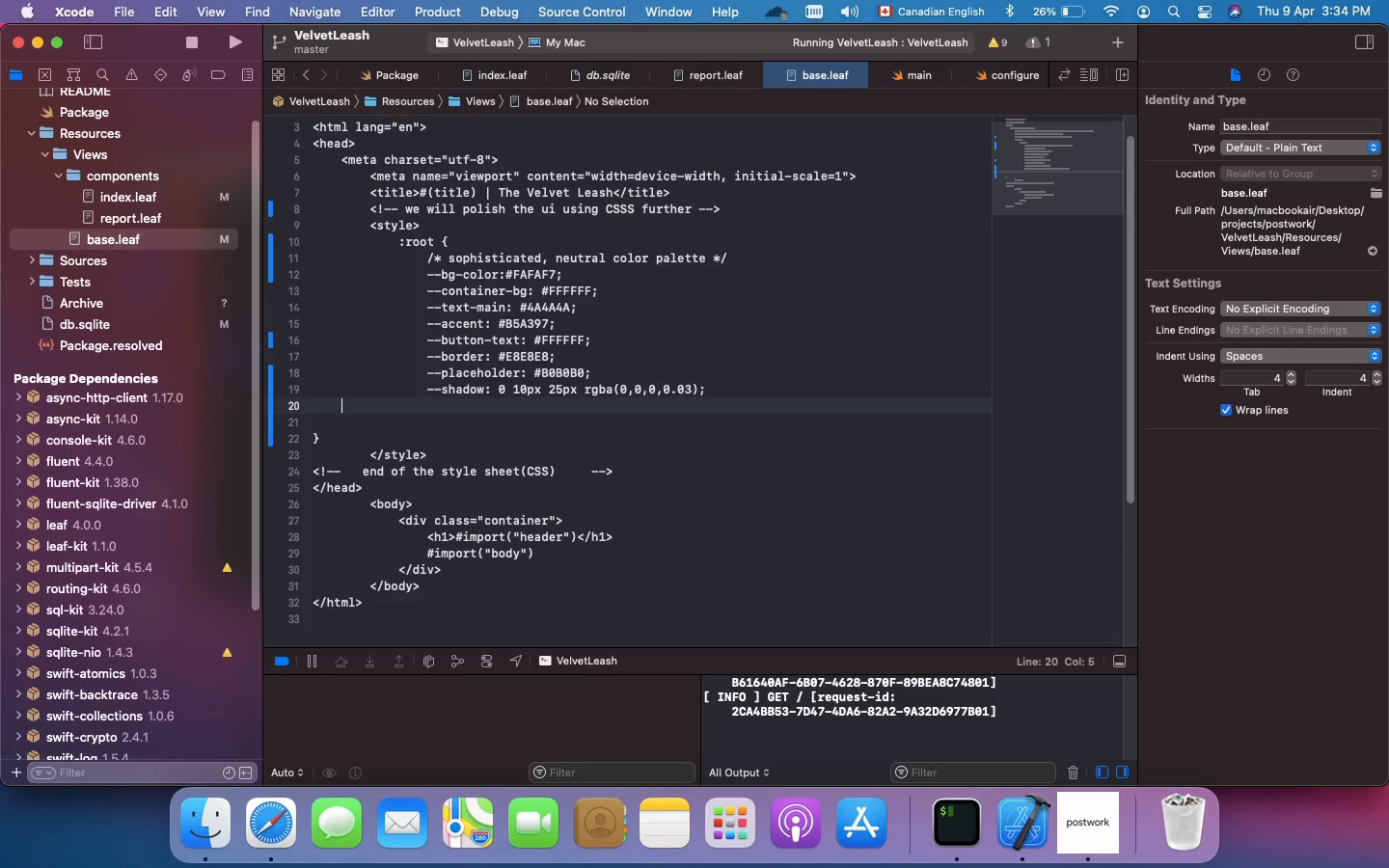 
key(ArrowLeft)
 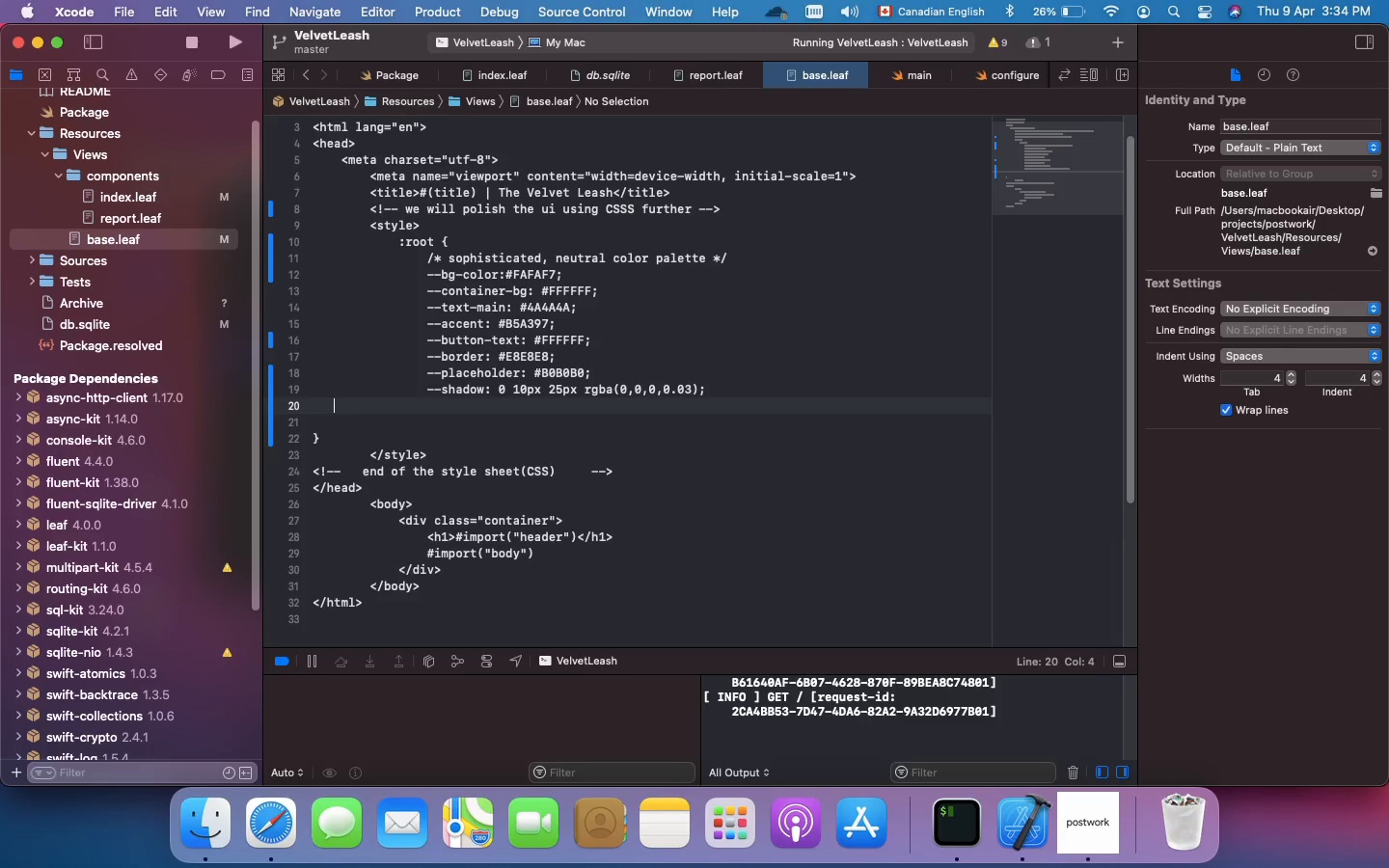 
key(ArrowLeft)
 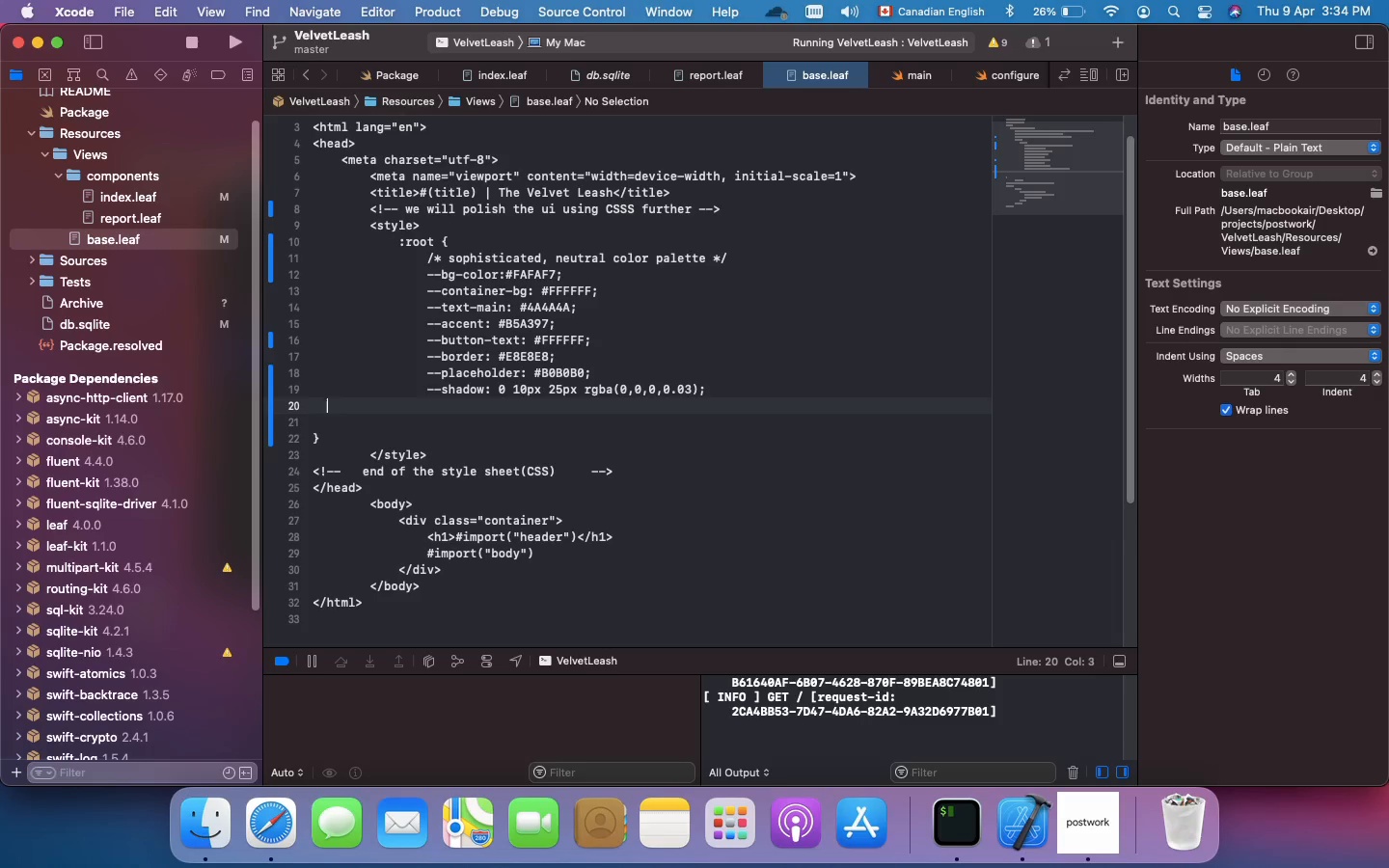 
key(ArrowLeft)
 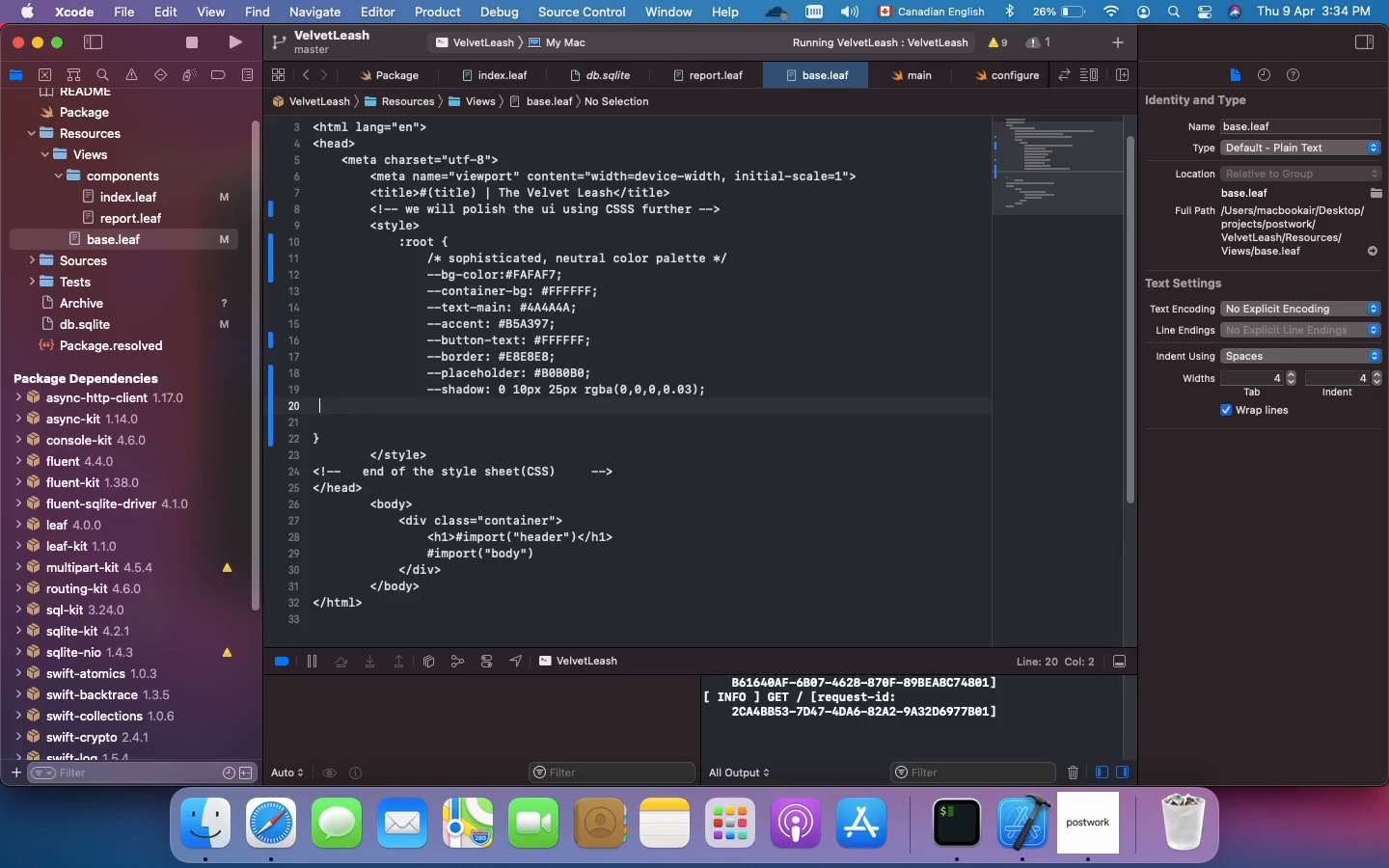 
key(ArrowLeft)
 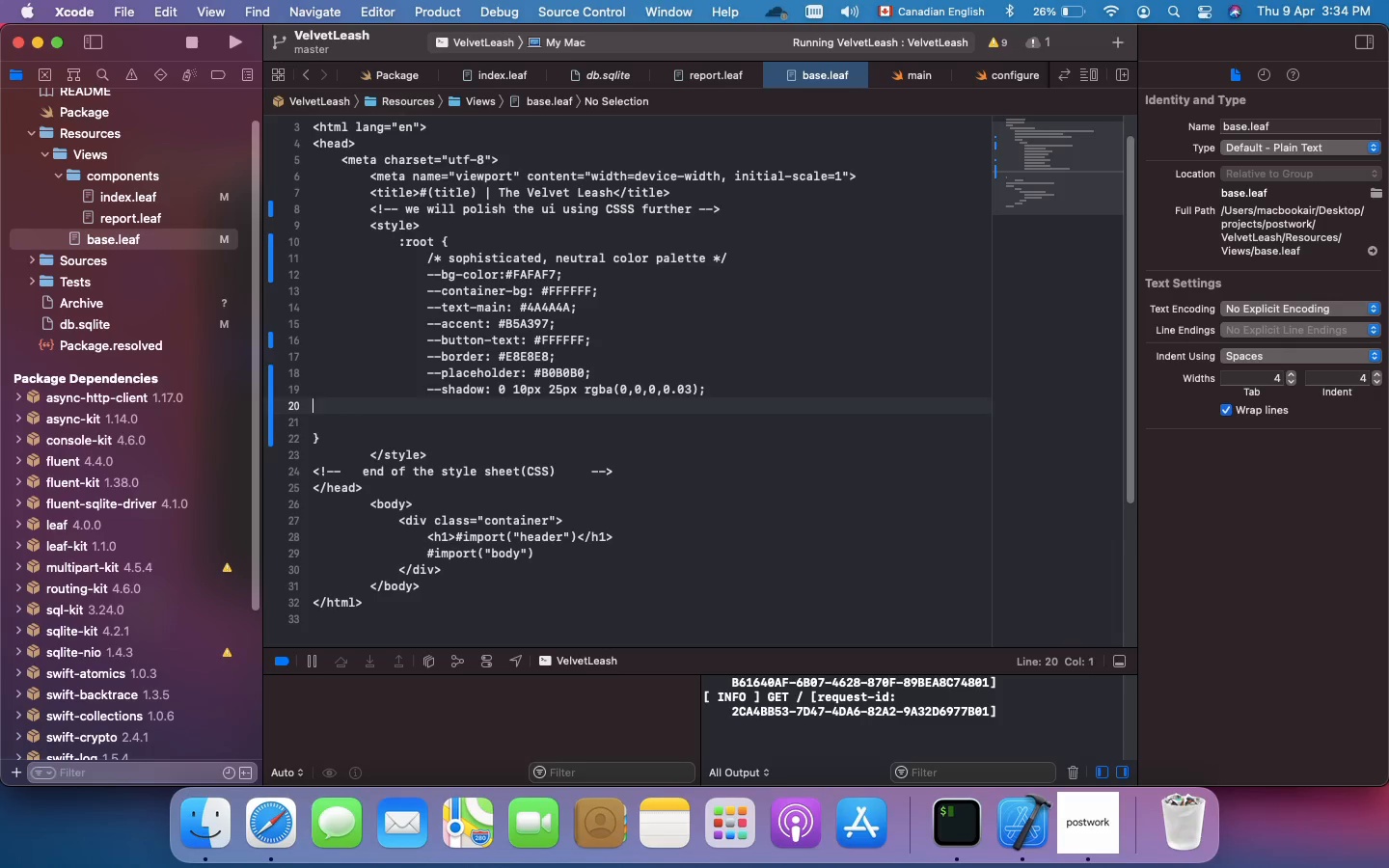 
key(ArrowLeft)
 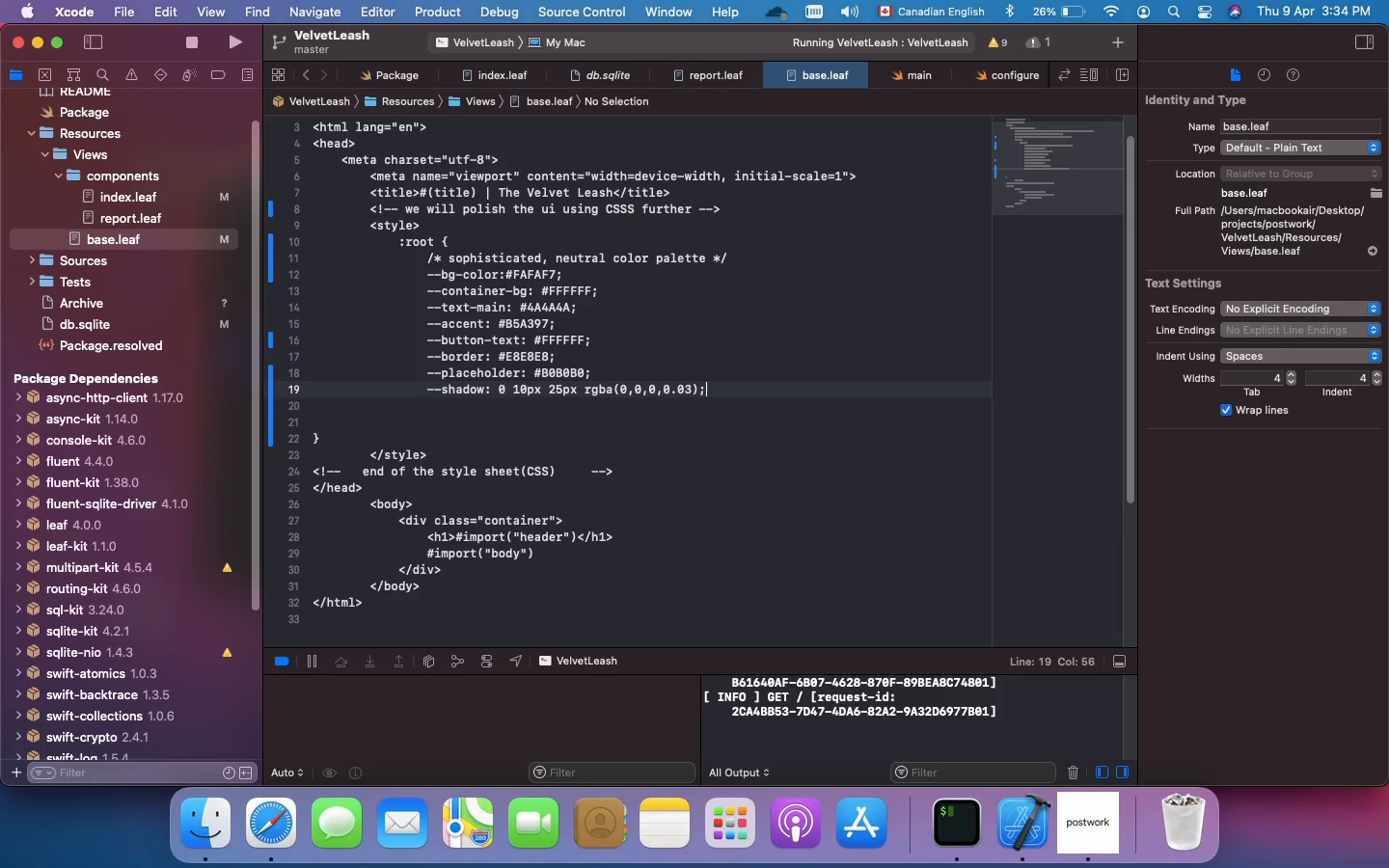 
key(ArrowLeft)
 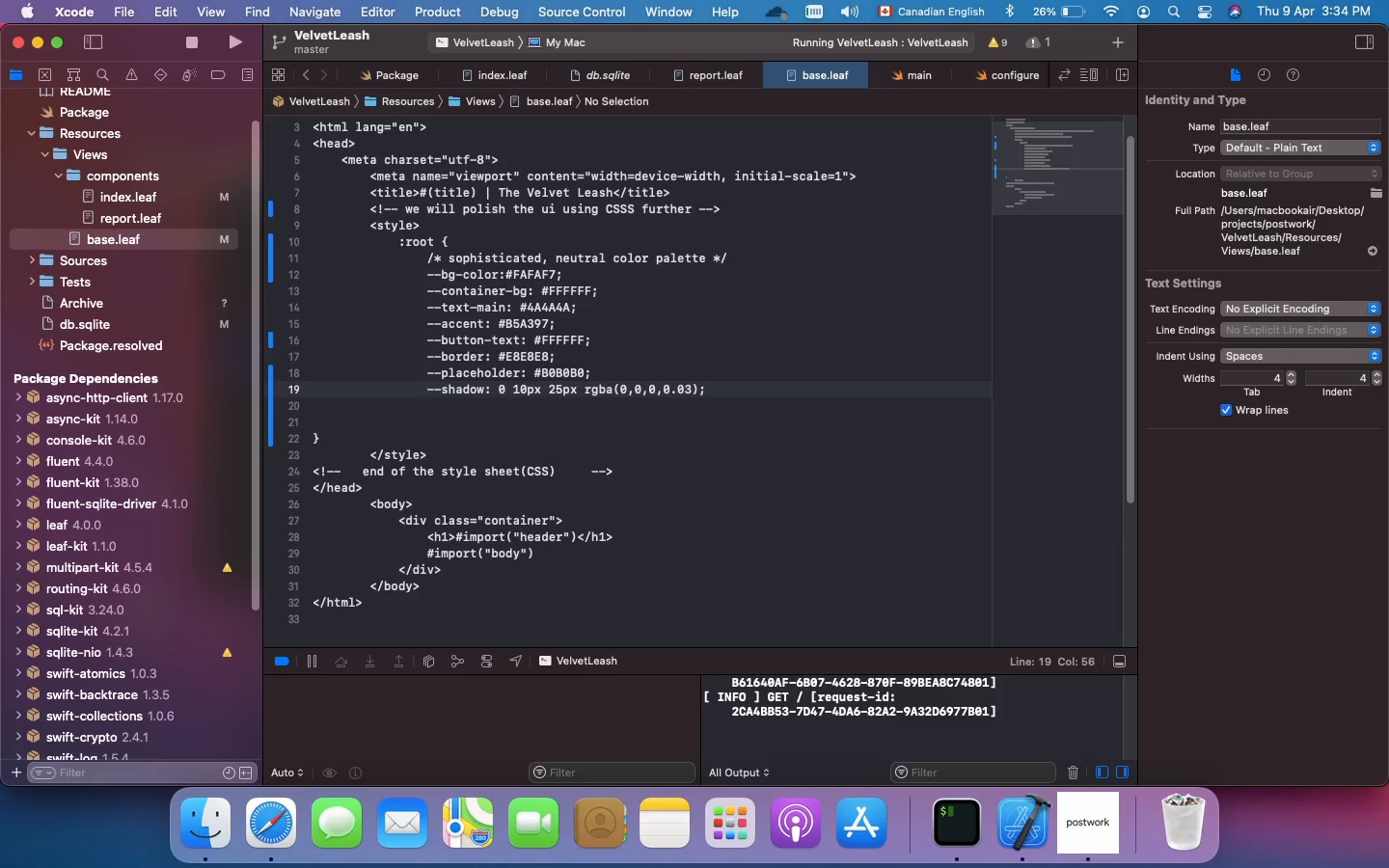 
key(ArrowDown)
 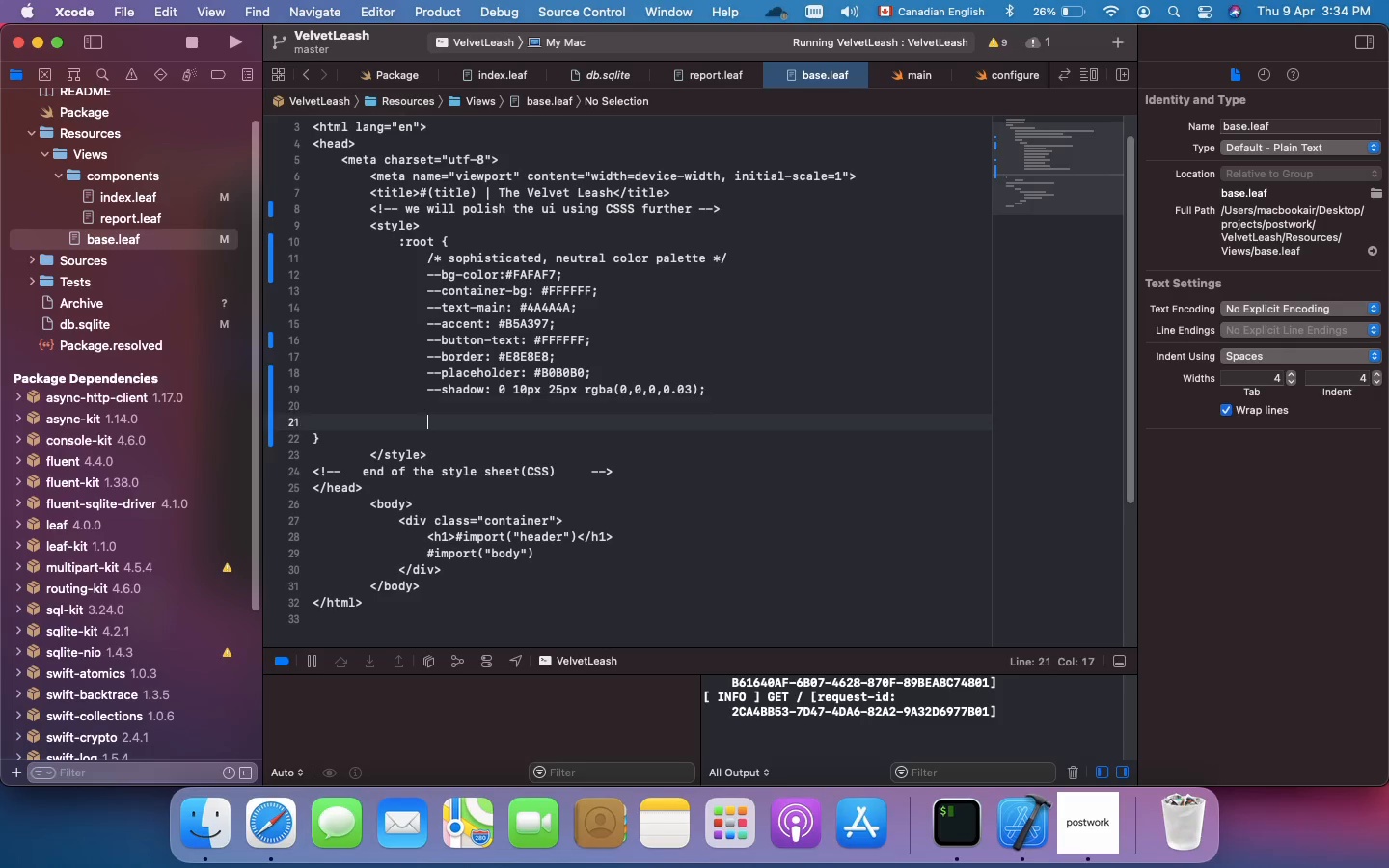 
key(ArrowDown)
 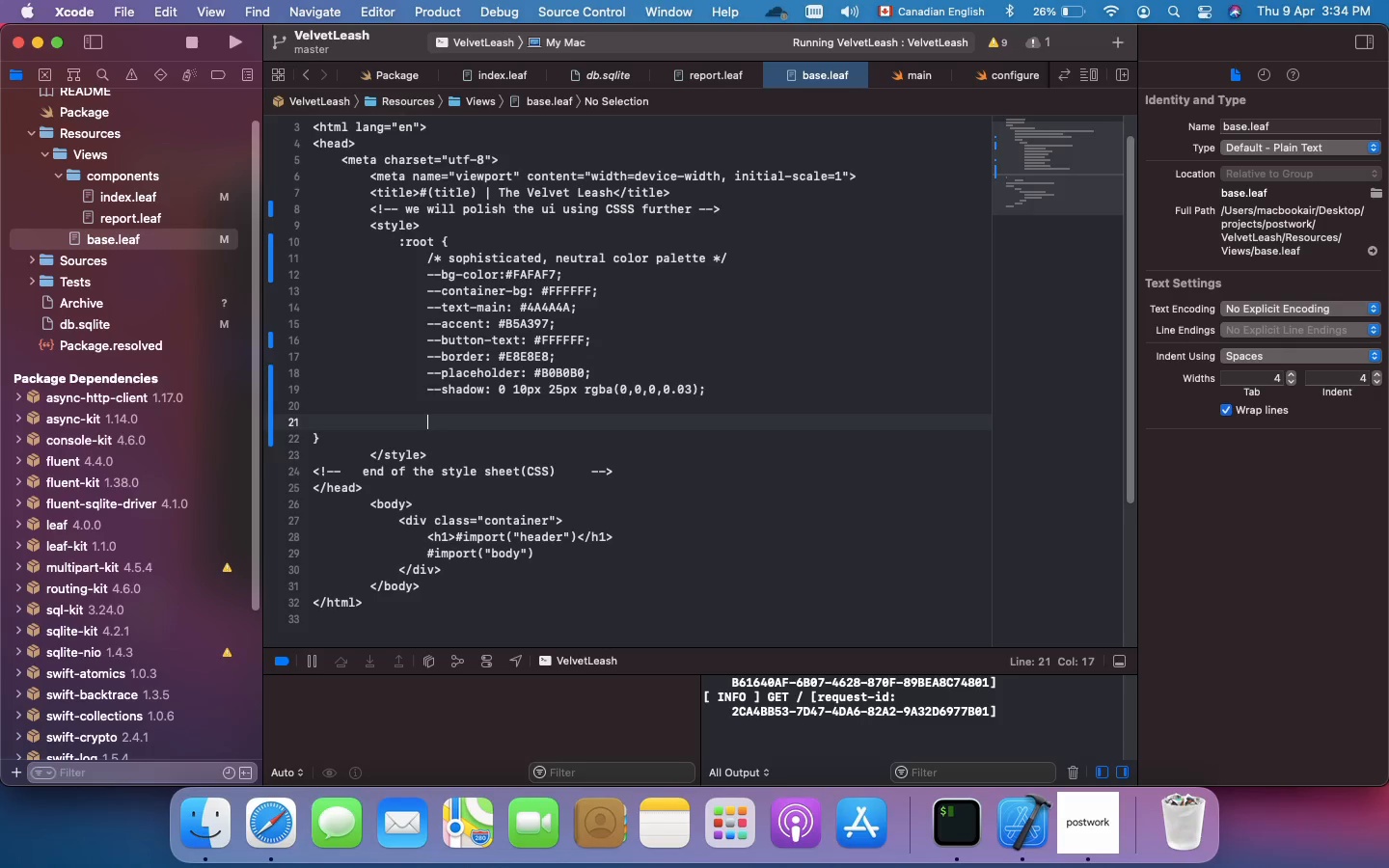 
hold_key(key=ArrowLeft, duration=1.37)
 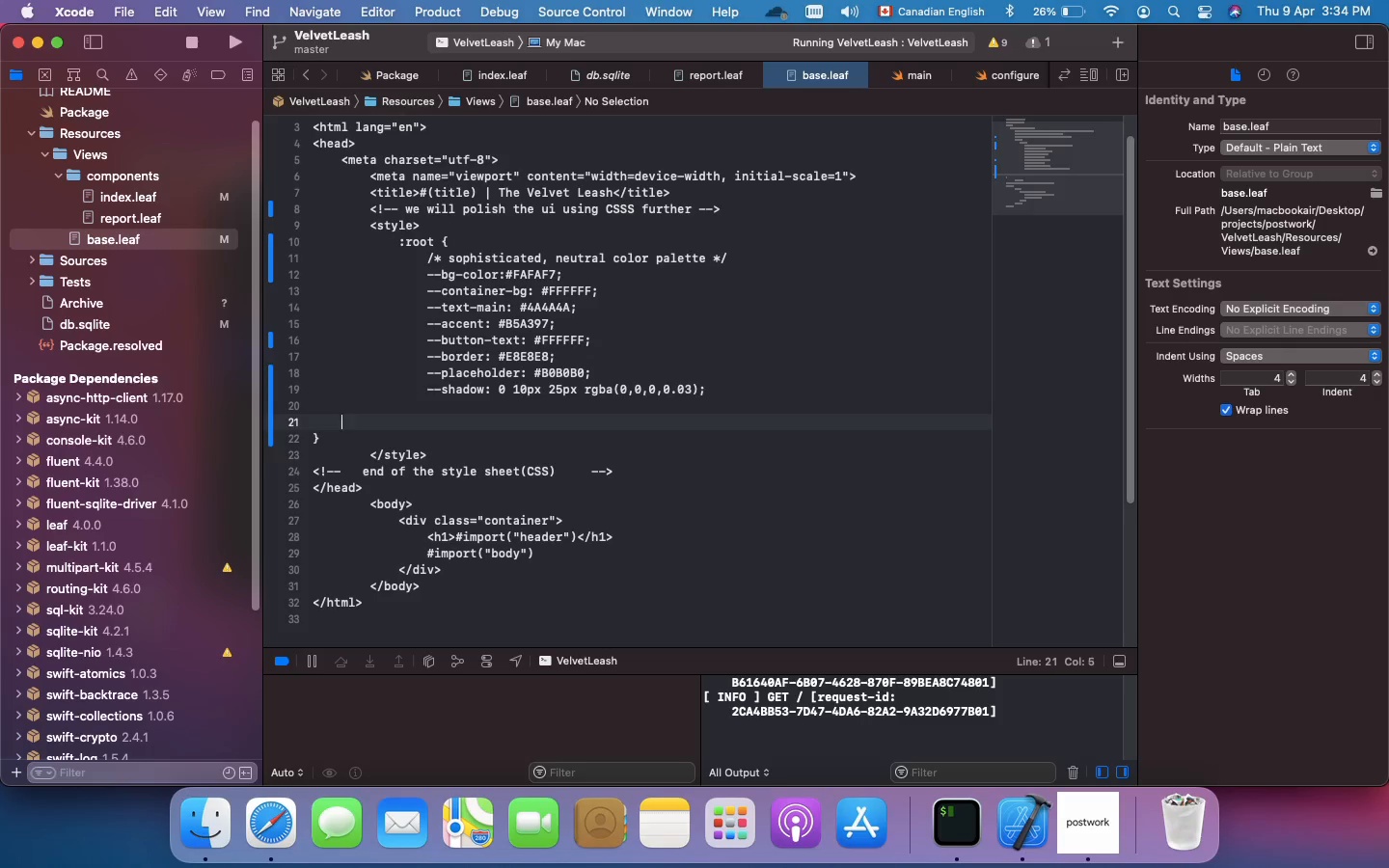 
key(ArrowLeft)
 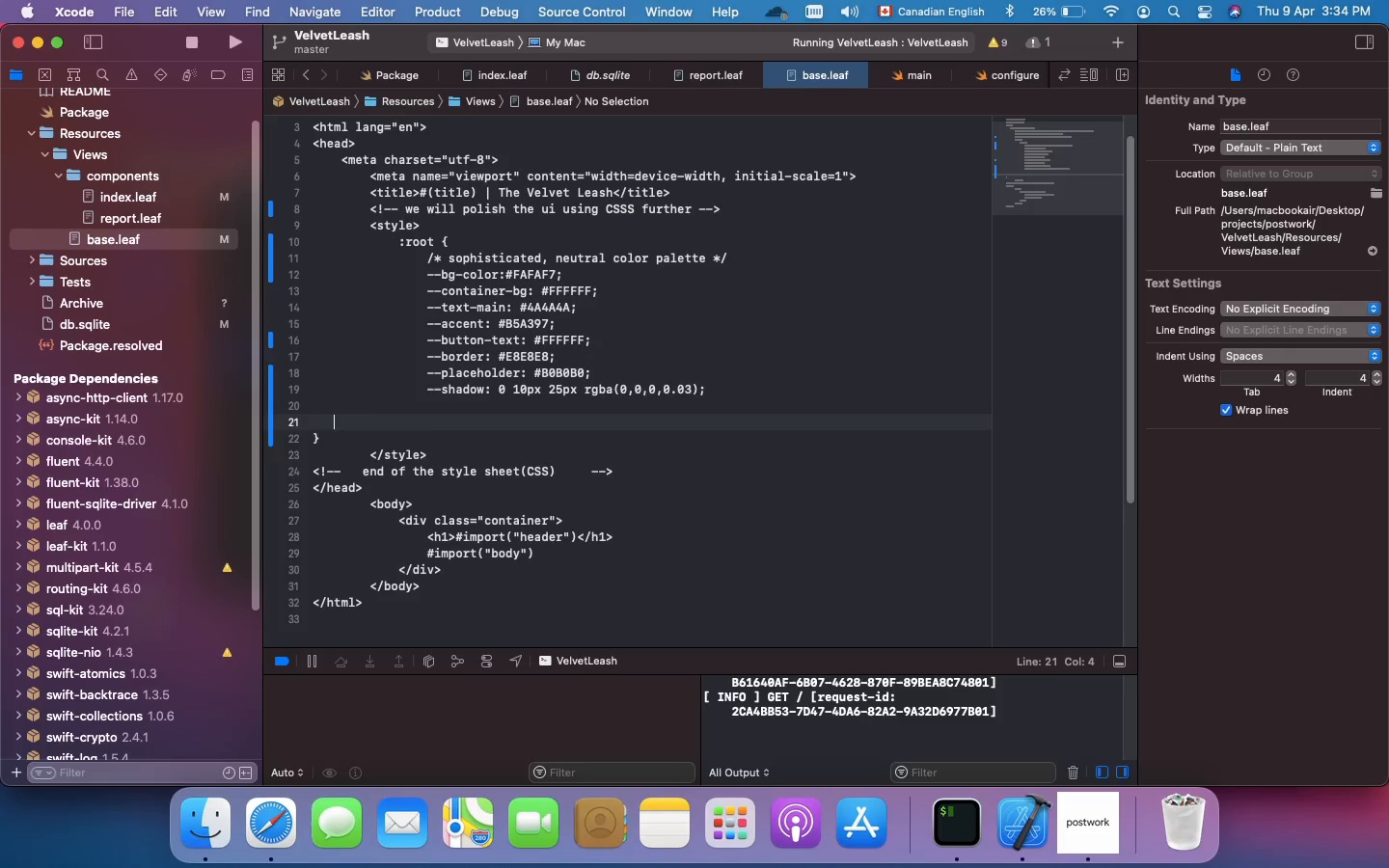 
key(ArrowLeft)
 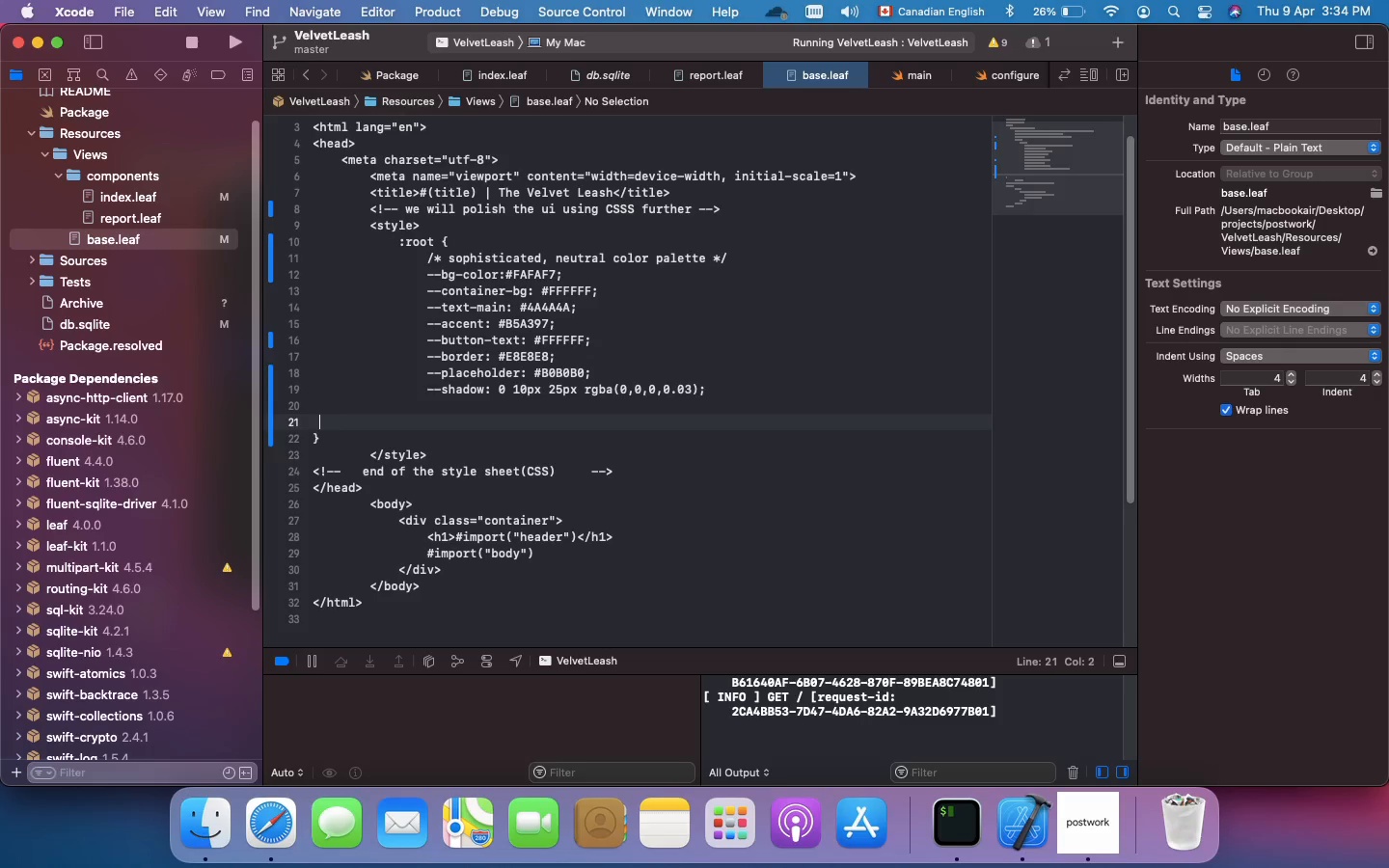 
key(ArrowLeft)
 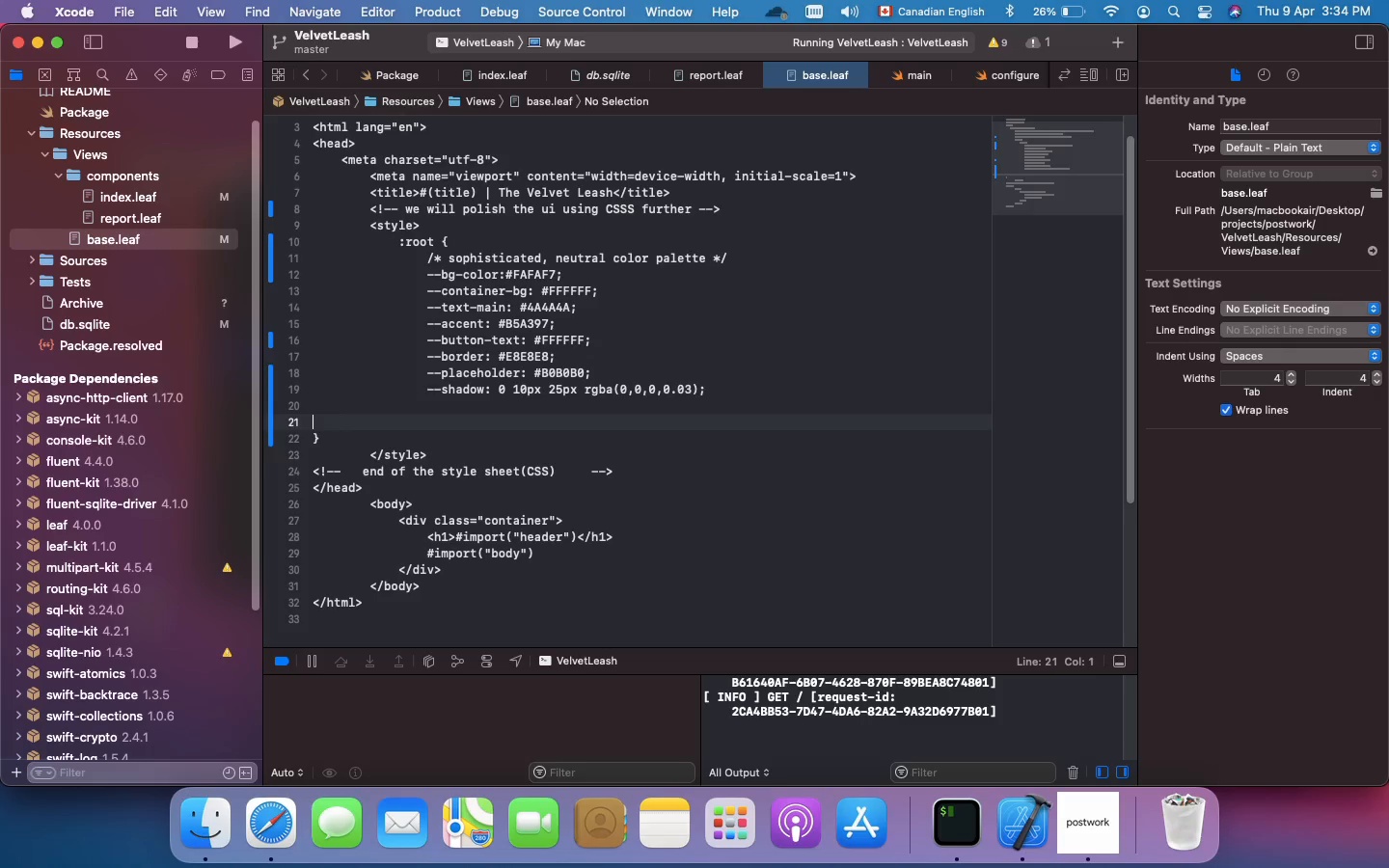 
key(ArrowLeft)
 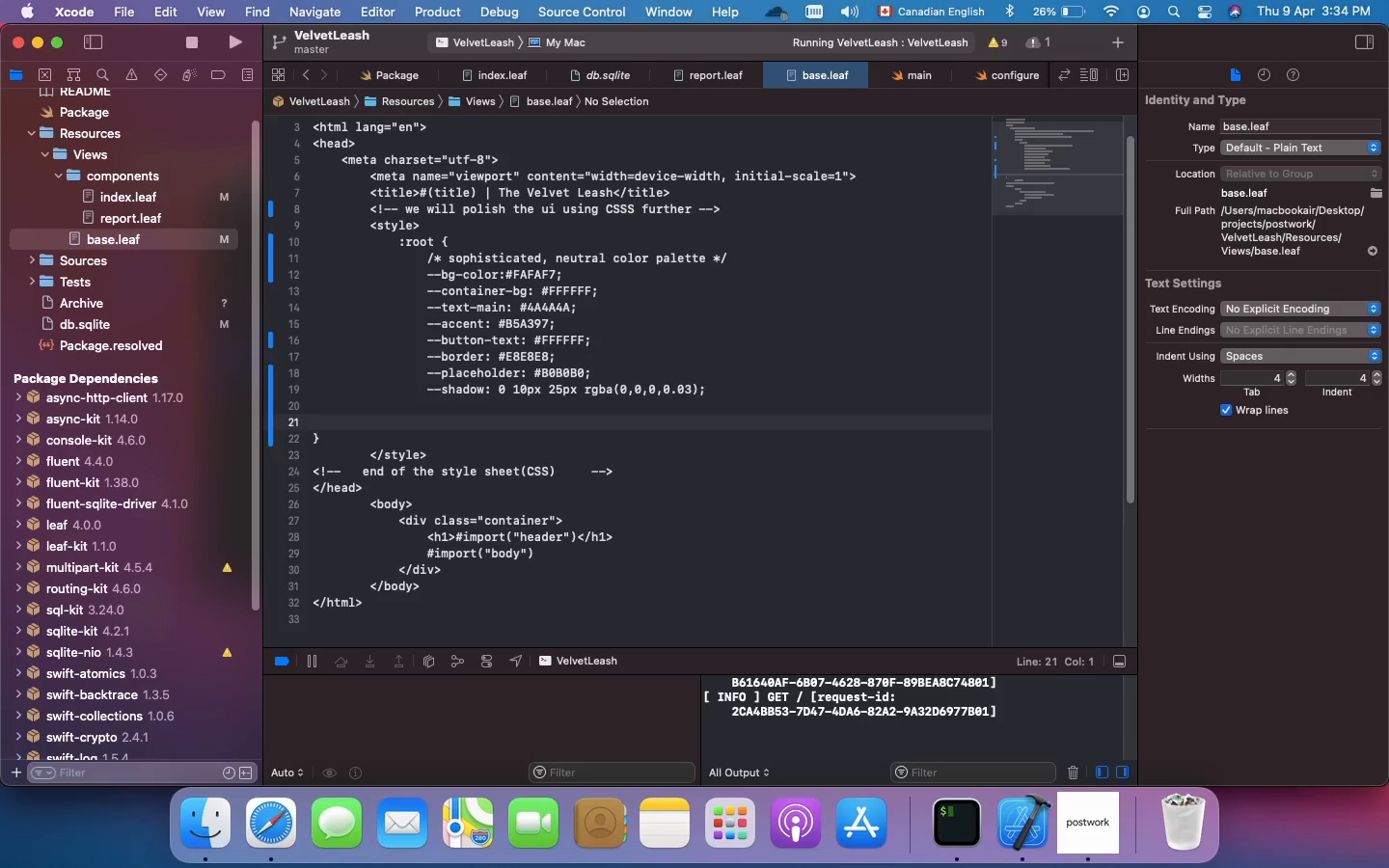 
key(ArrowDown)
 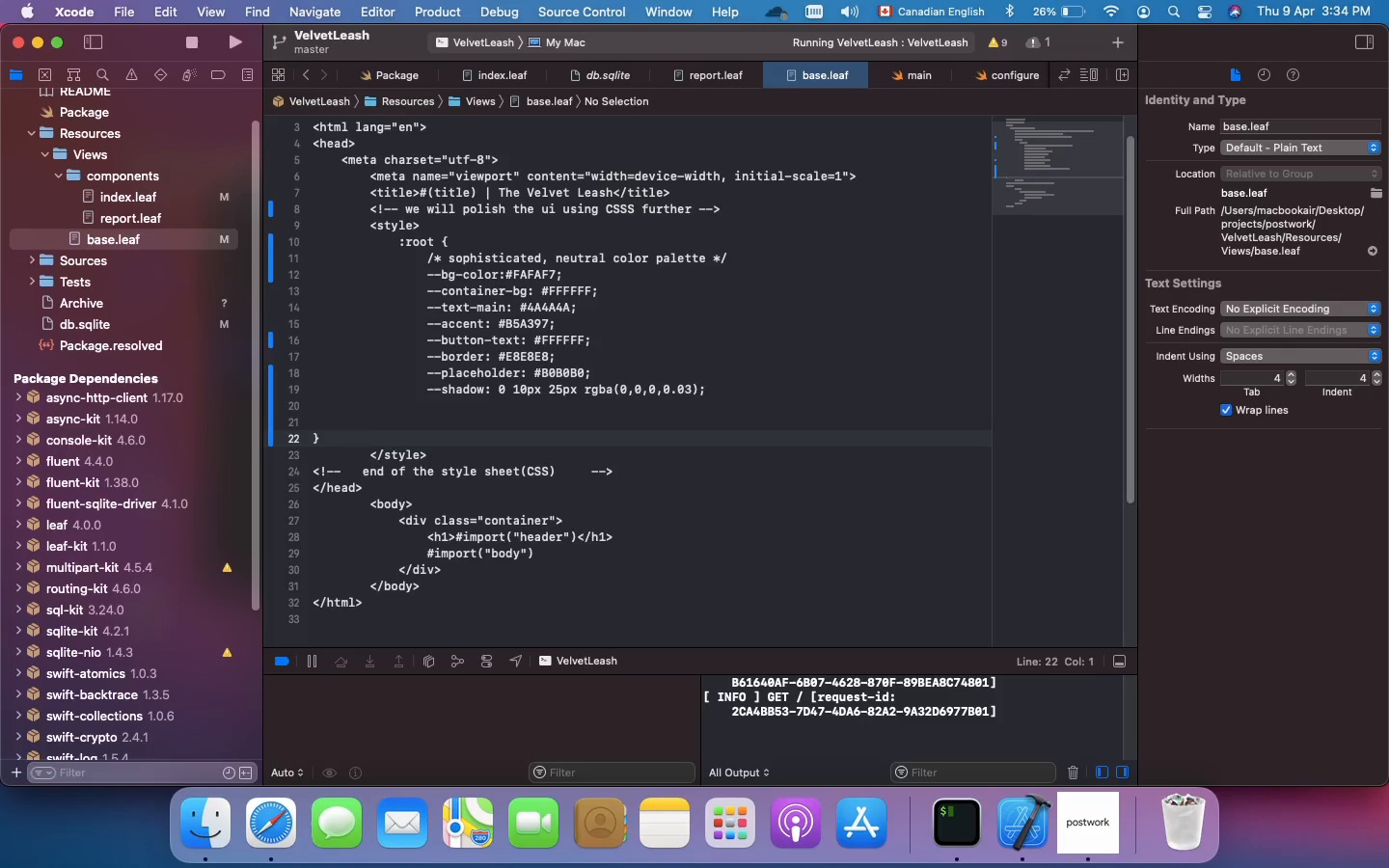 
key(Backspace)
 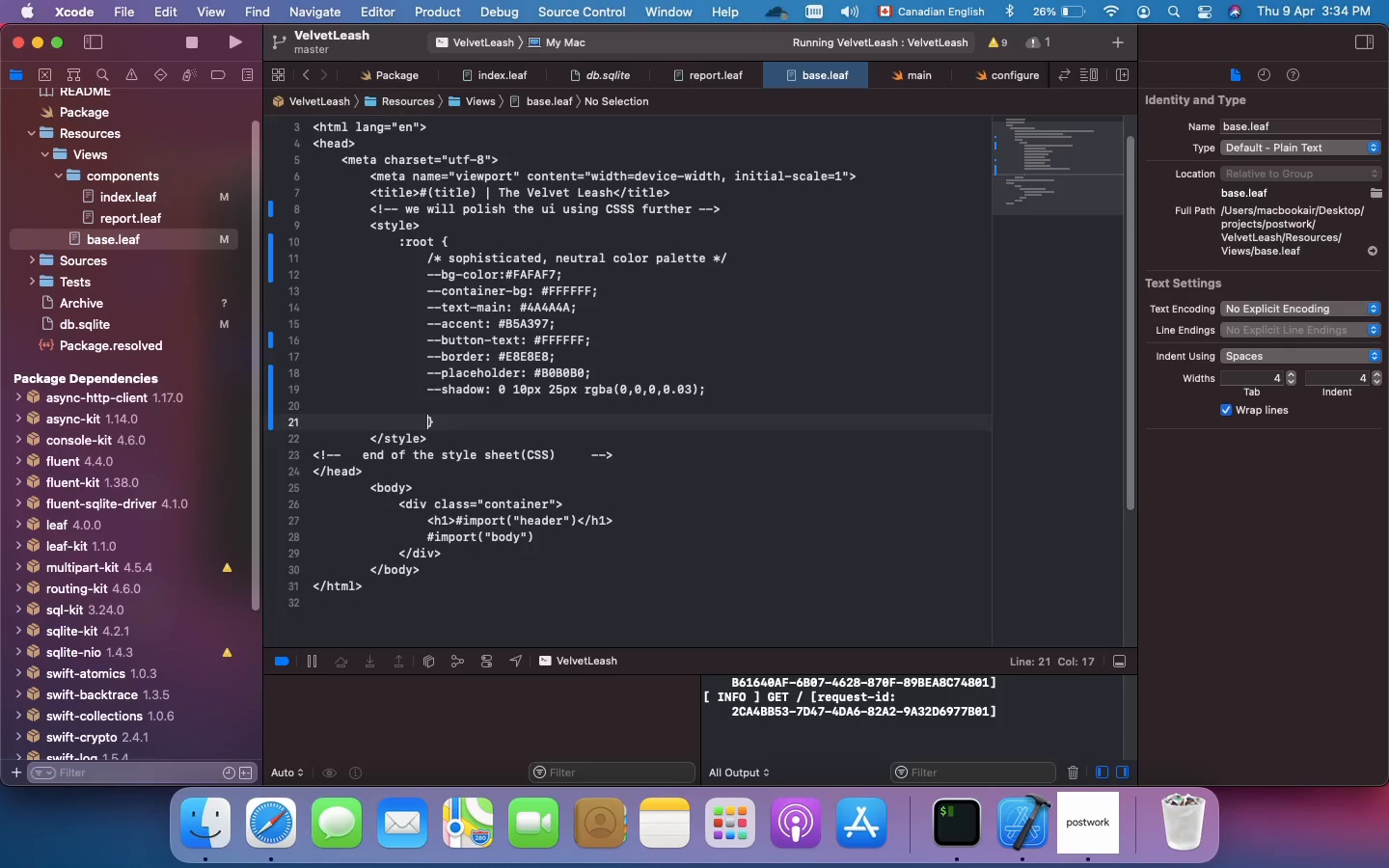 
key(ArrowRight)
 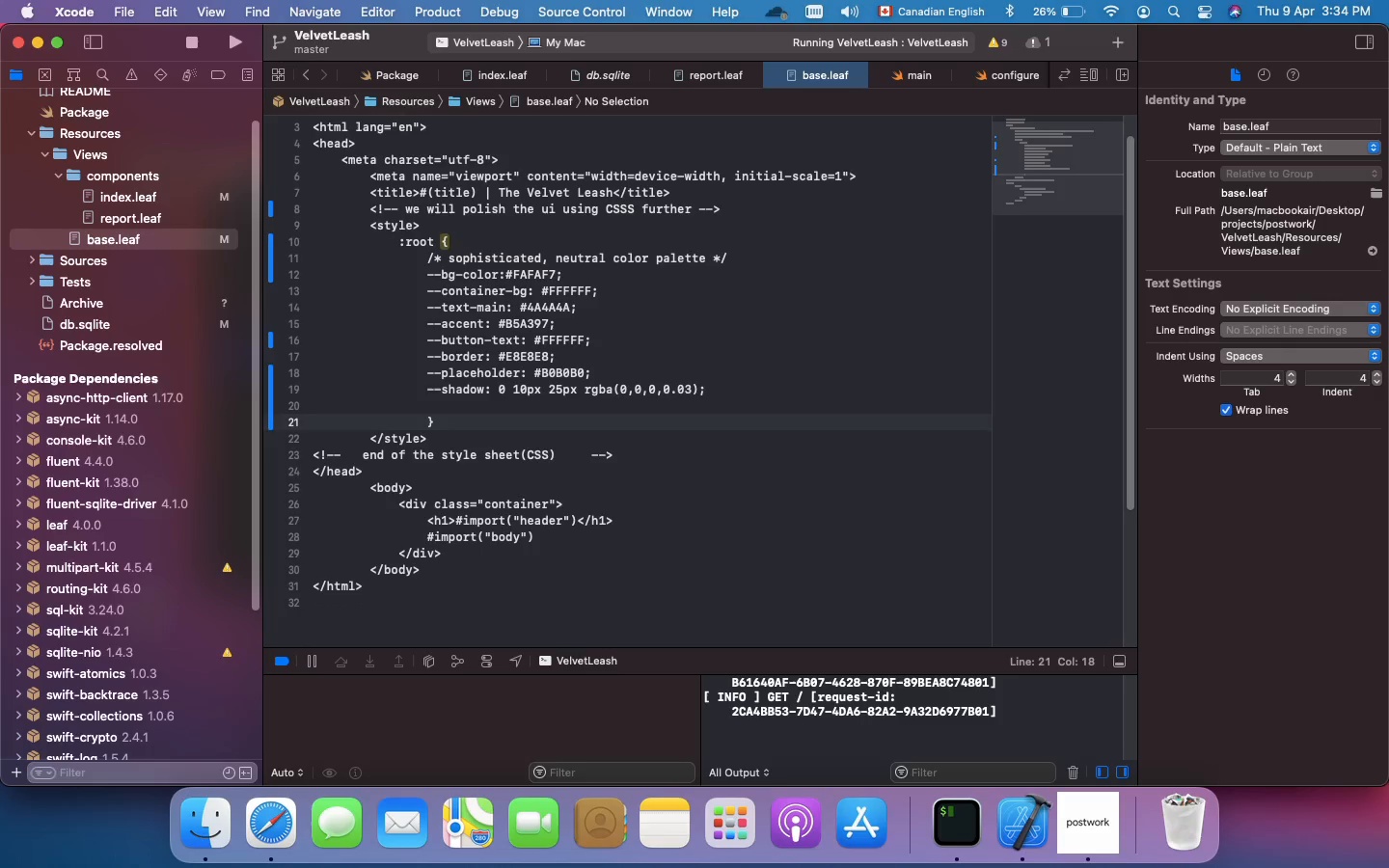 
key(Shift+ShiftRight)
 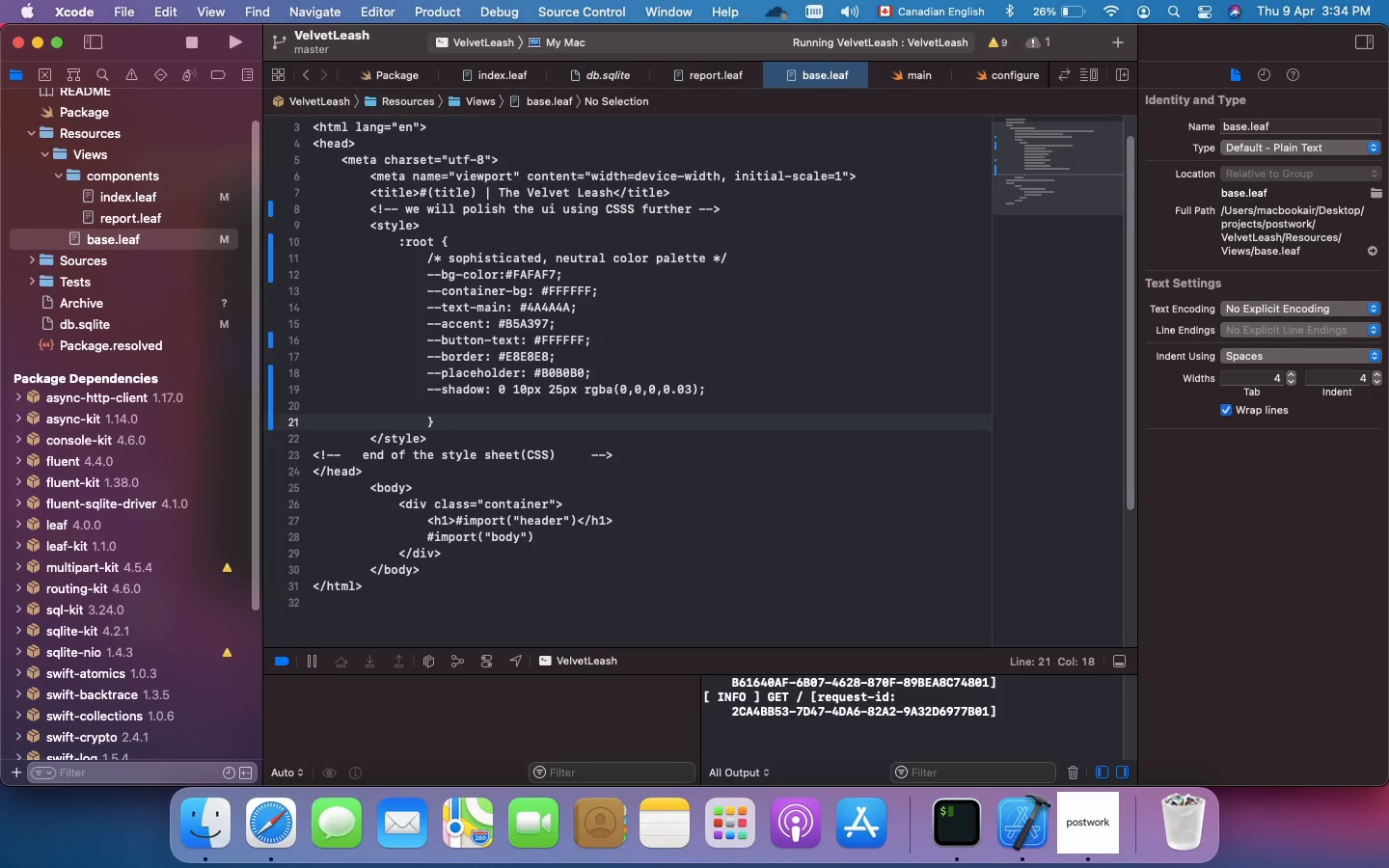 
key(Shift+ShiftRight)
 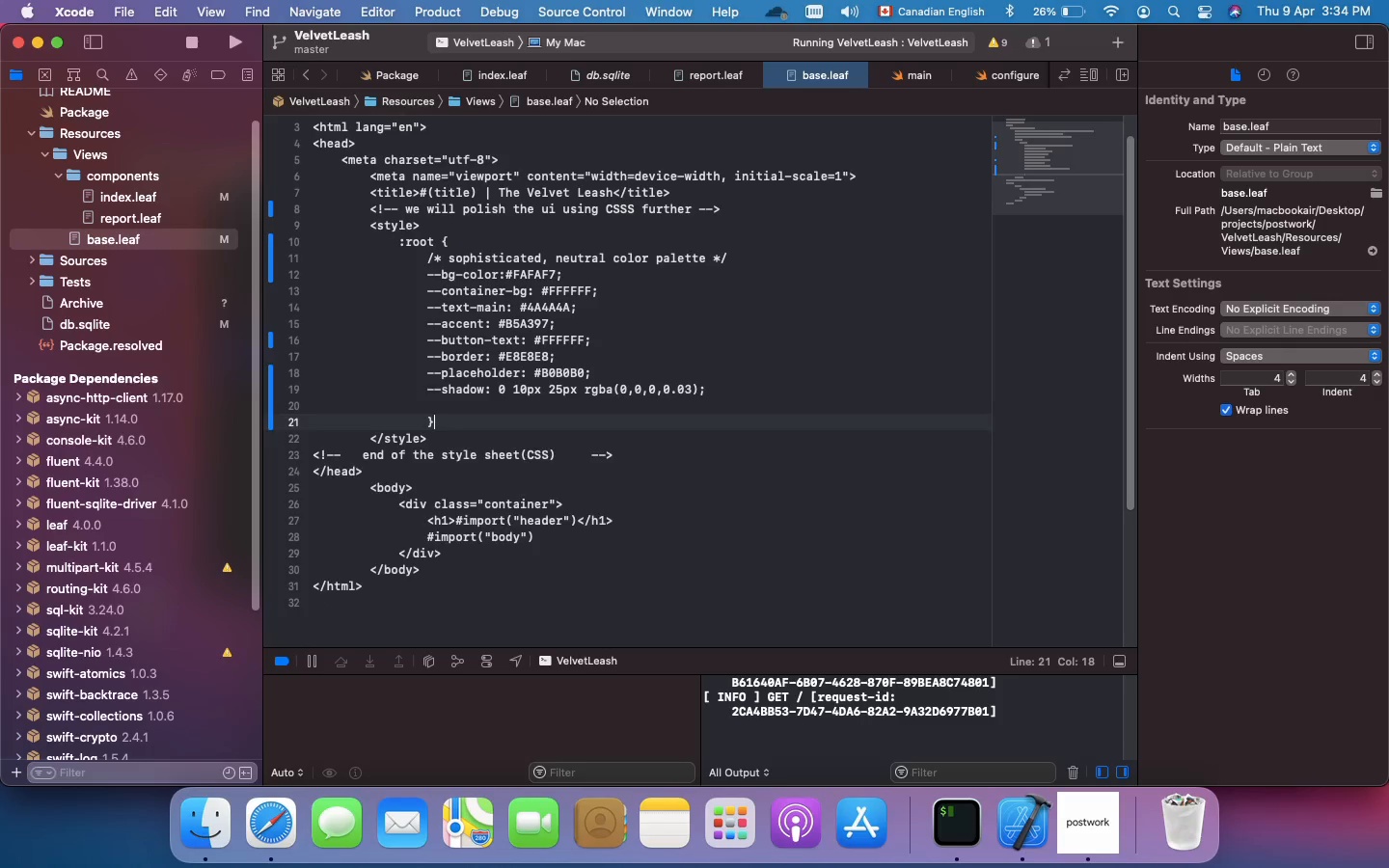 
key(Enter)
 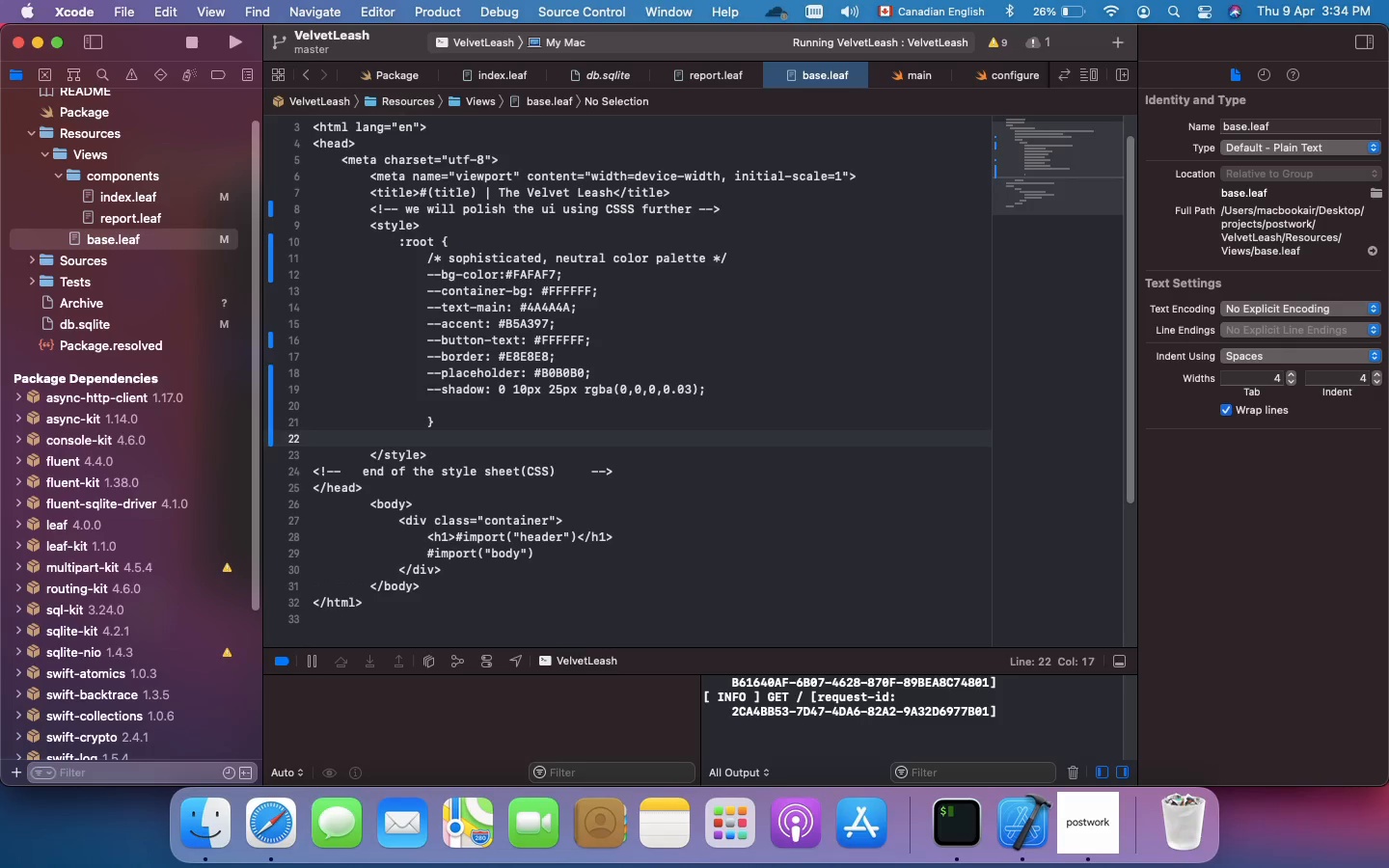 
key(Backspace)
 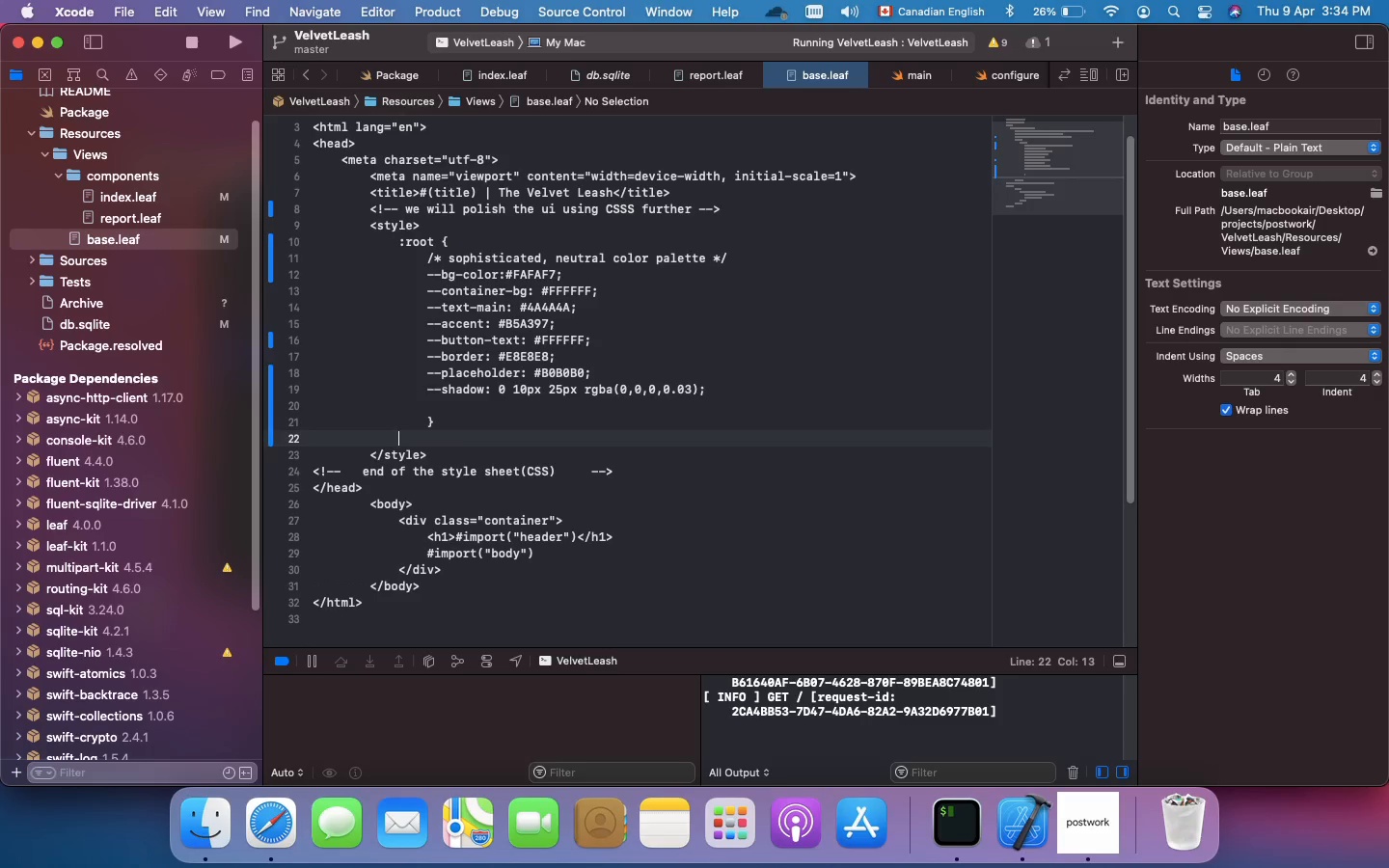 
wait(5.18)
 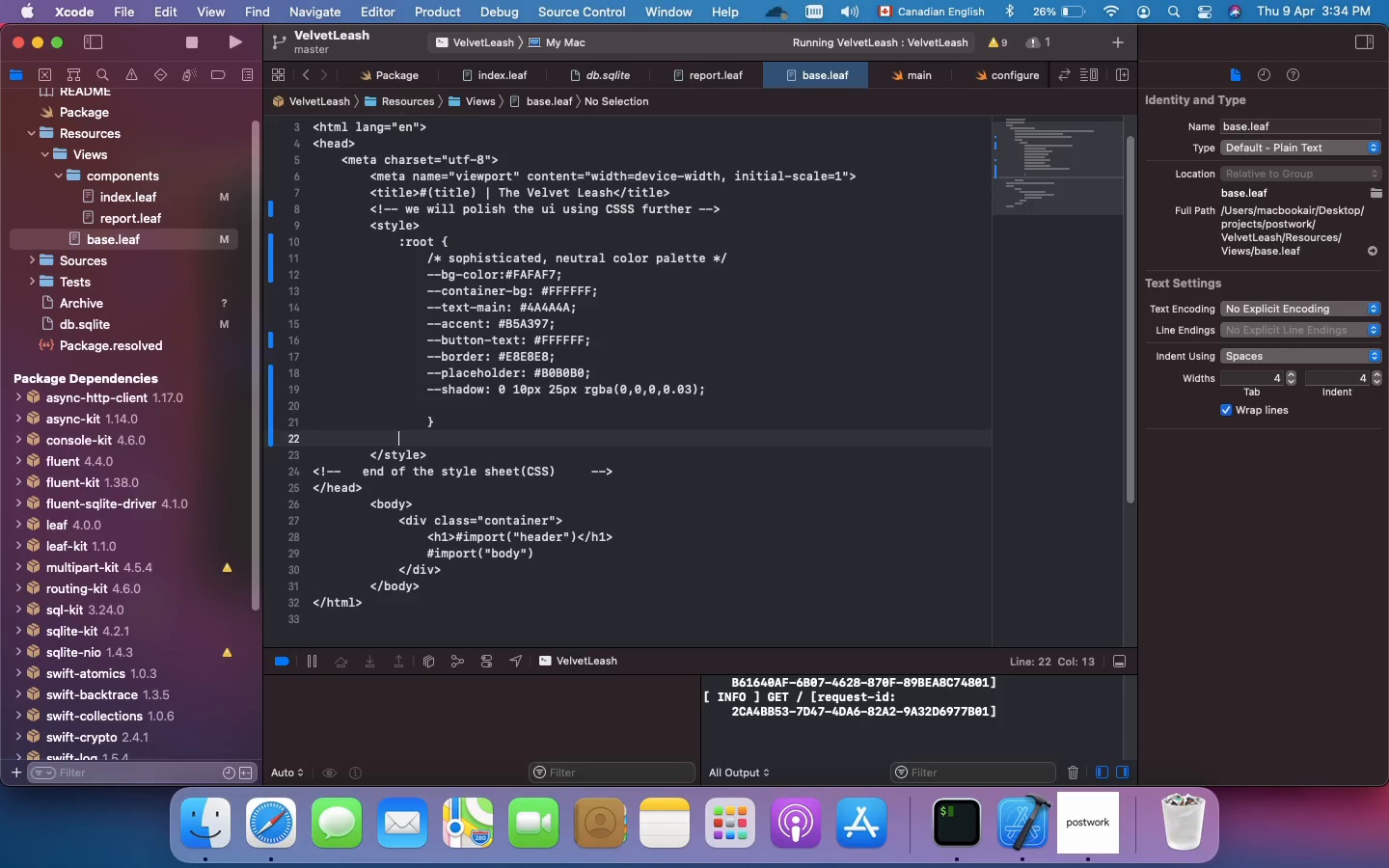 
type(/* Global page setup */)
 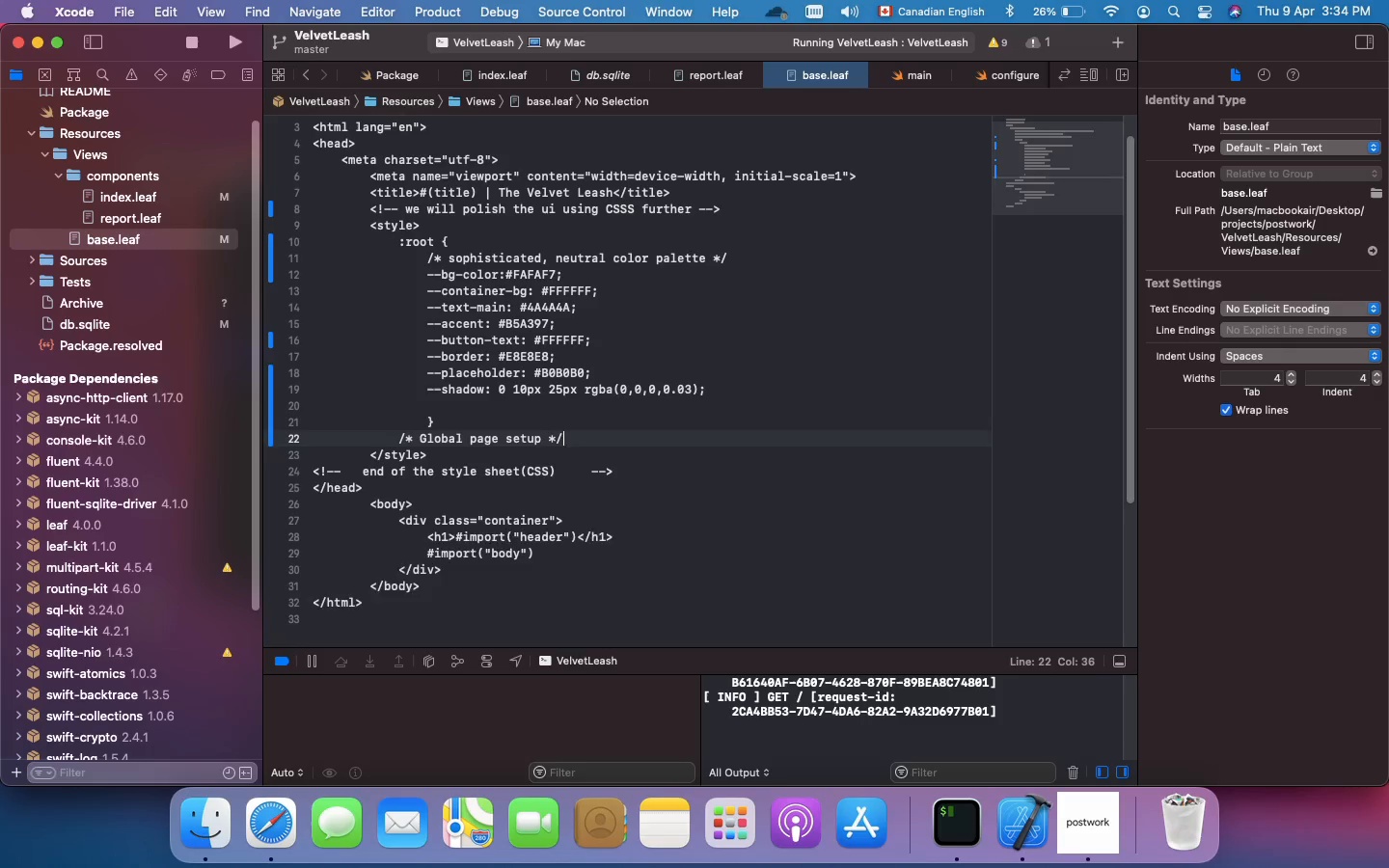 
 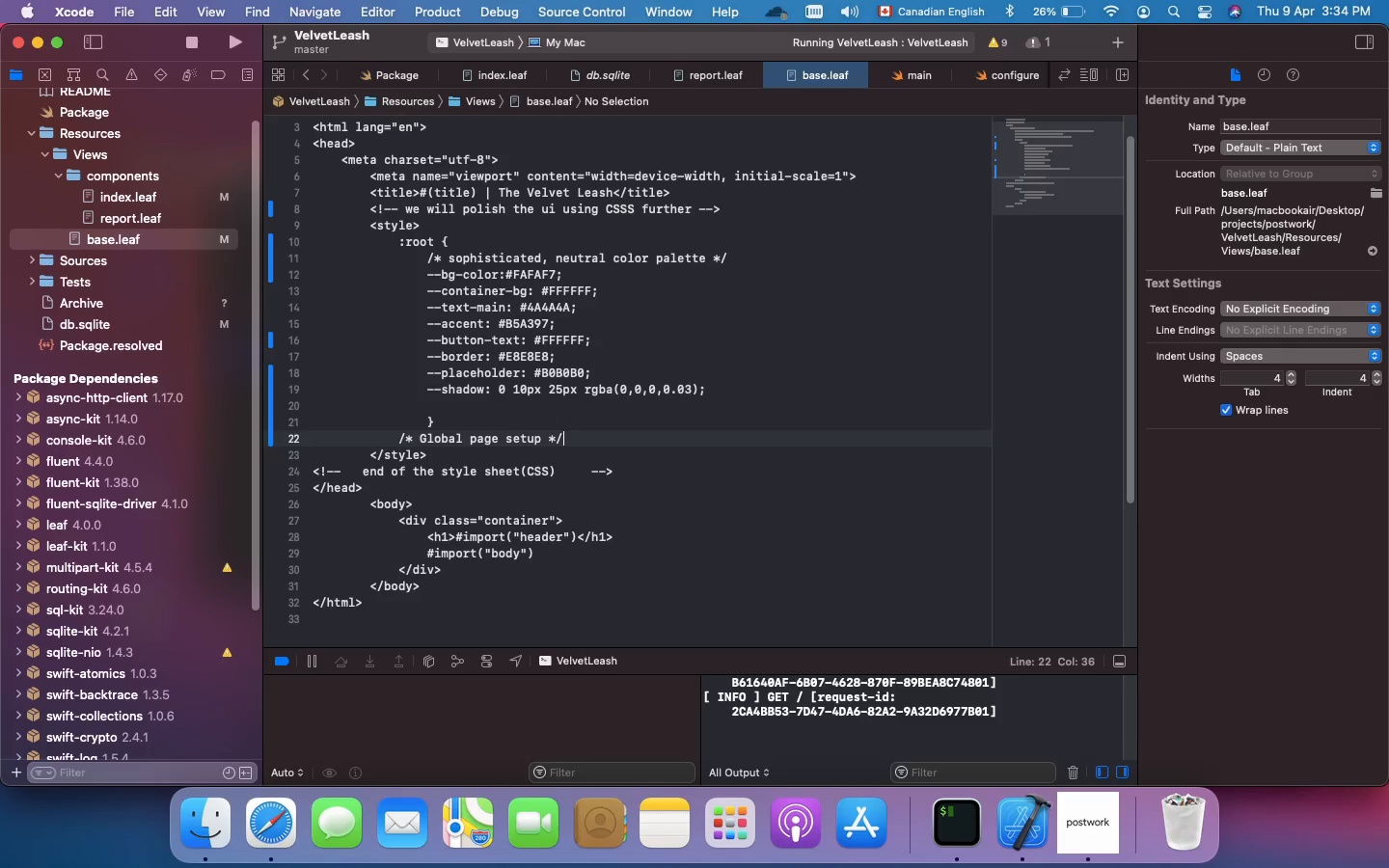 
key(Enter)
 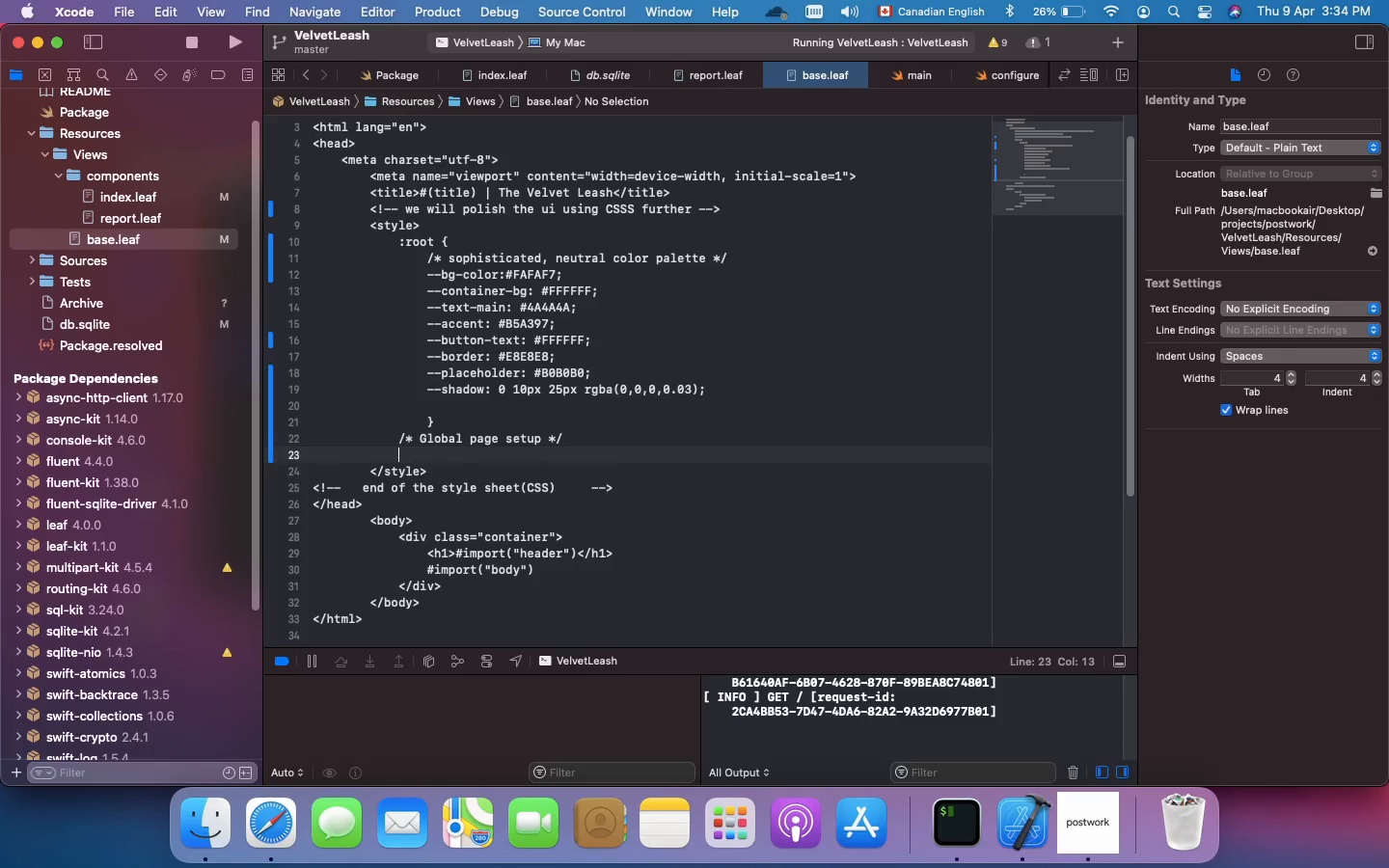 
type(body{)
 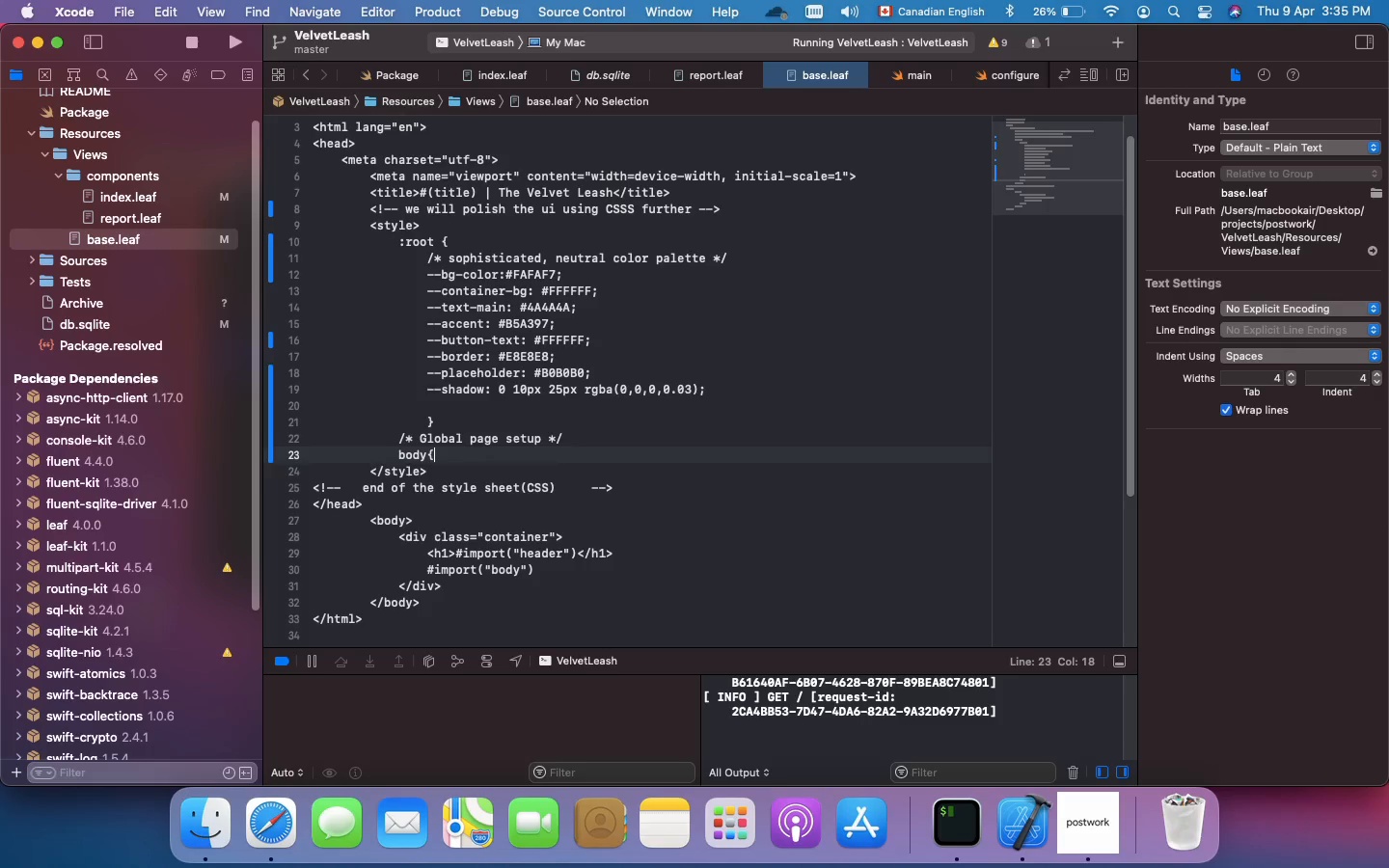 
 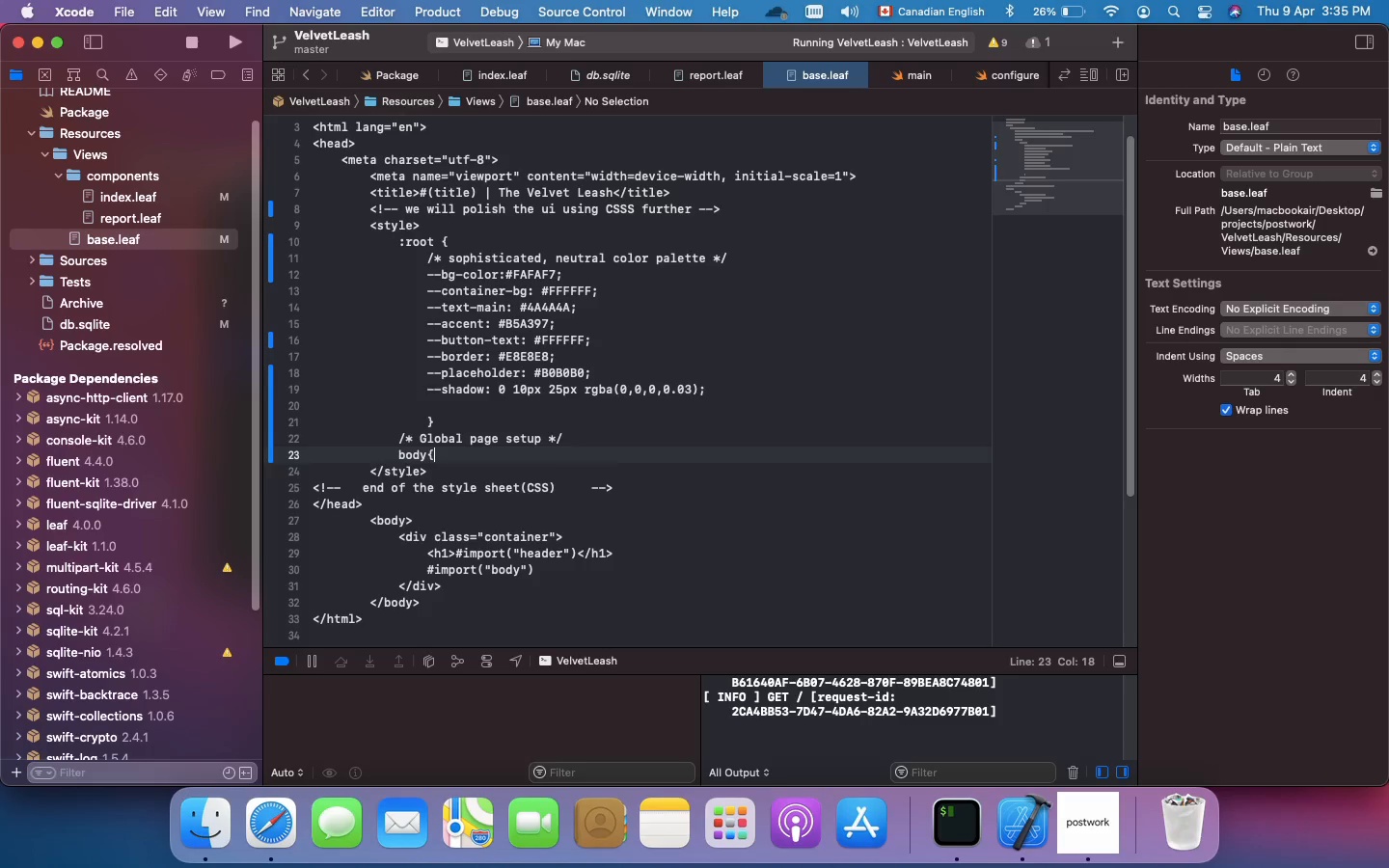 
key(Enter)
 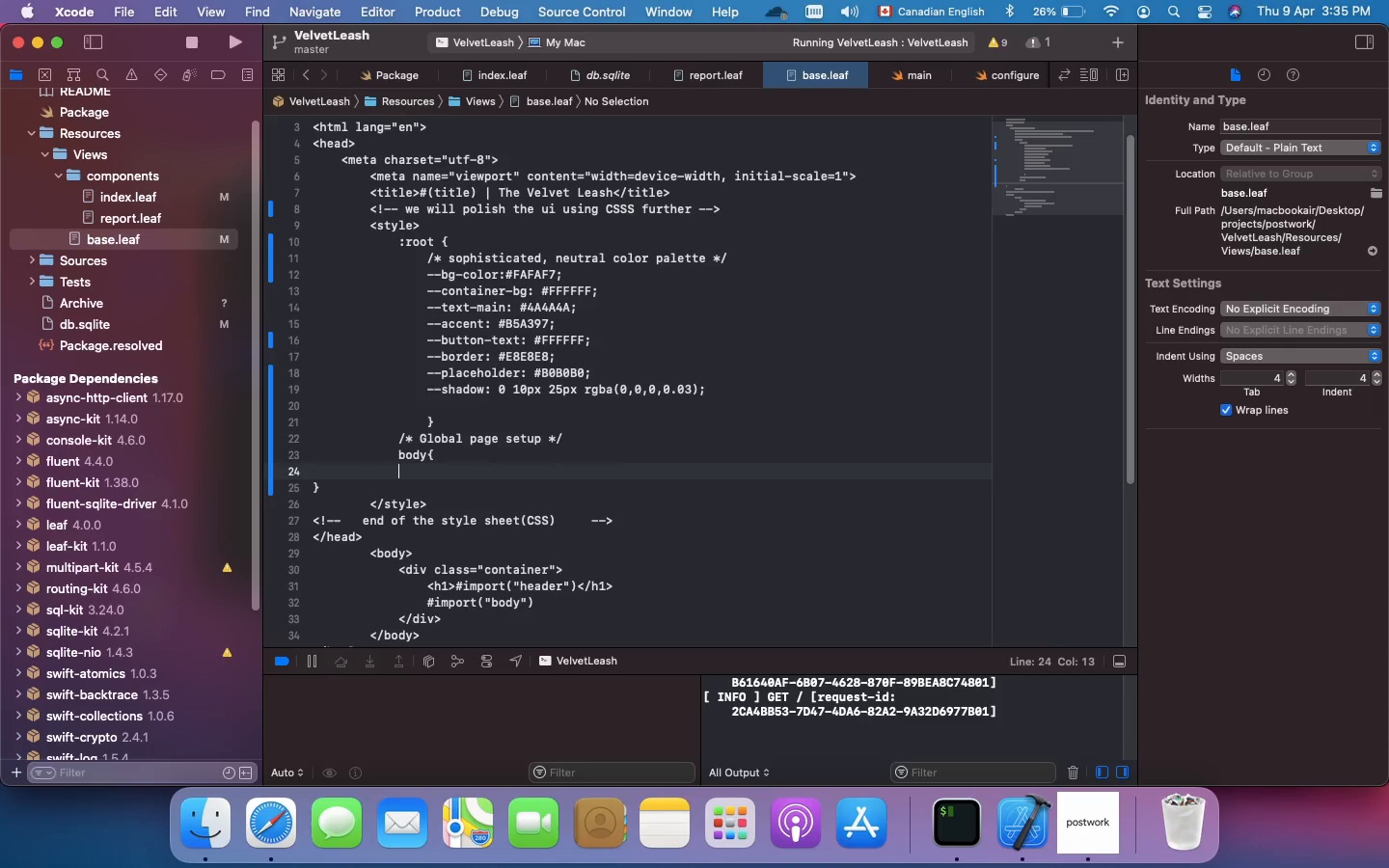 
key(ArrowDown)
 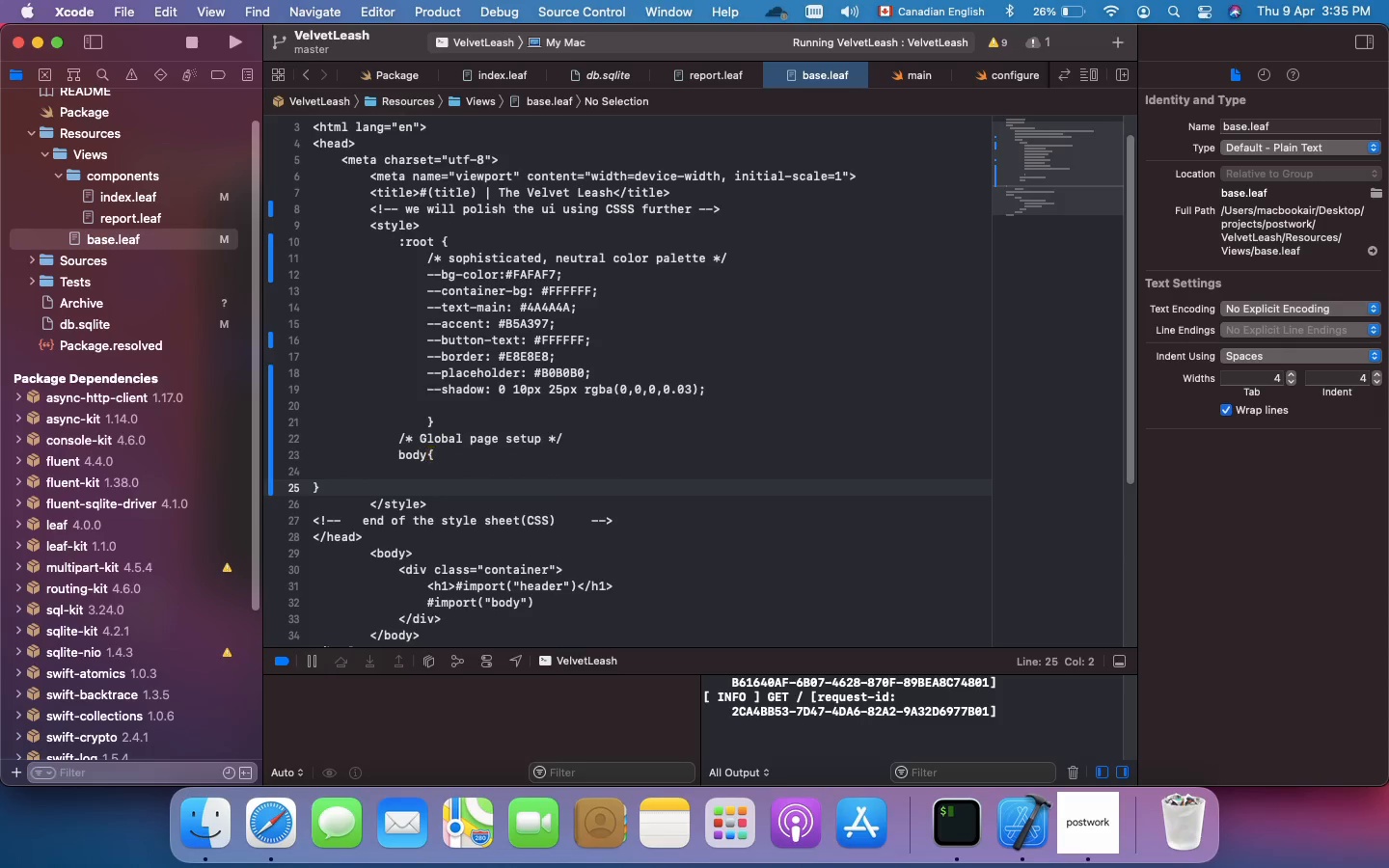 
key(ArrowLeft)
 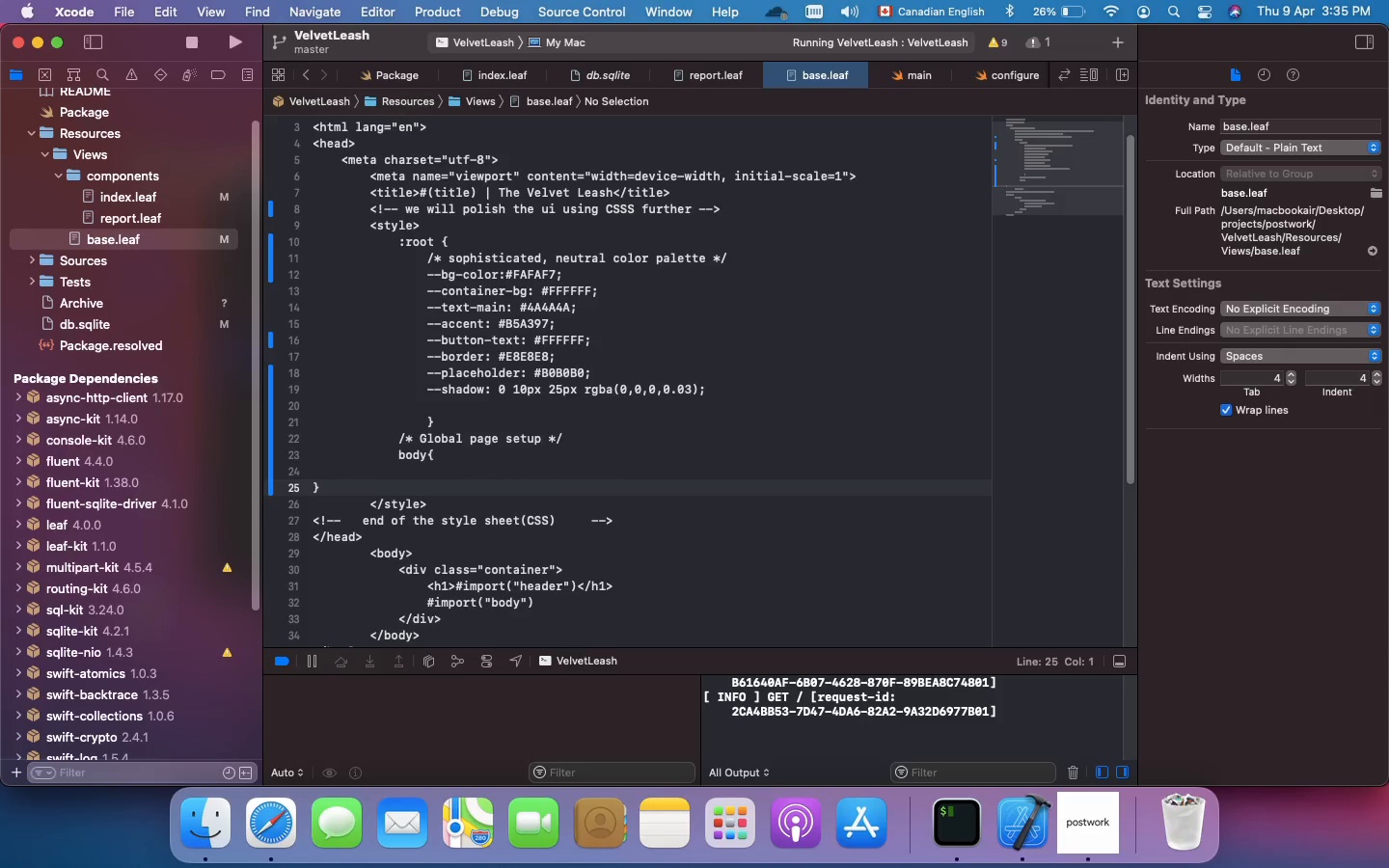 
key(Tab)
 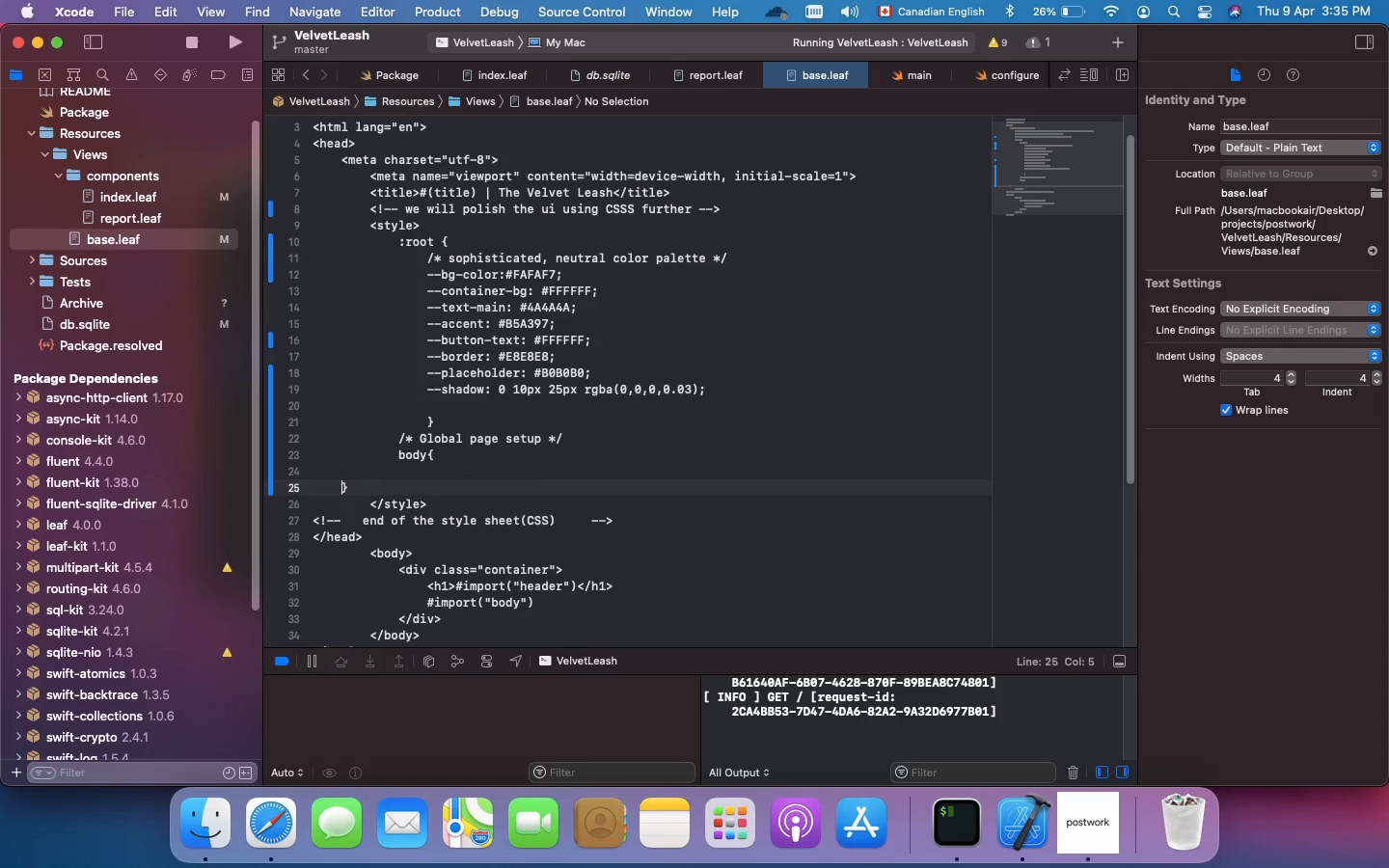 
key(Tab)
 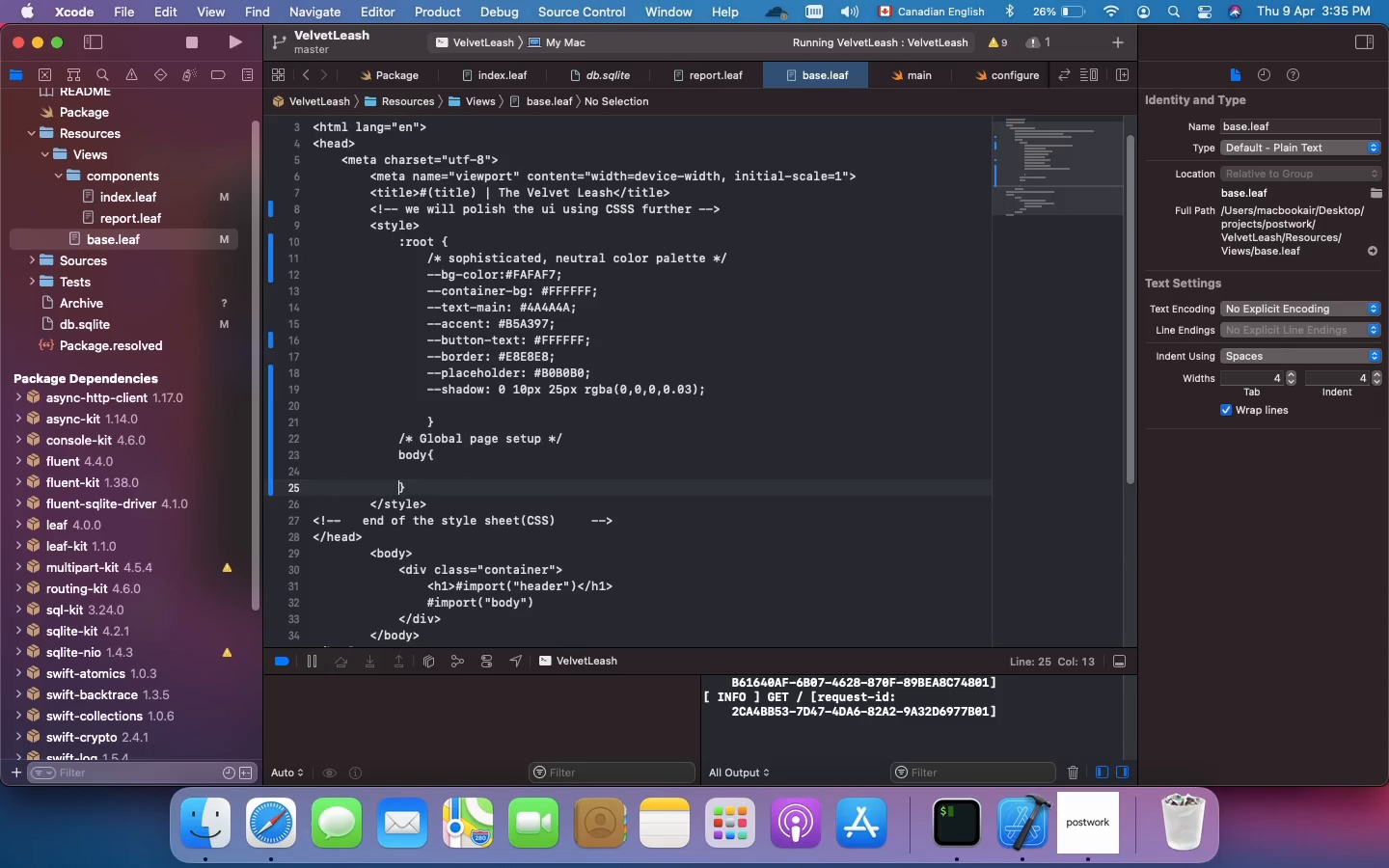 
key(Tab)
 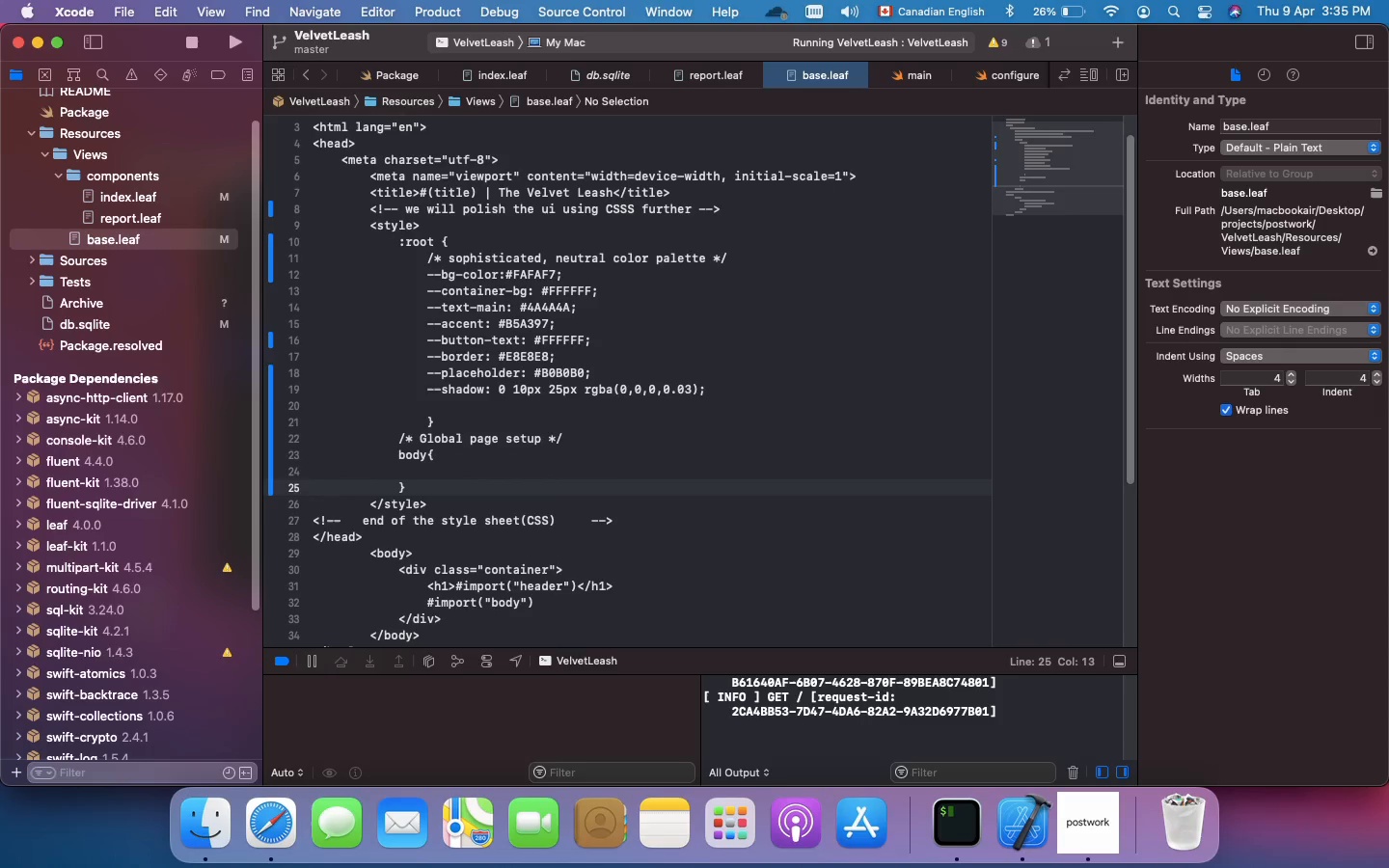 
key(ArrowUp)
 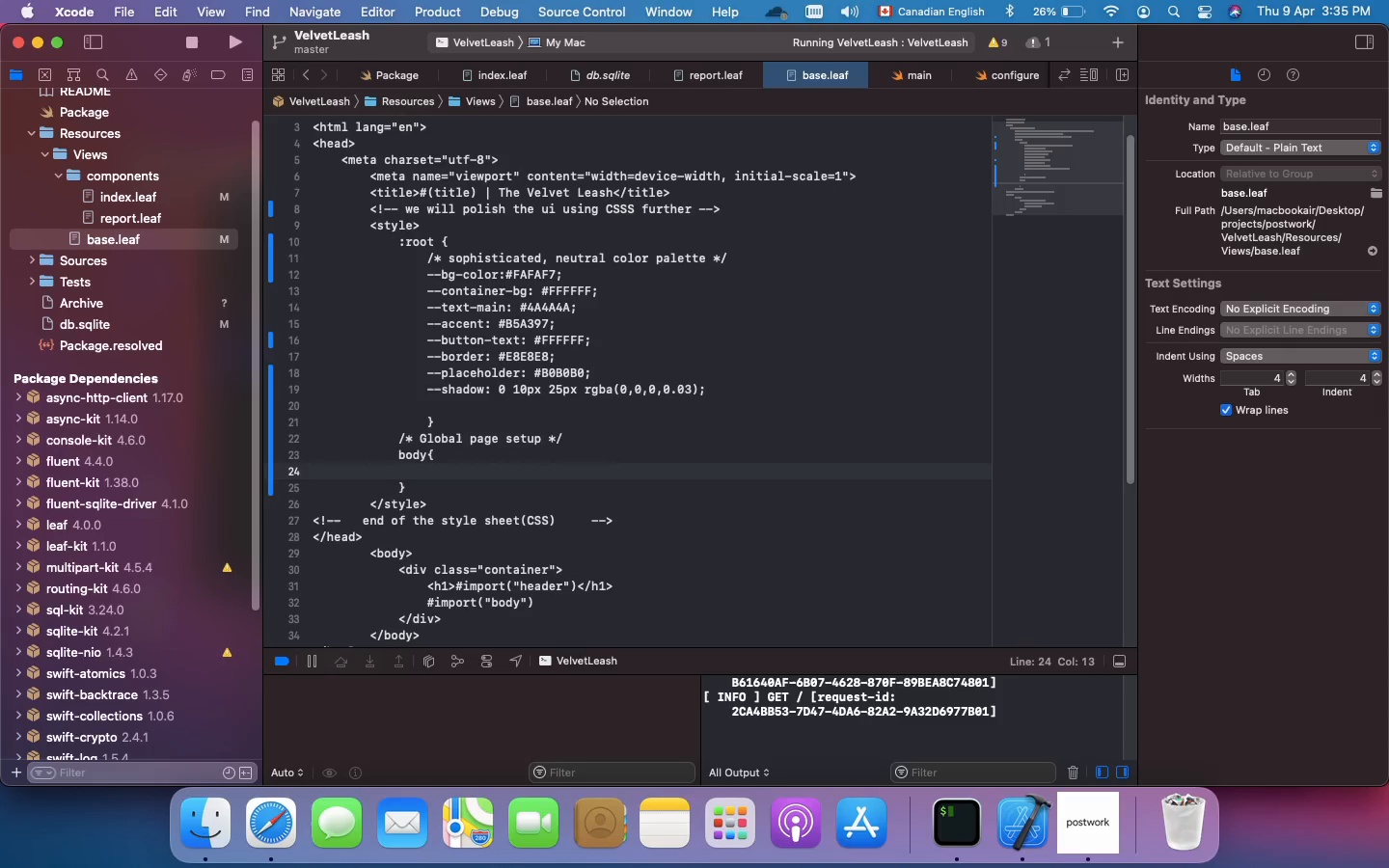 
key(Tab)
 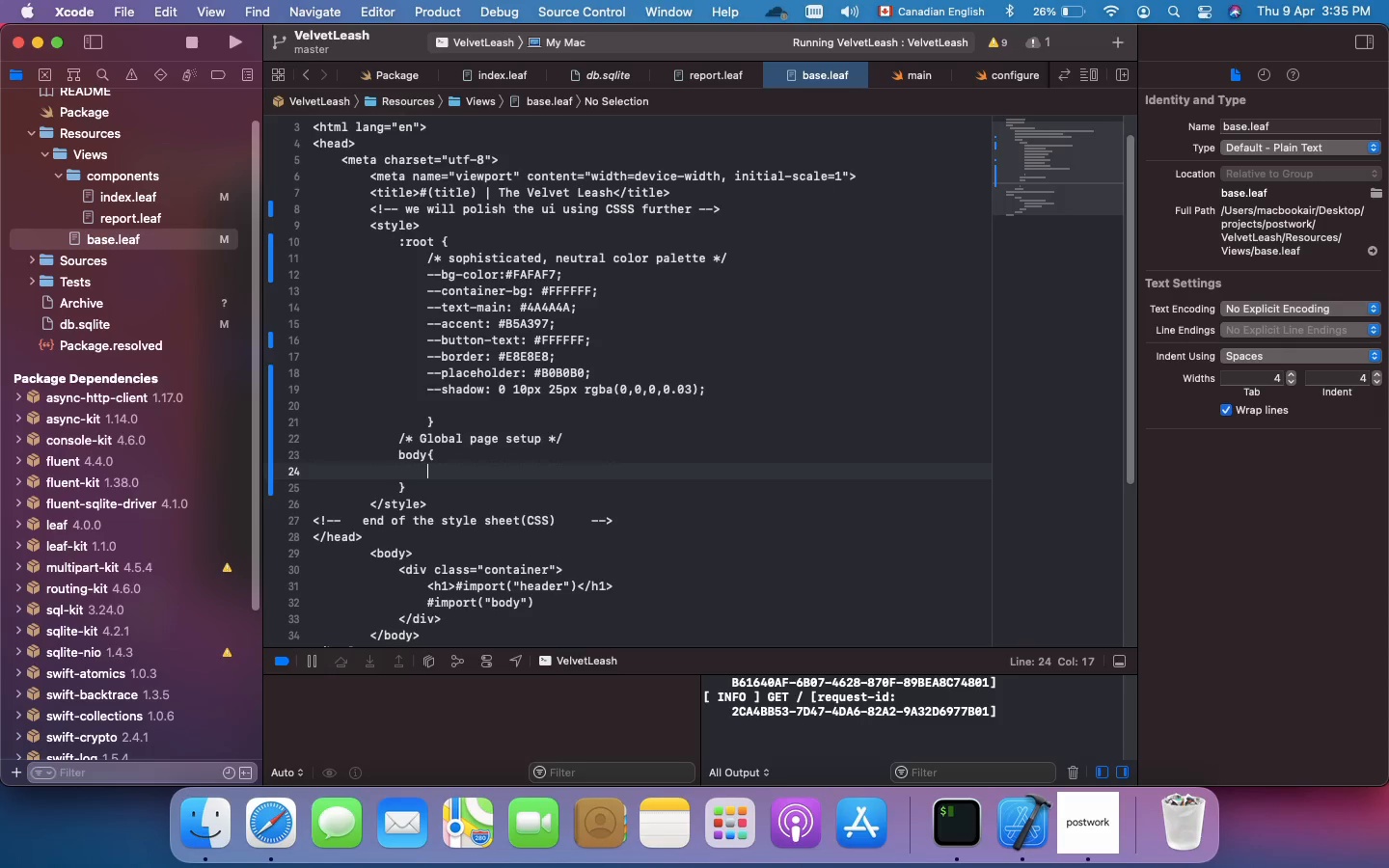 
type(font-family: ')
 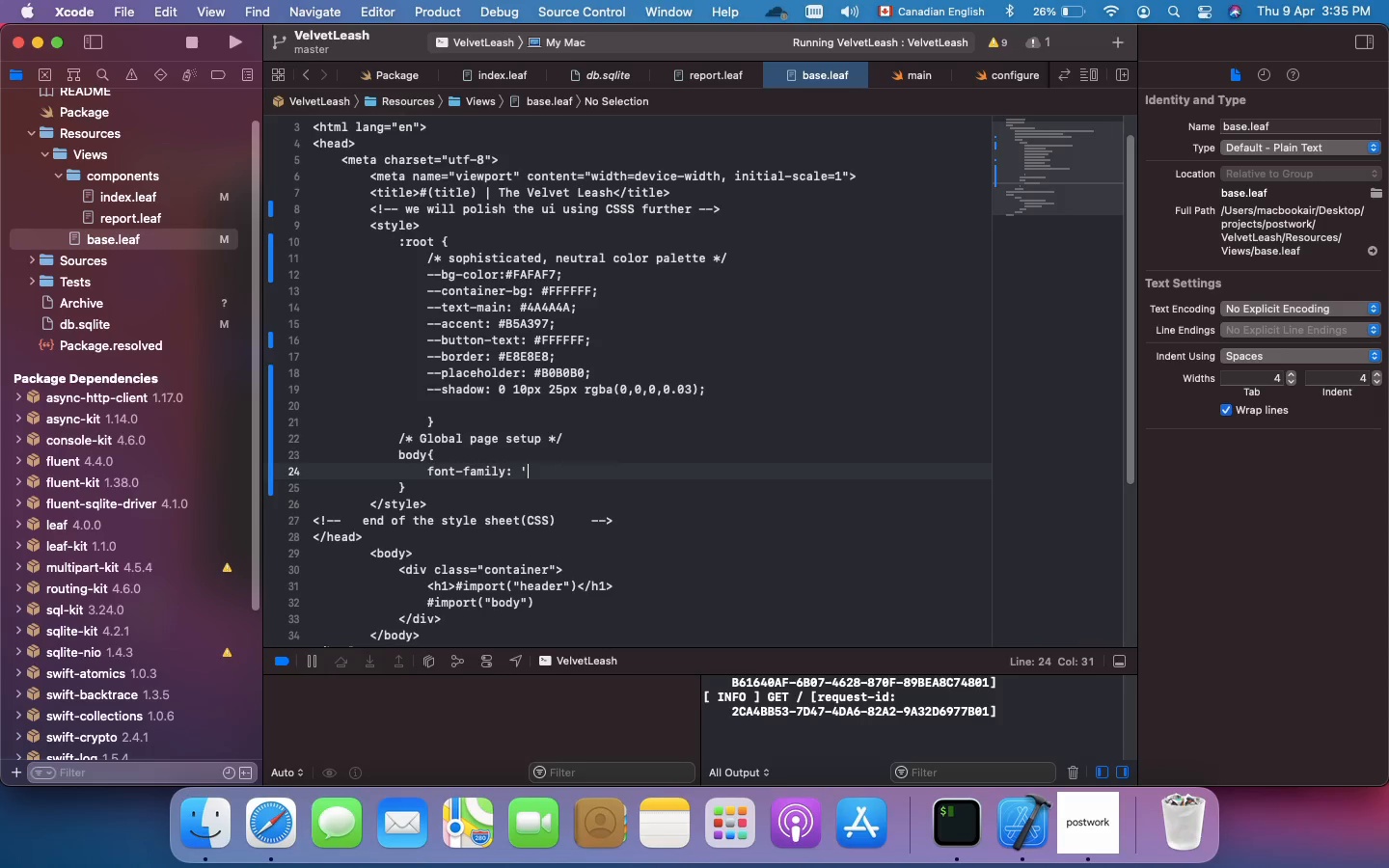 
type(Helvetica Neue', -apple)
 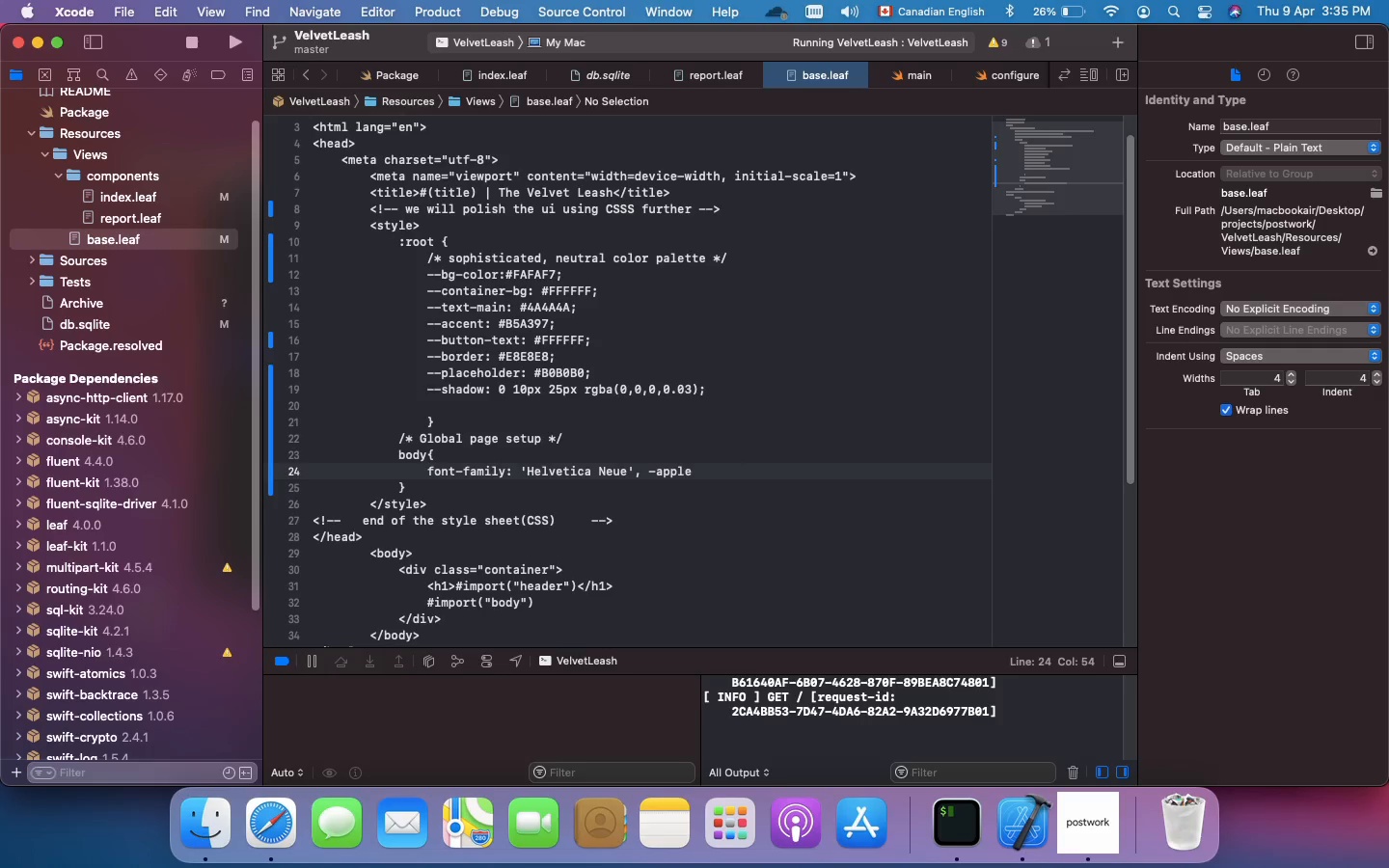 
type(-system, sans-f)
key(Backspace)
type(serif;)
 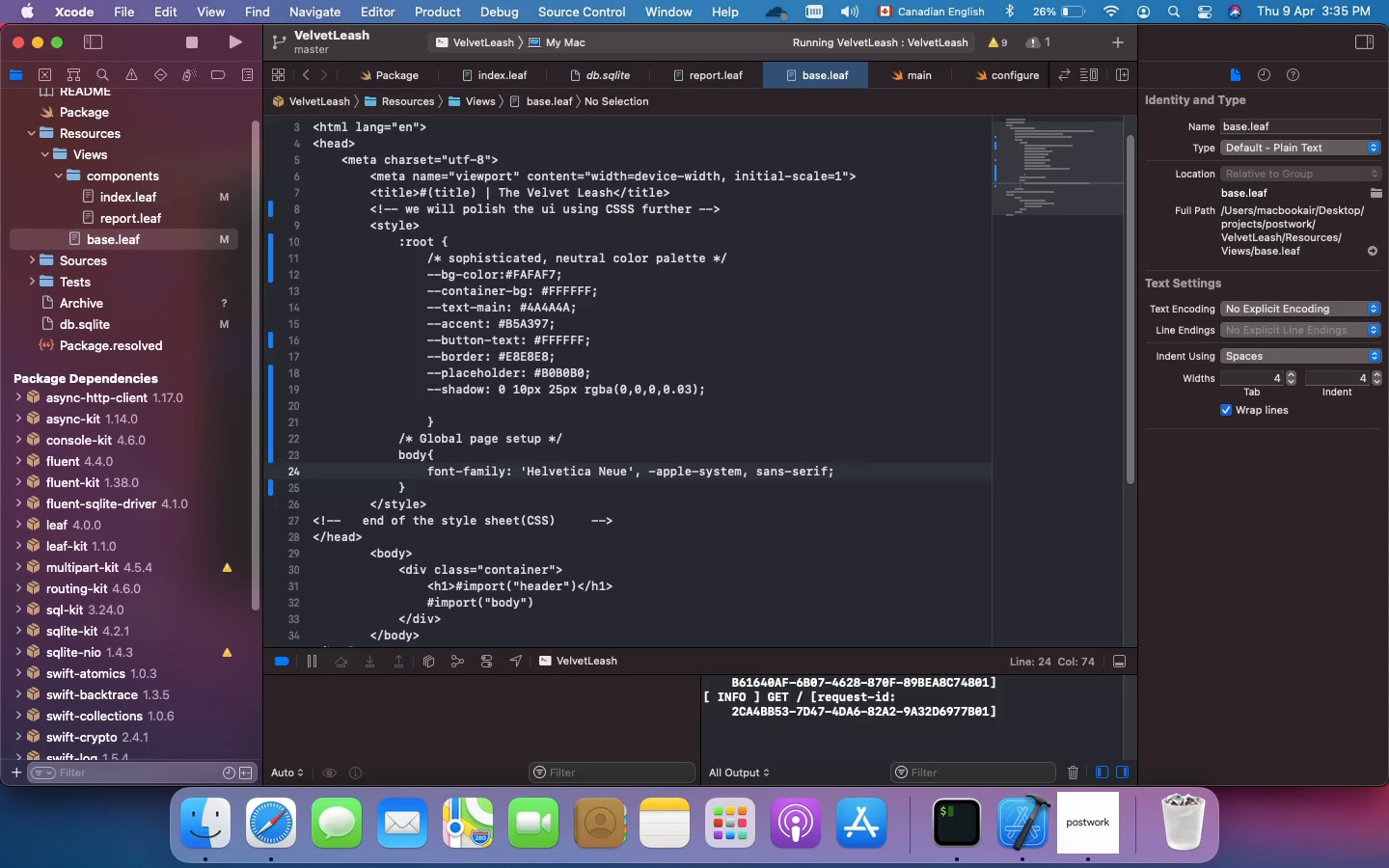 
key(Enter)
 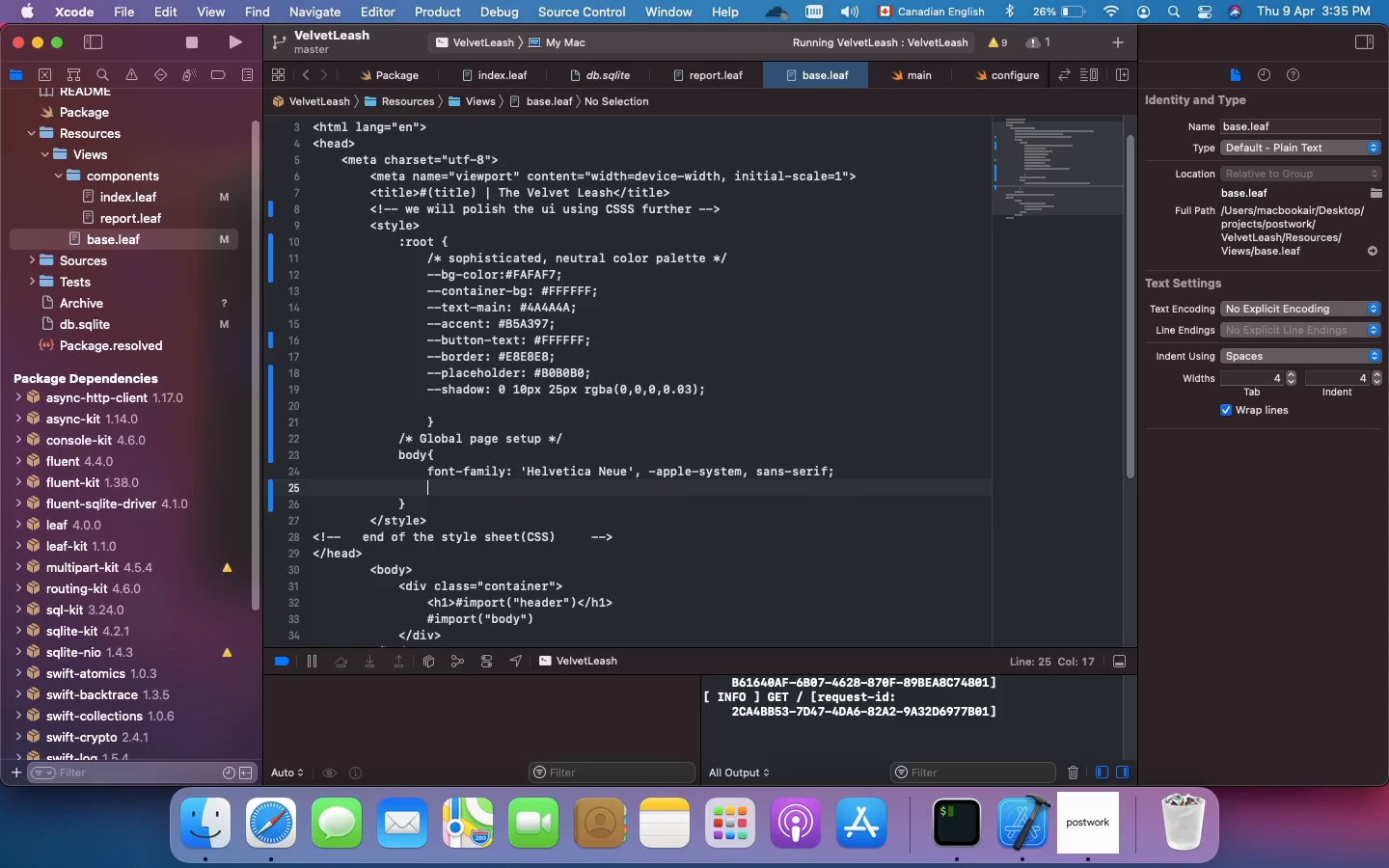 
type(background-color)
 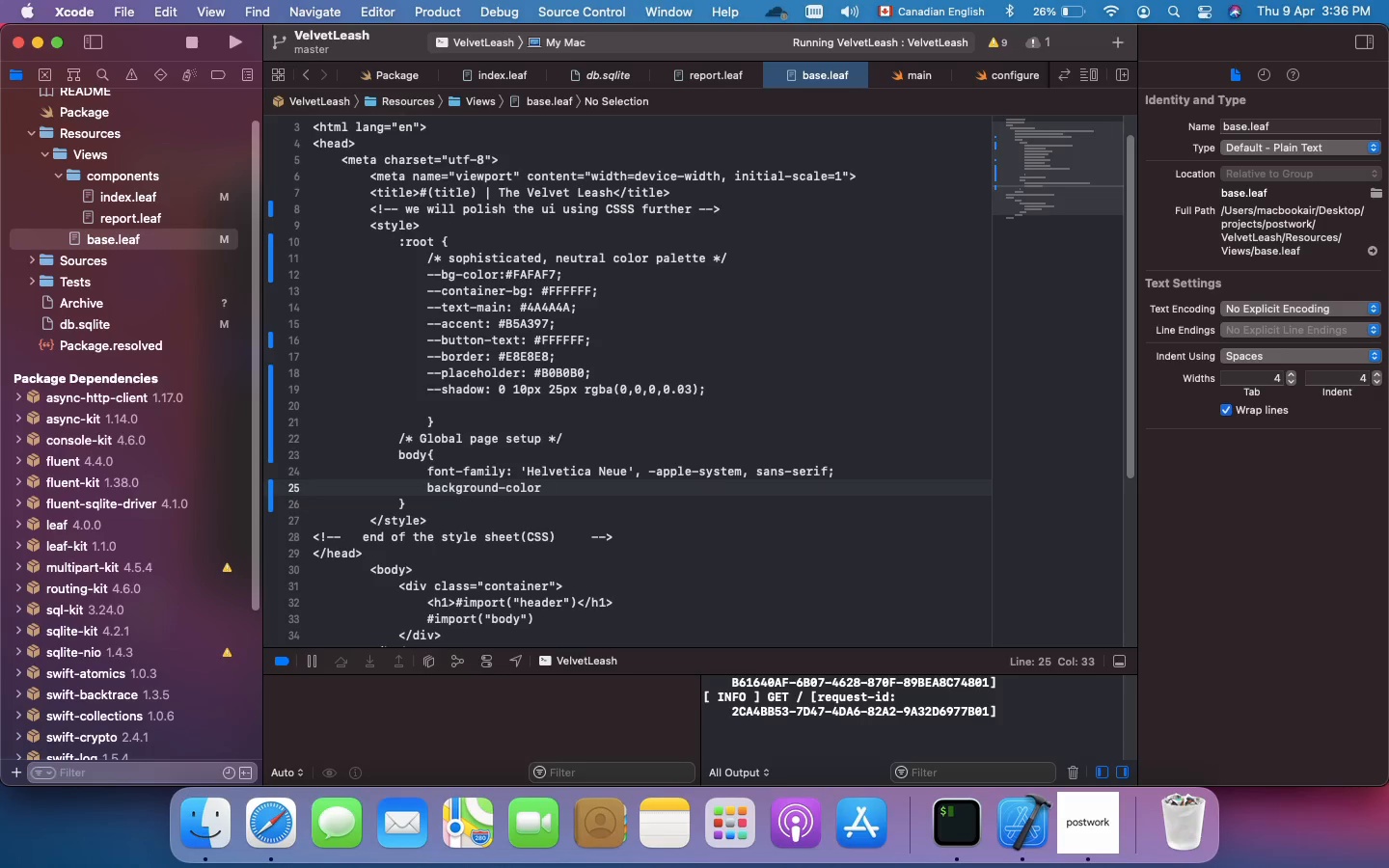 
type(: var(--bg-color)
 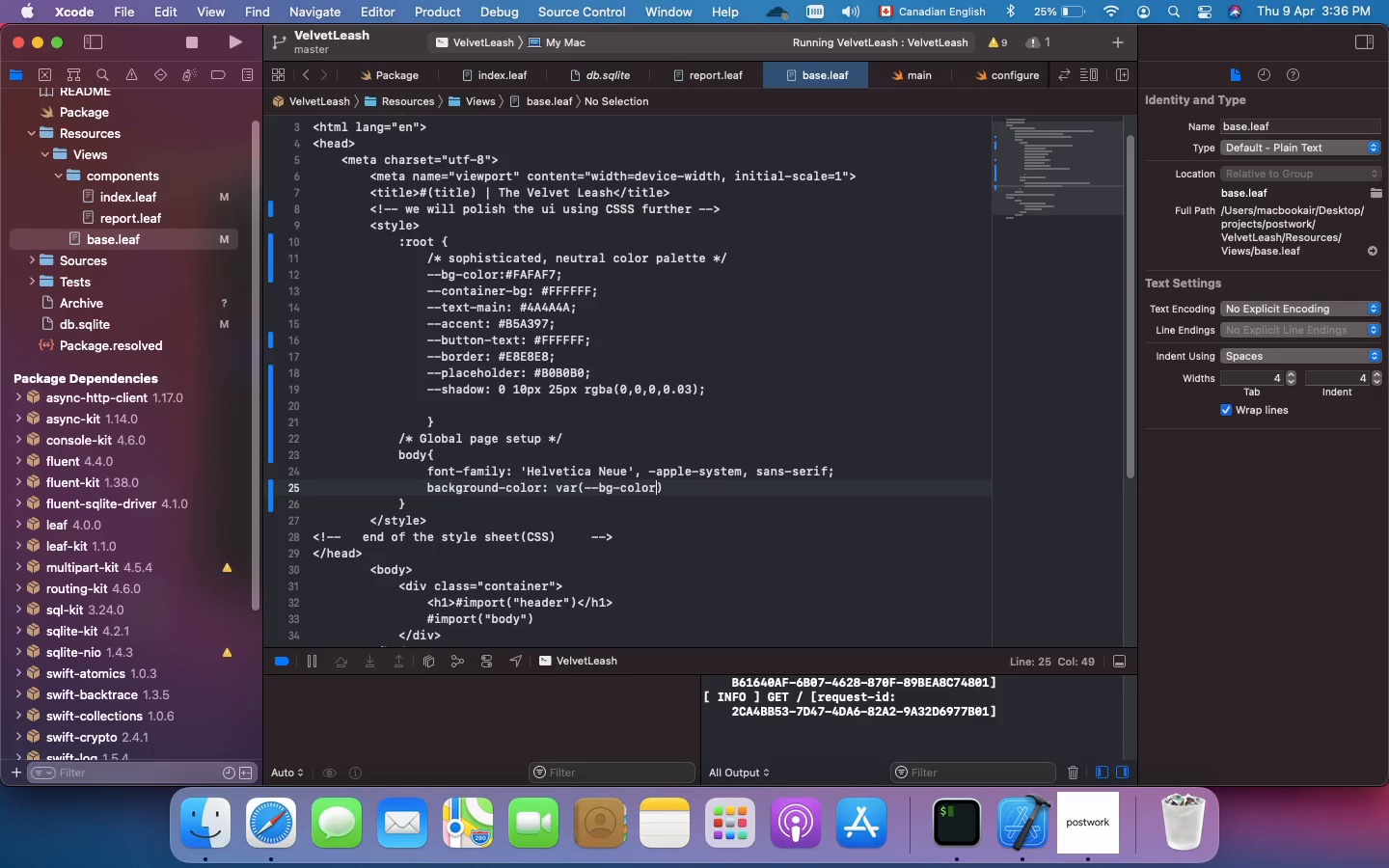 
key(ArrowRight)
 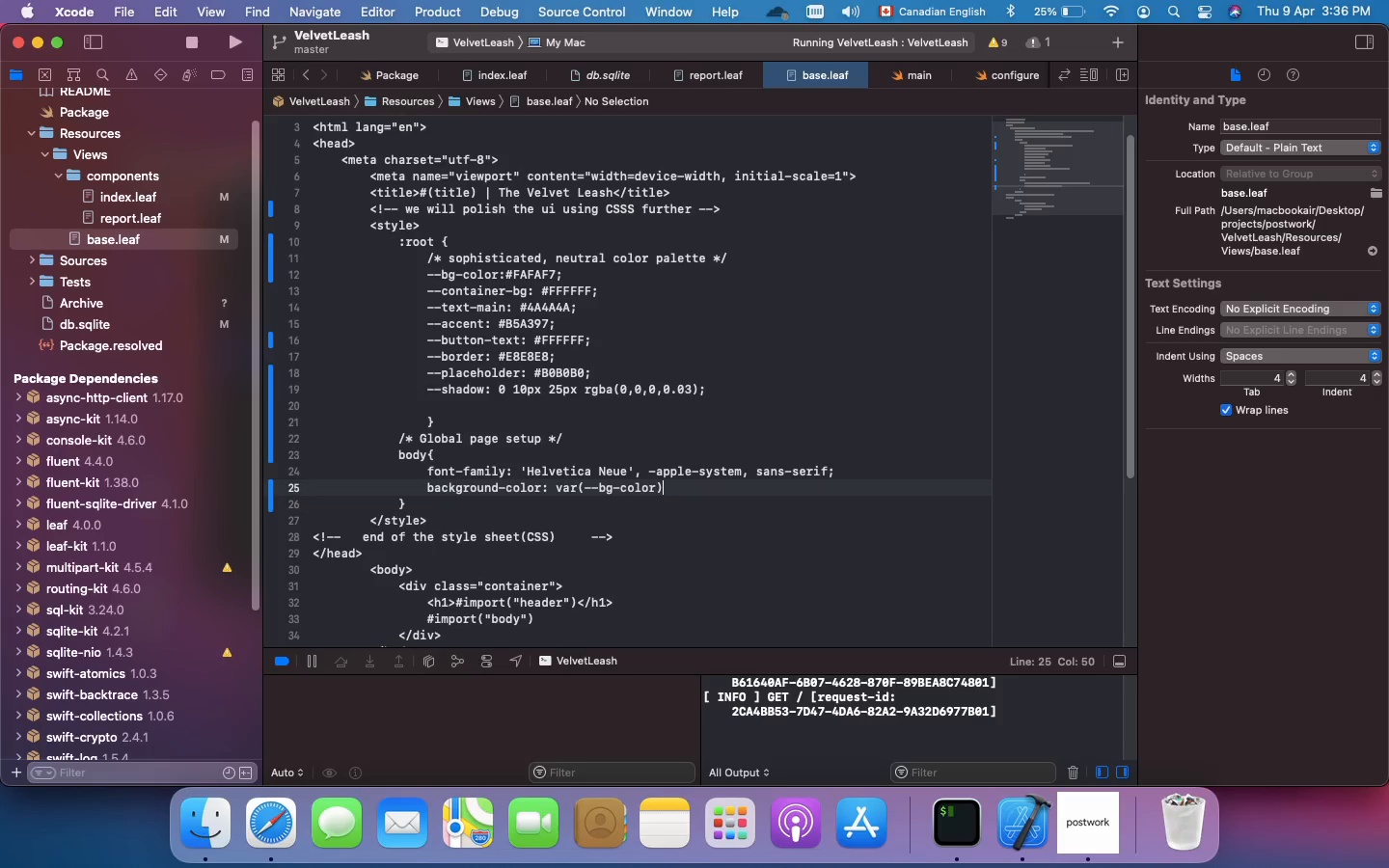 
key(ArrowRight)
 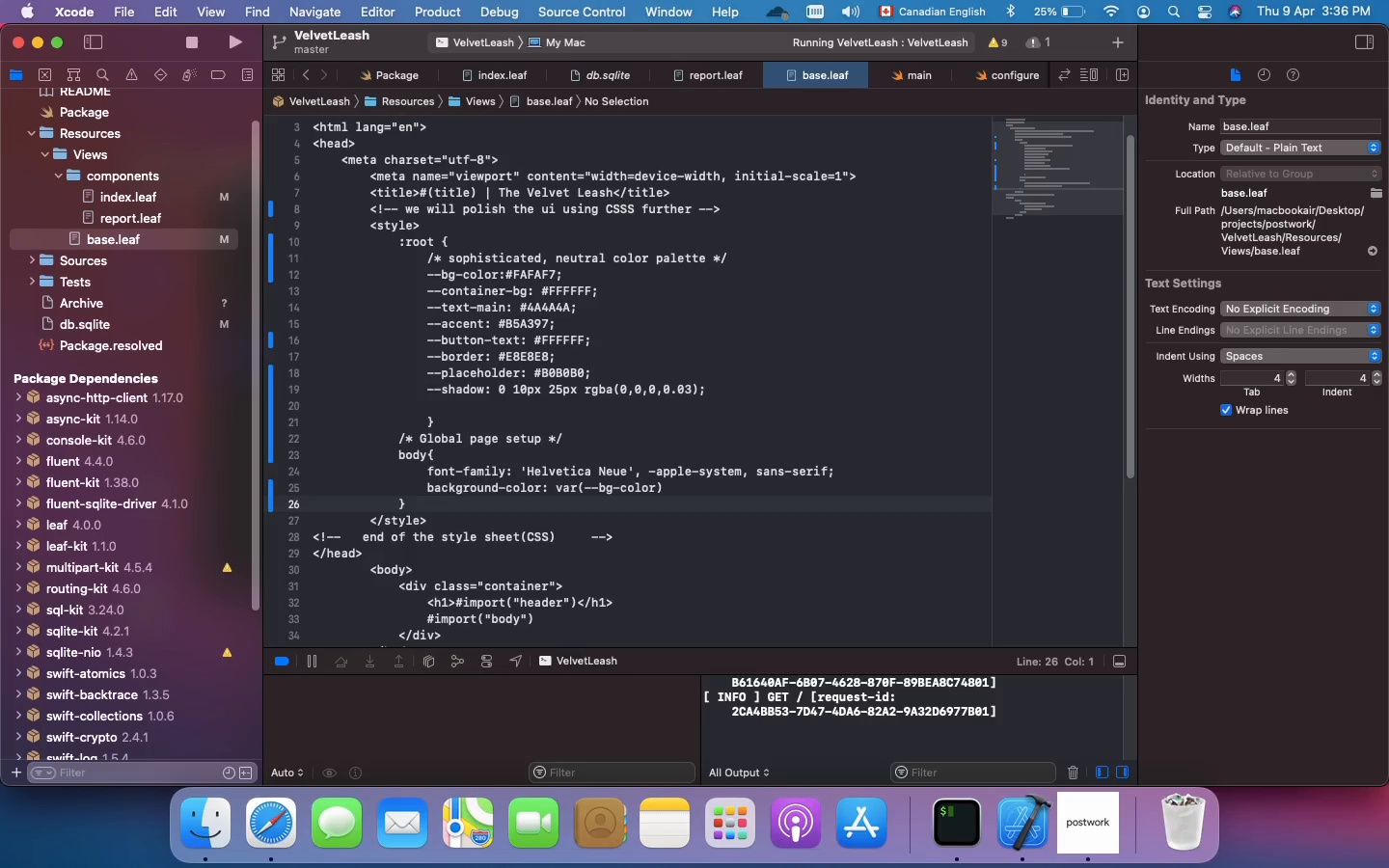 
key(ArrowDown)
 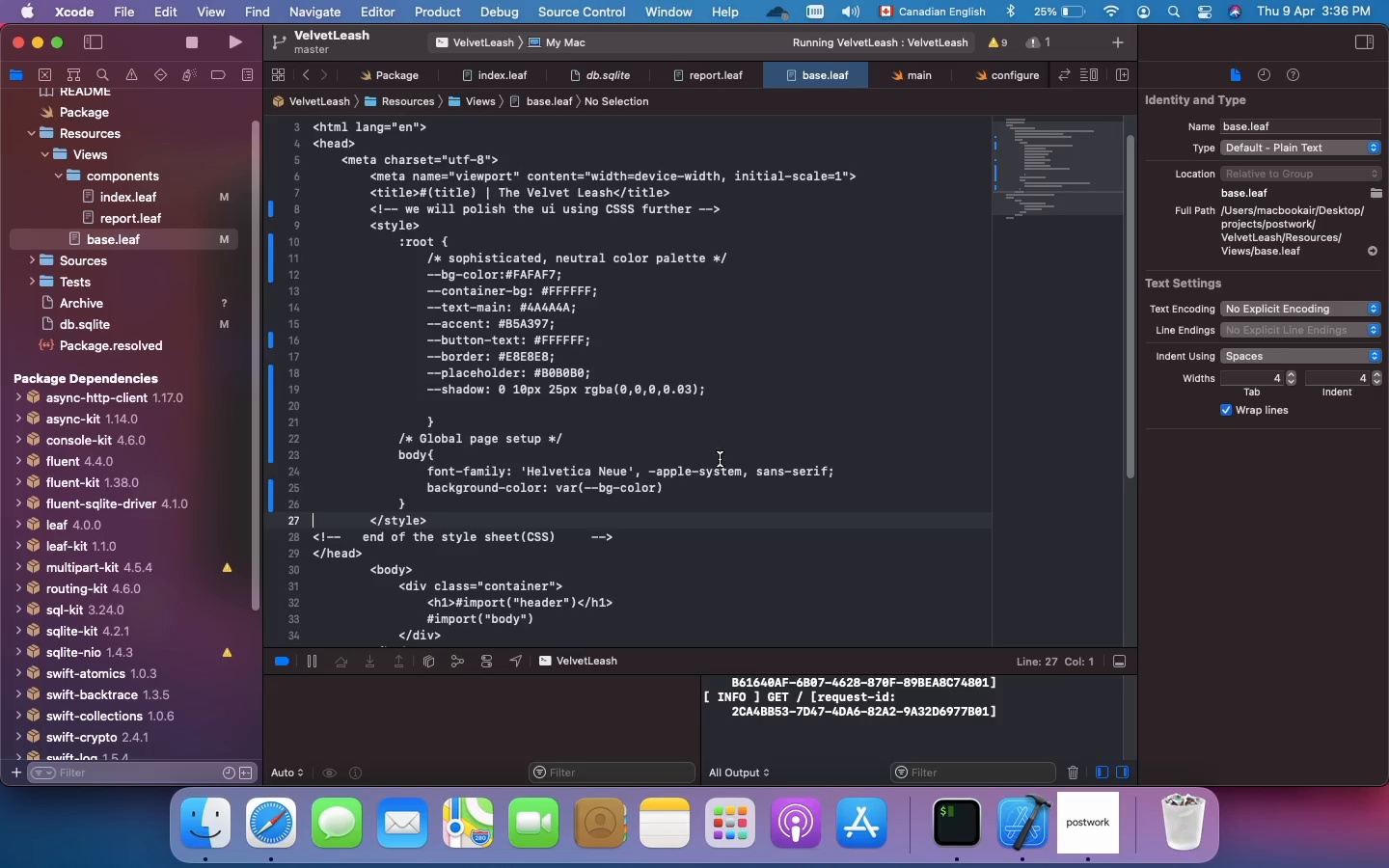 
left_click([690, 496])
 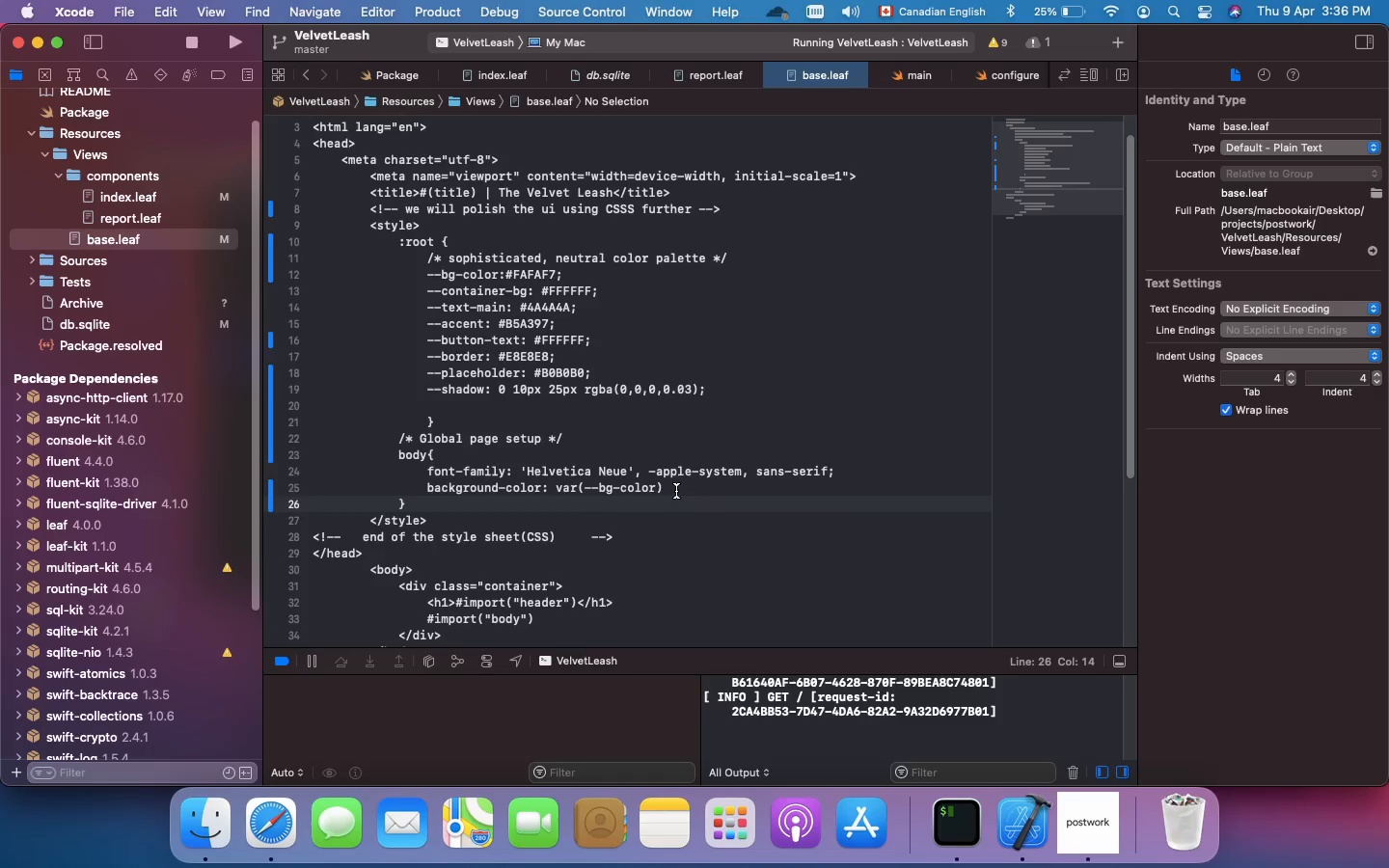 
left_click([676, 491])
 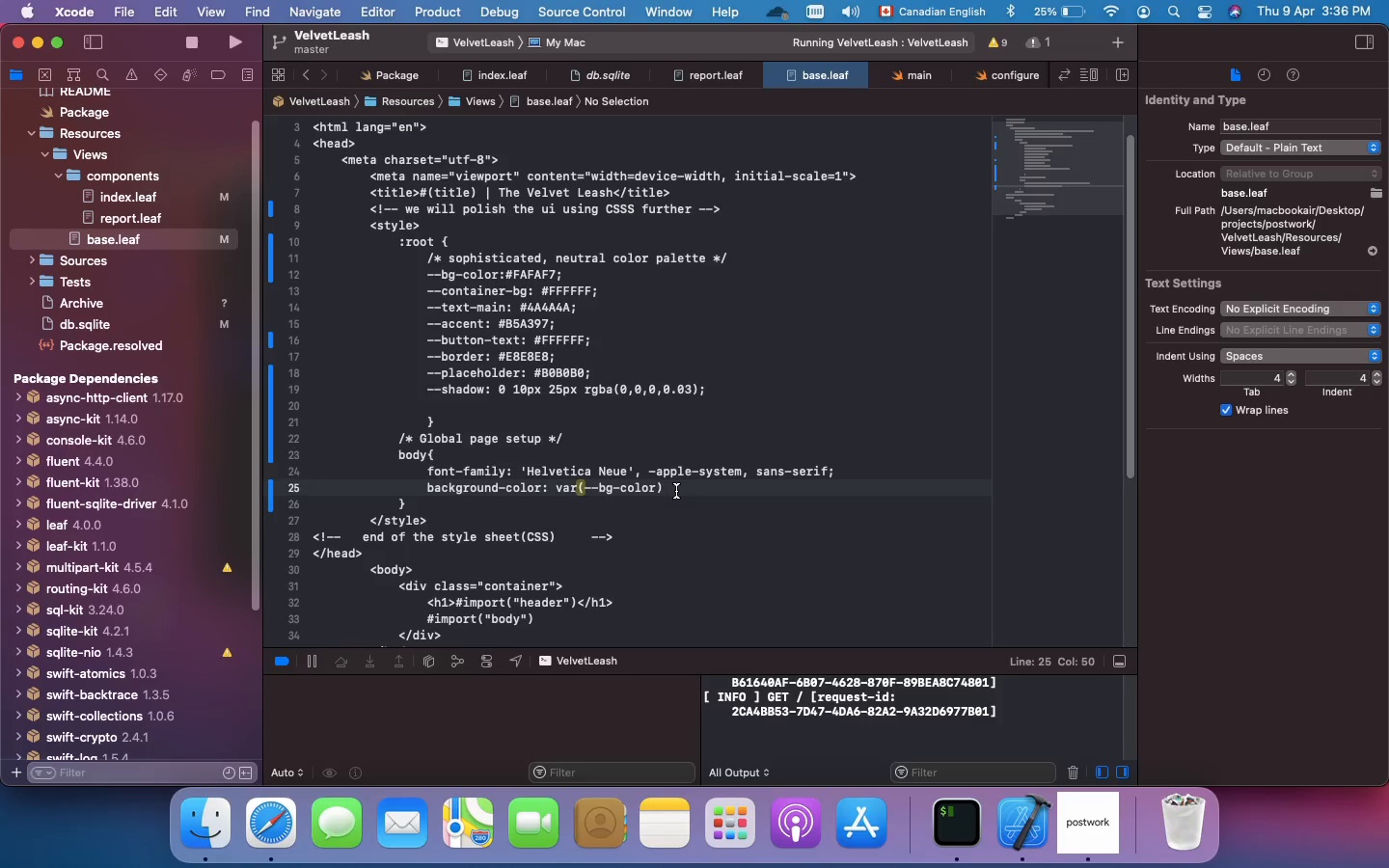 
key(Semicolon)
 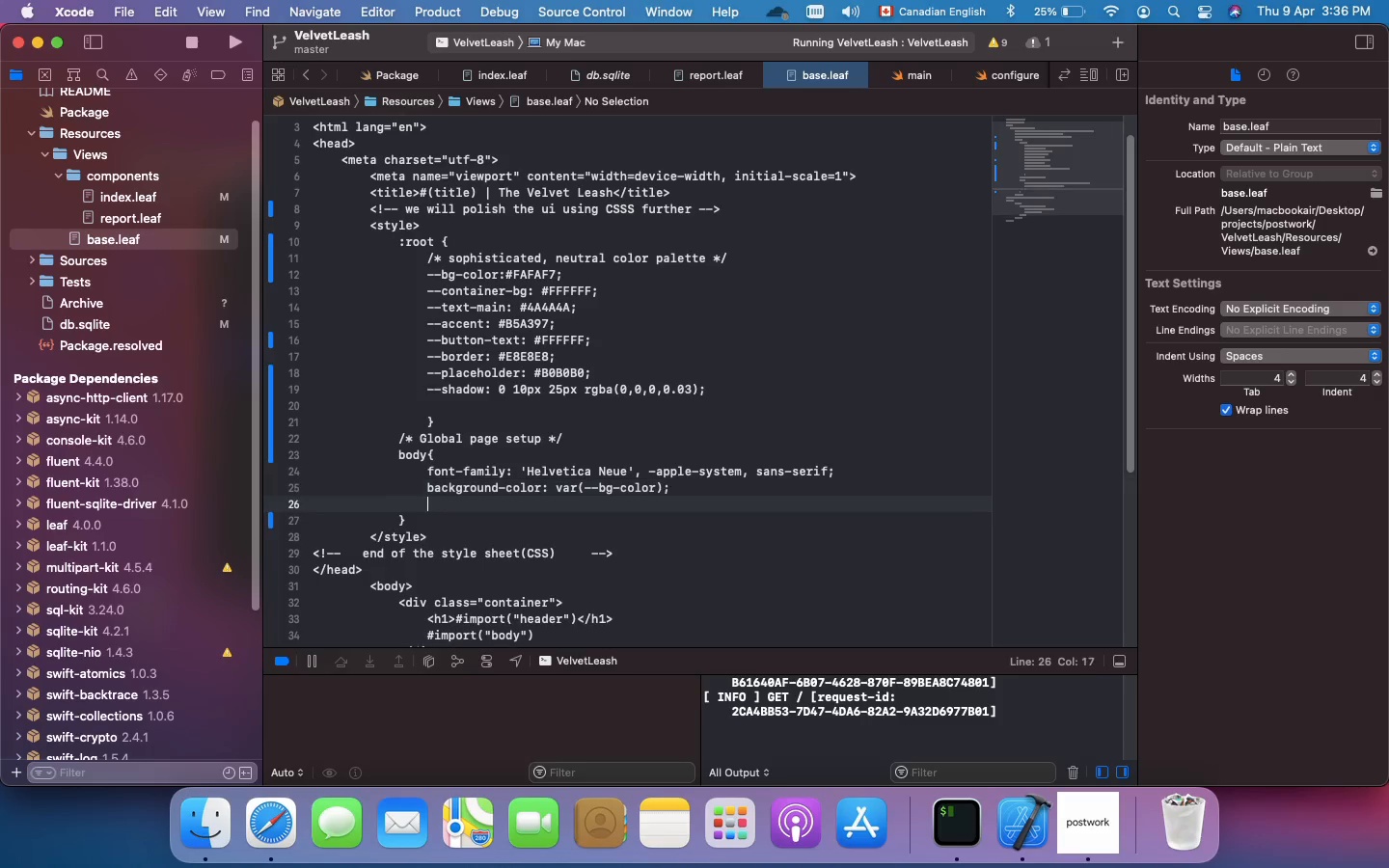 
key(Enter)
 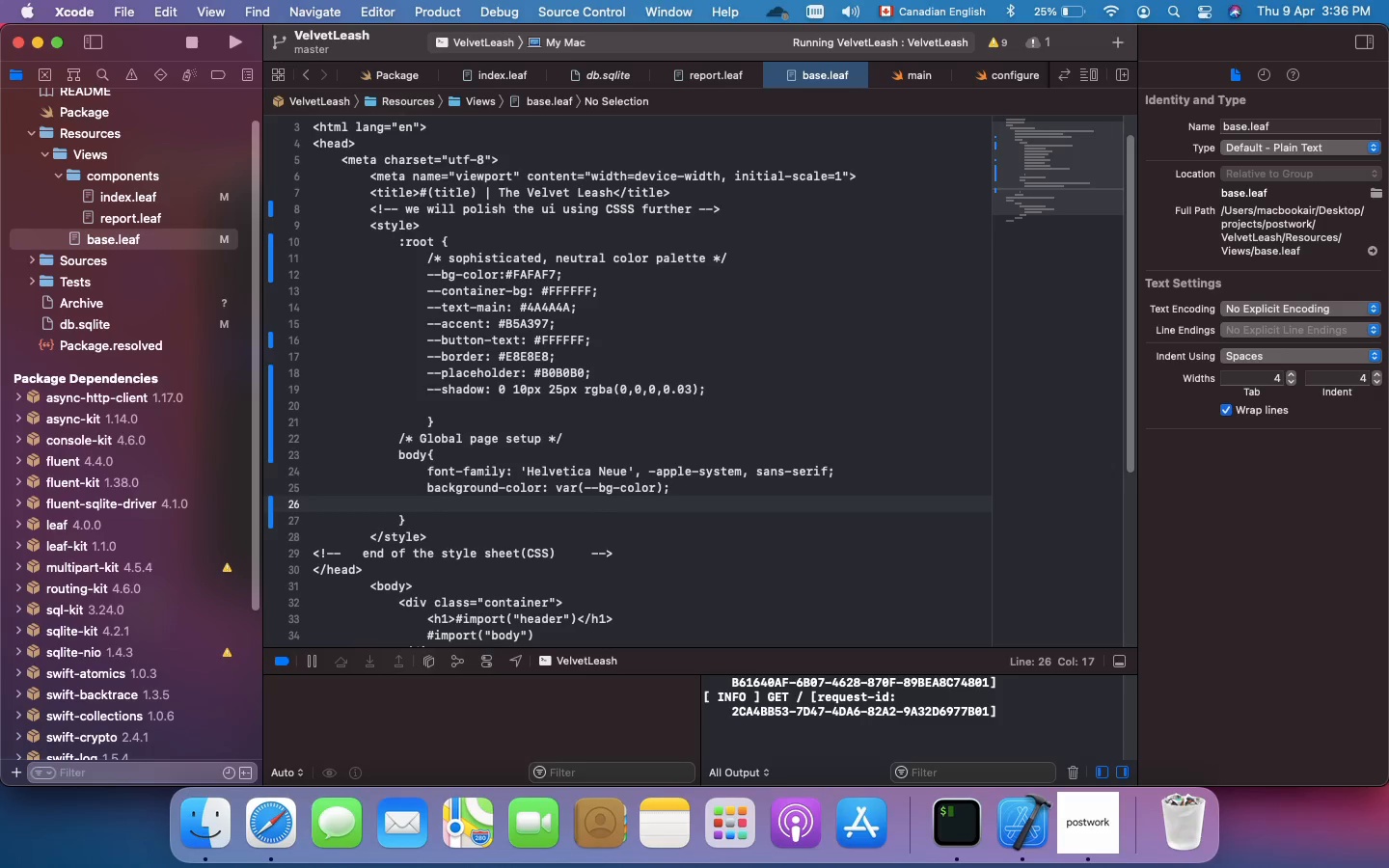 
wait(5.45)
 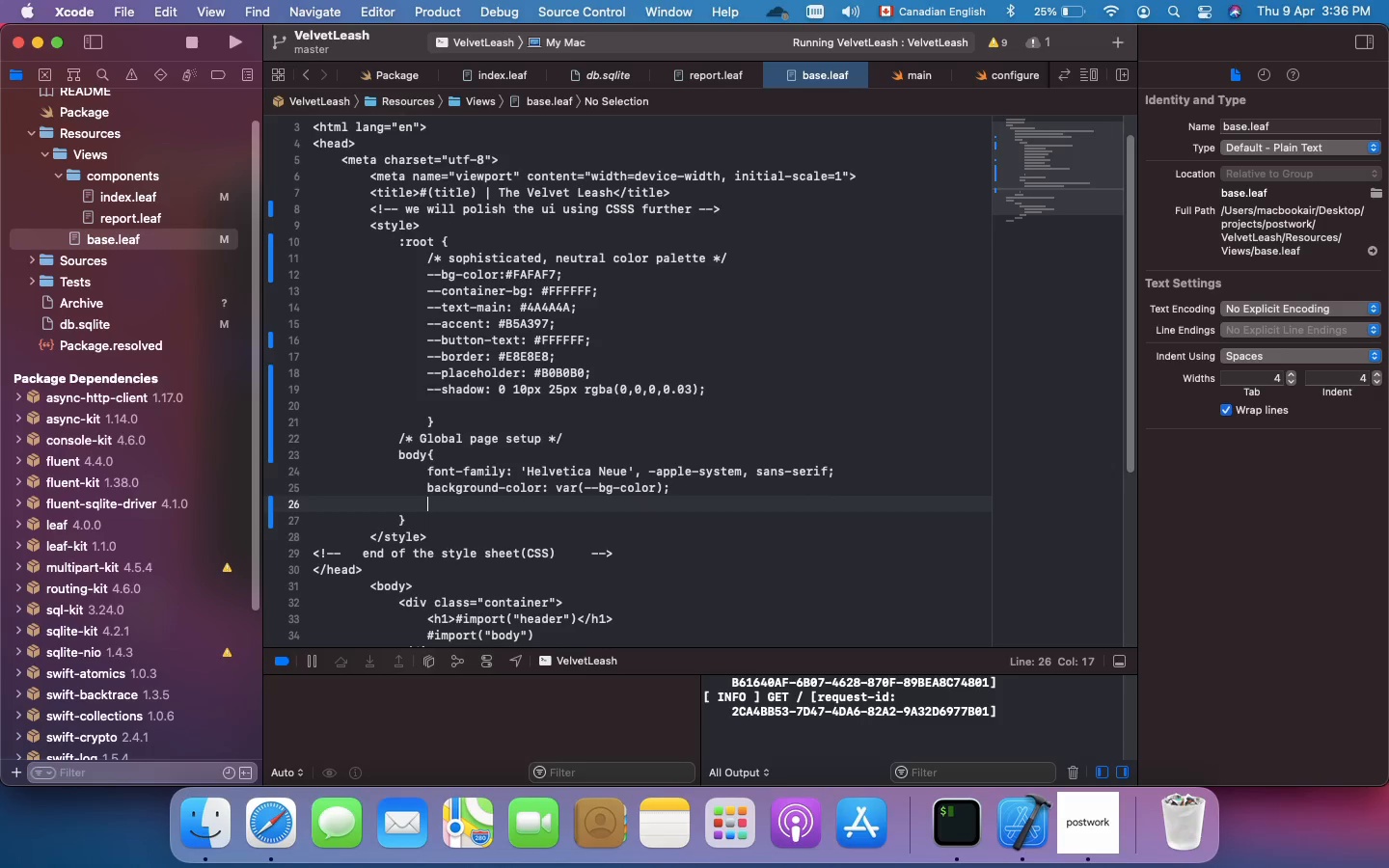 
type(color: var(--text-,)
key(Backspace)
type(main)
 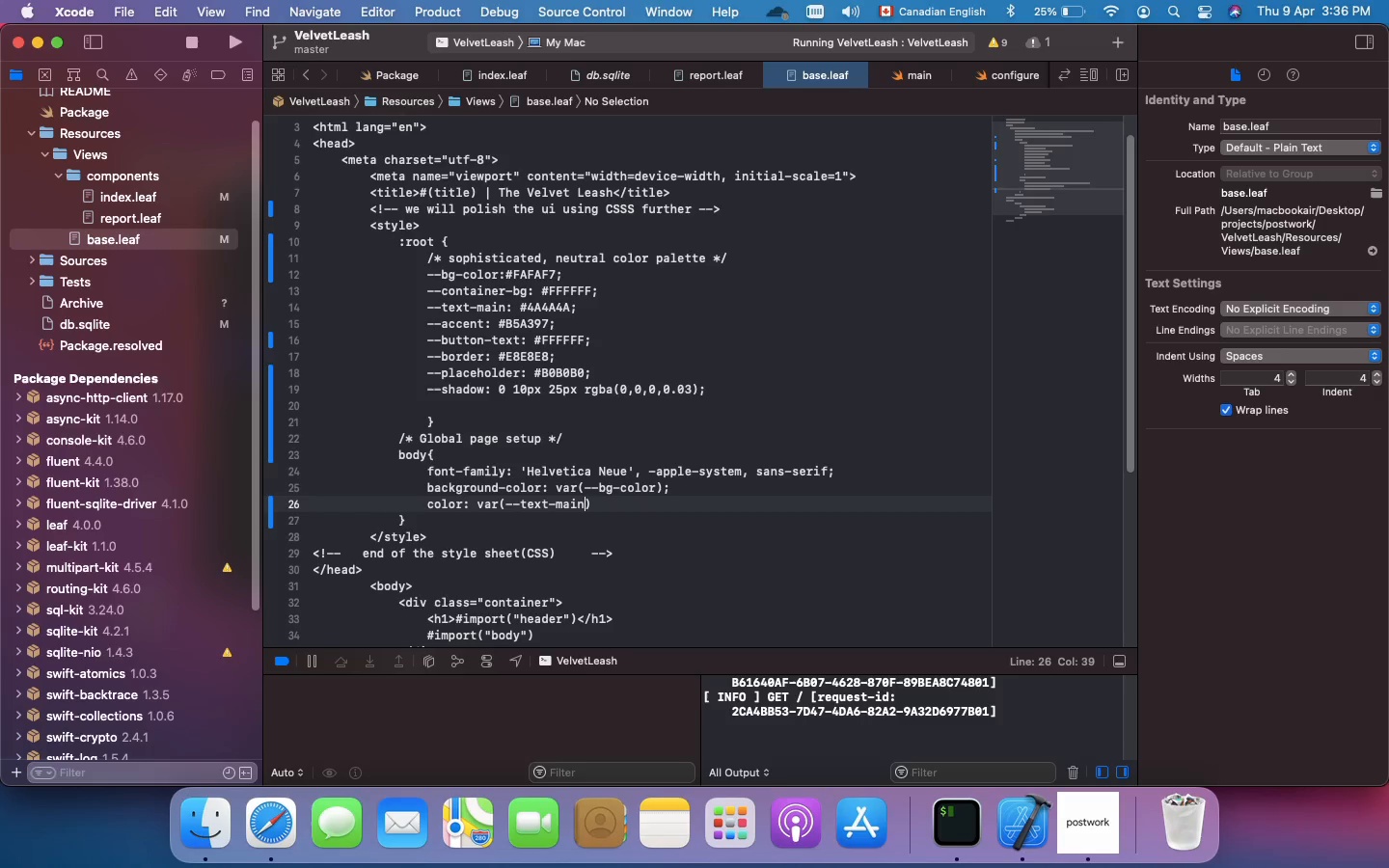 
key(ArrowRight)
 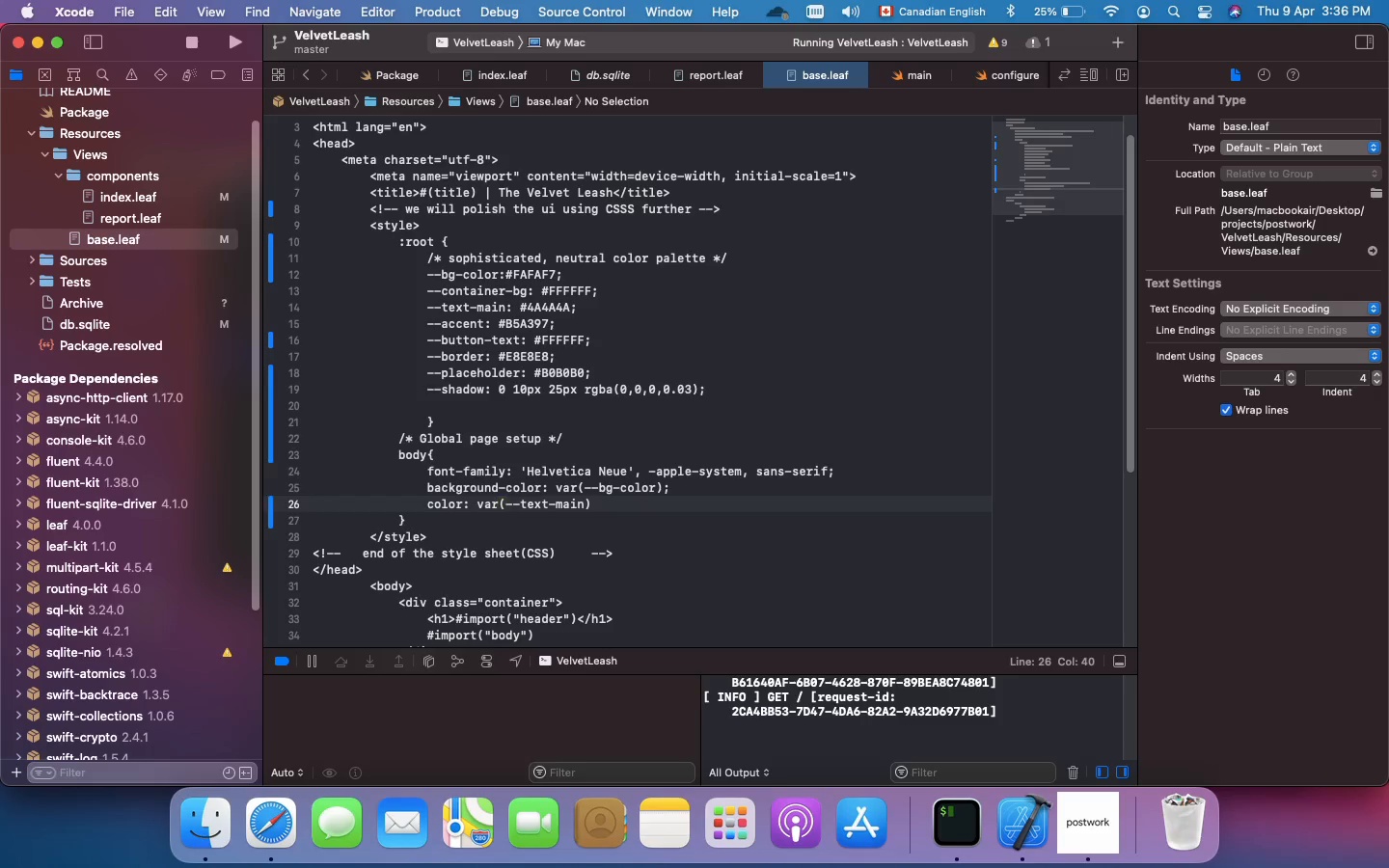 
key(Semicolon)
 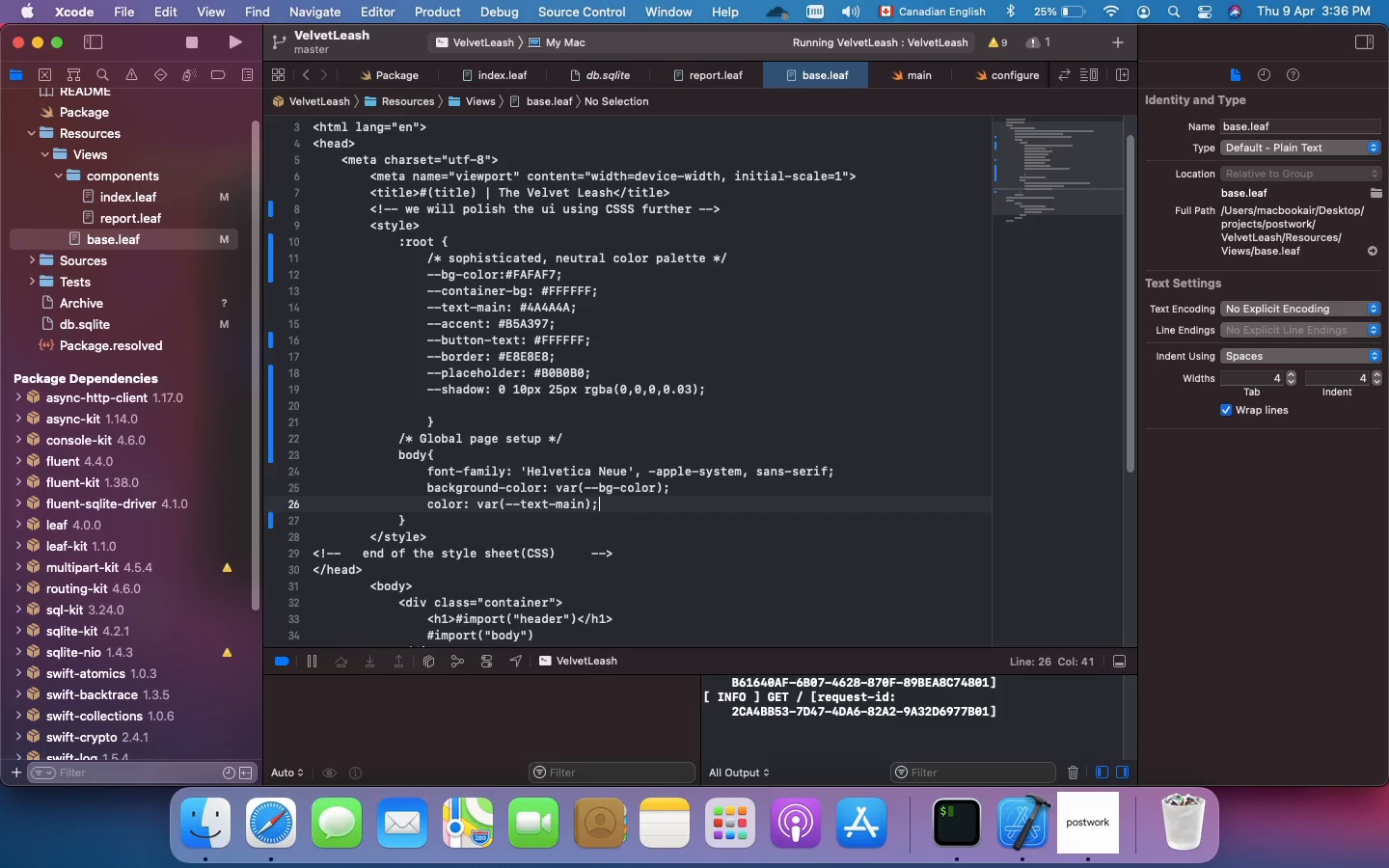 
key(Enter)
 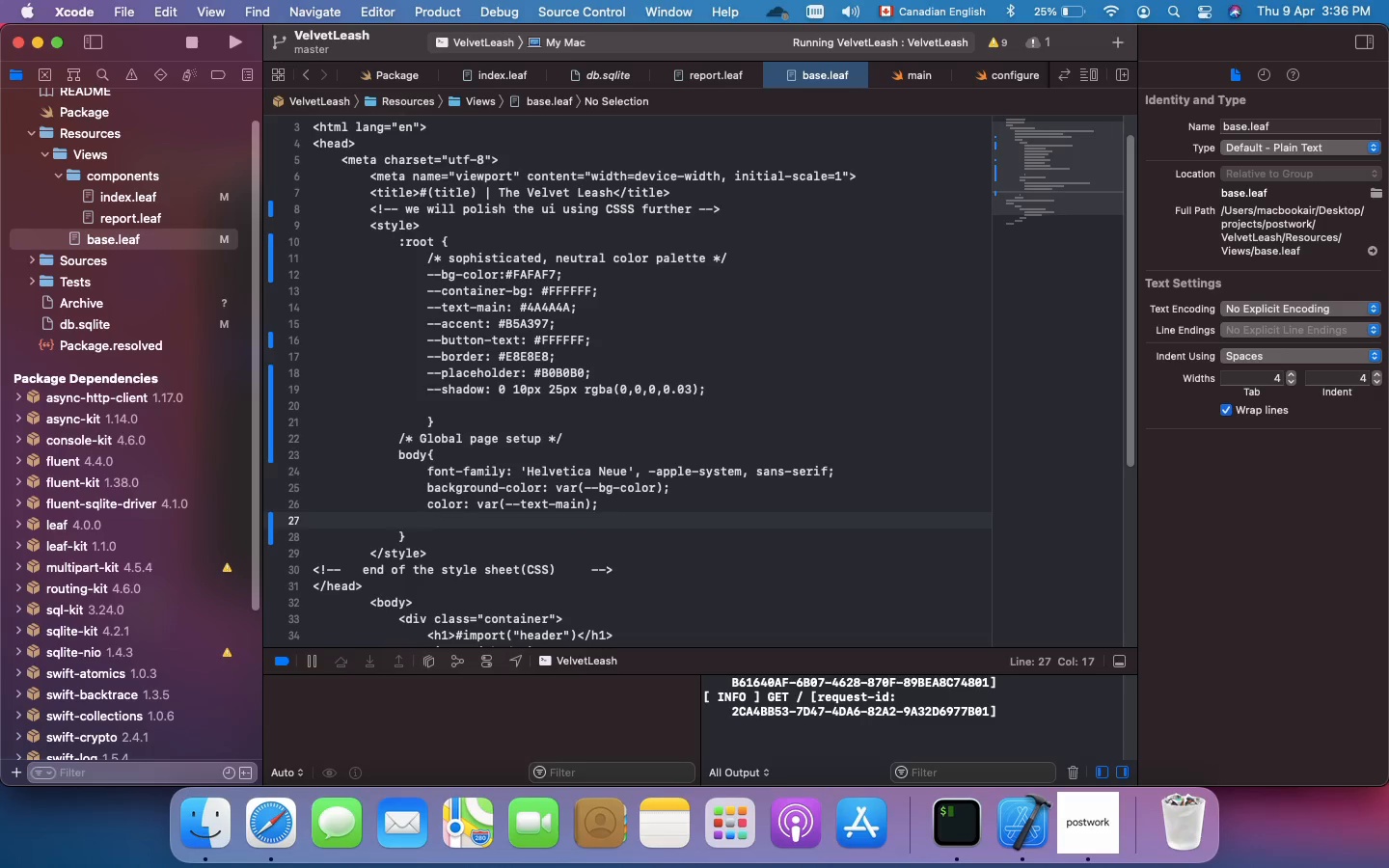 
wait(5.47)
 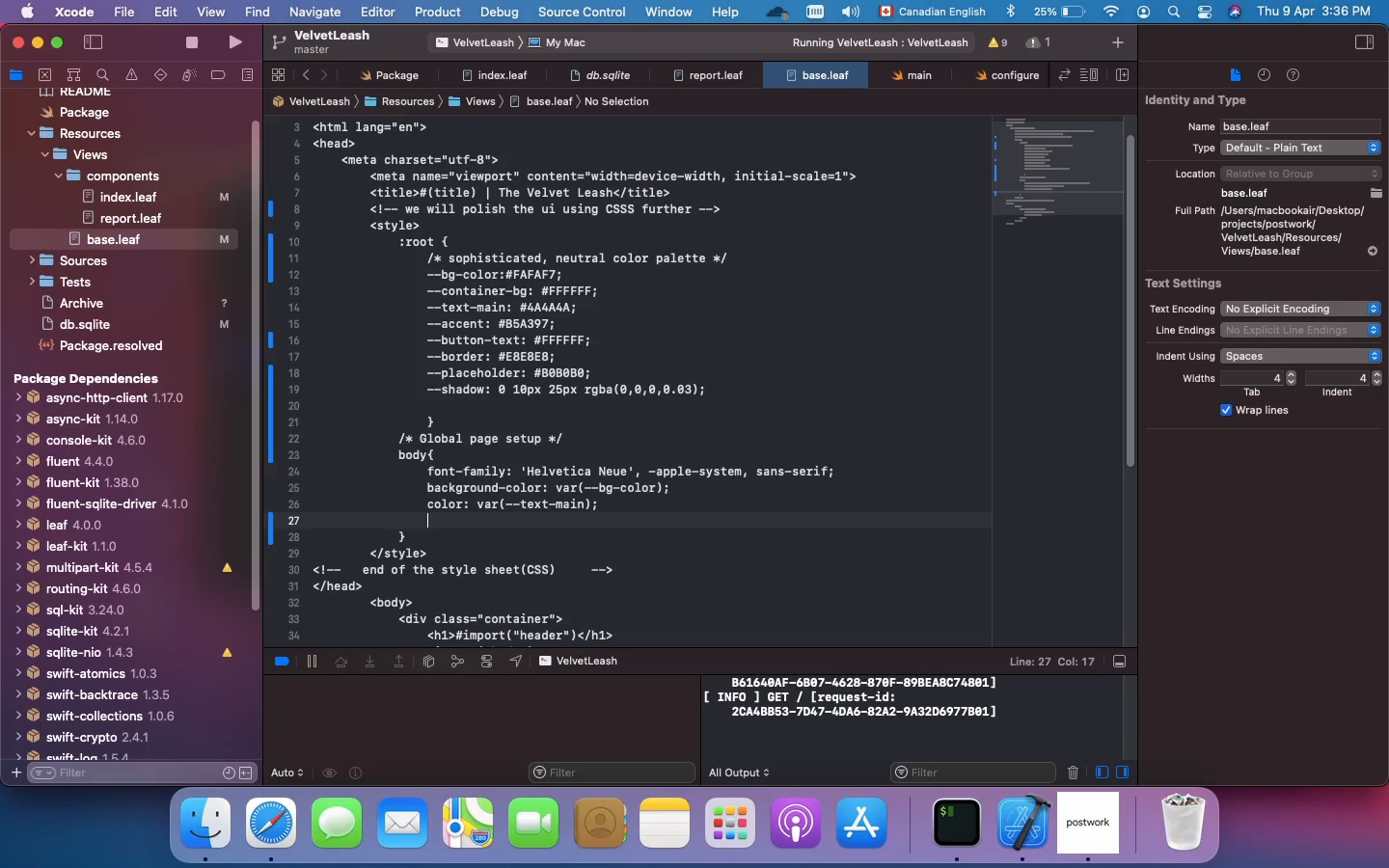 
type(margin: 0;)
 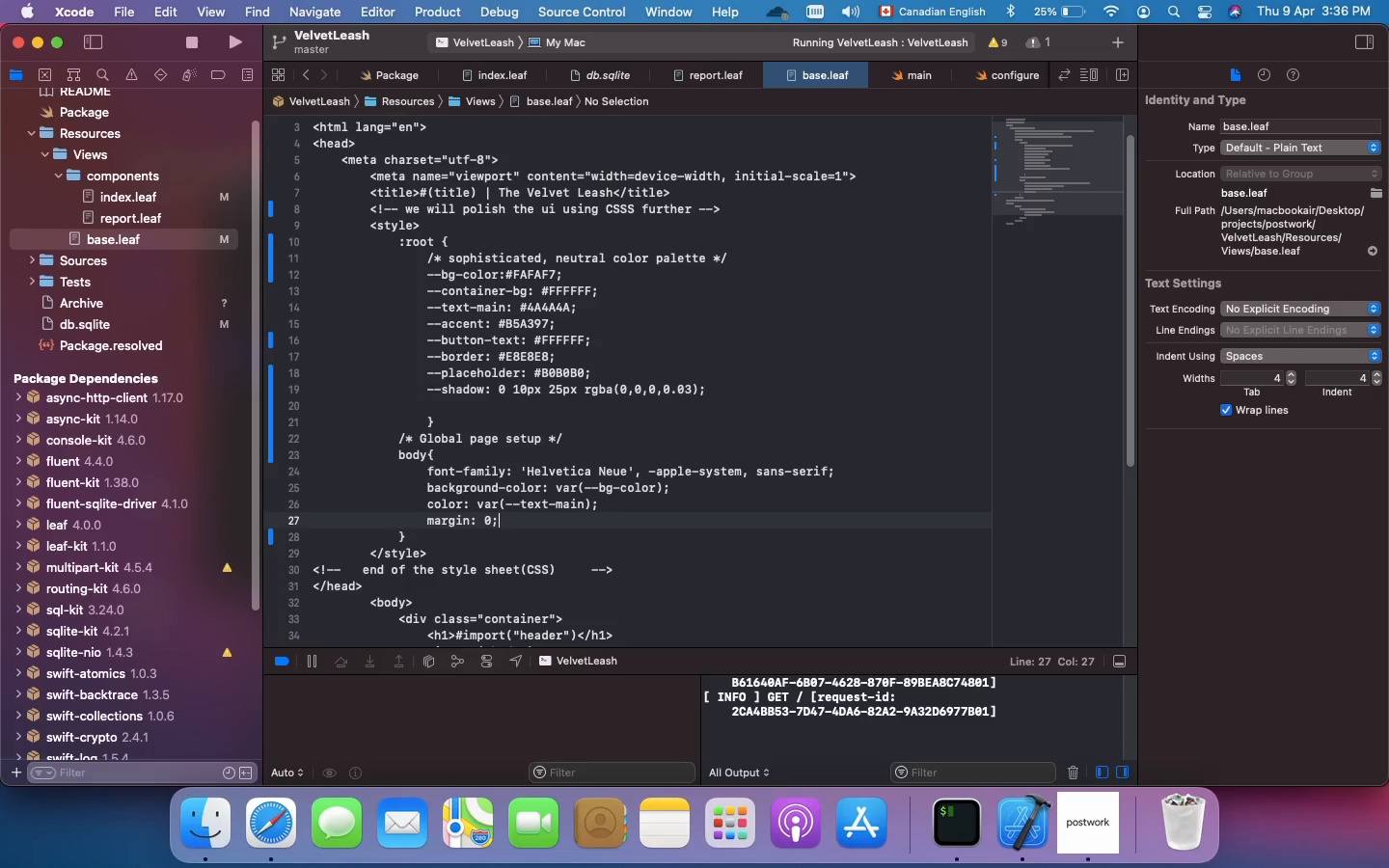 
key(Enter)
 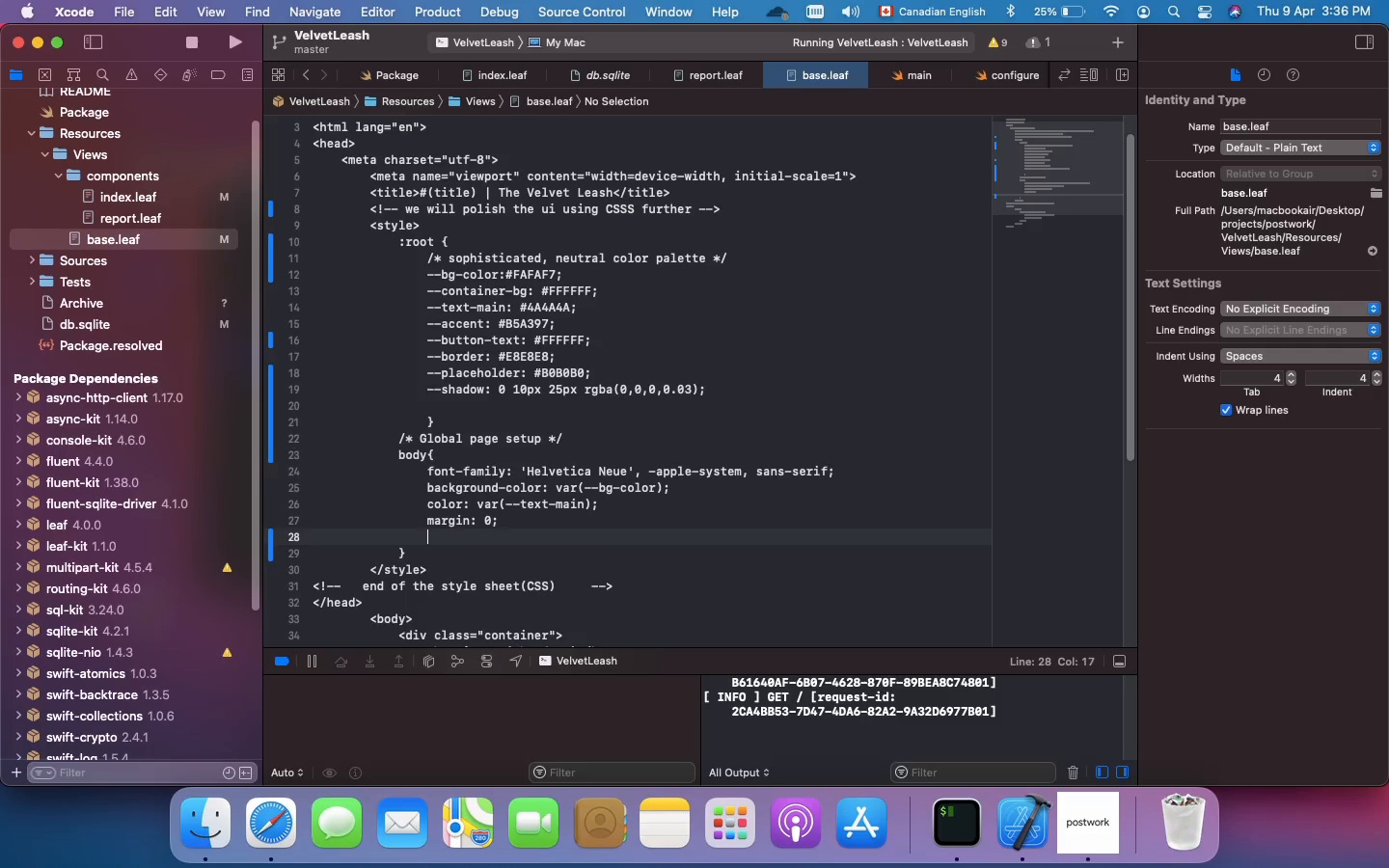 
type(padding: 20px;)
 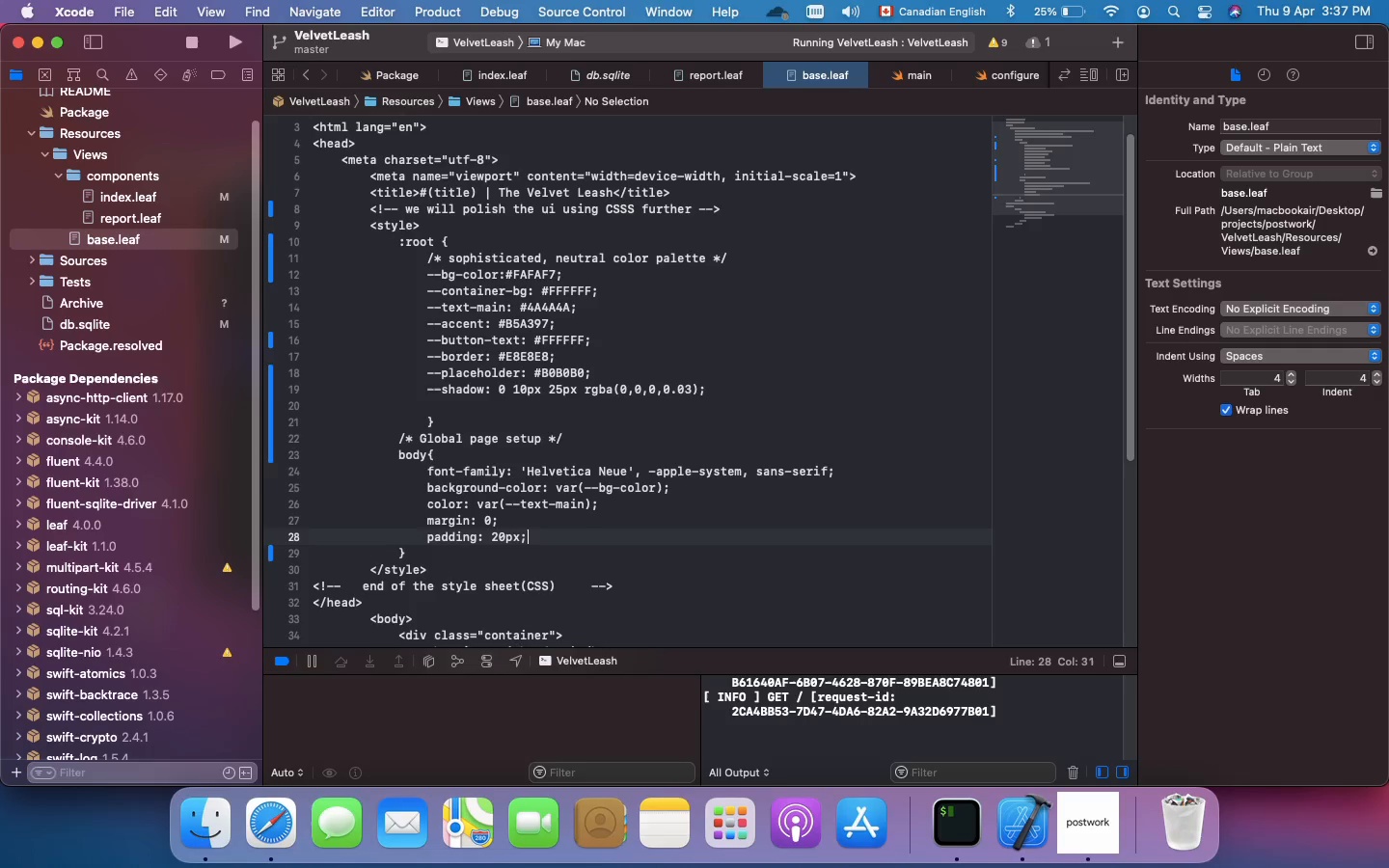 
 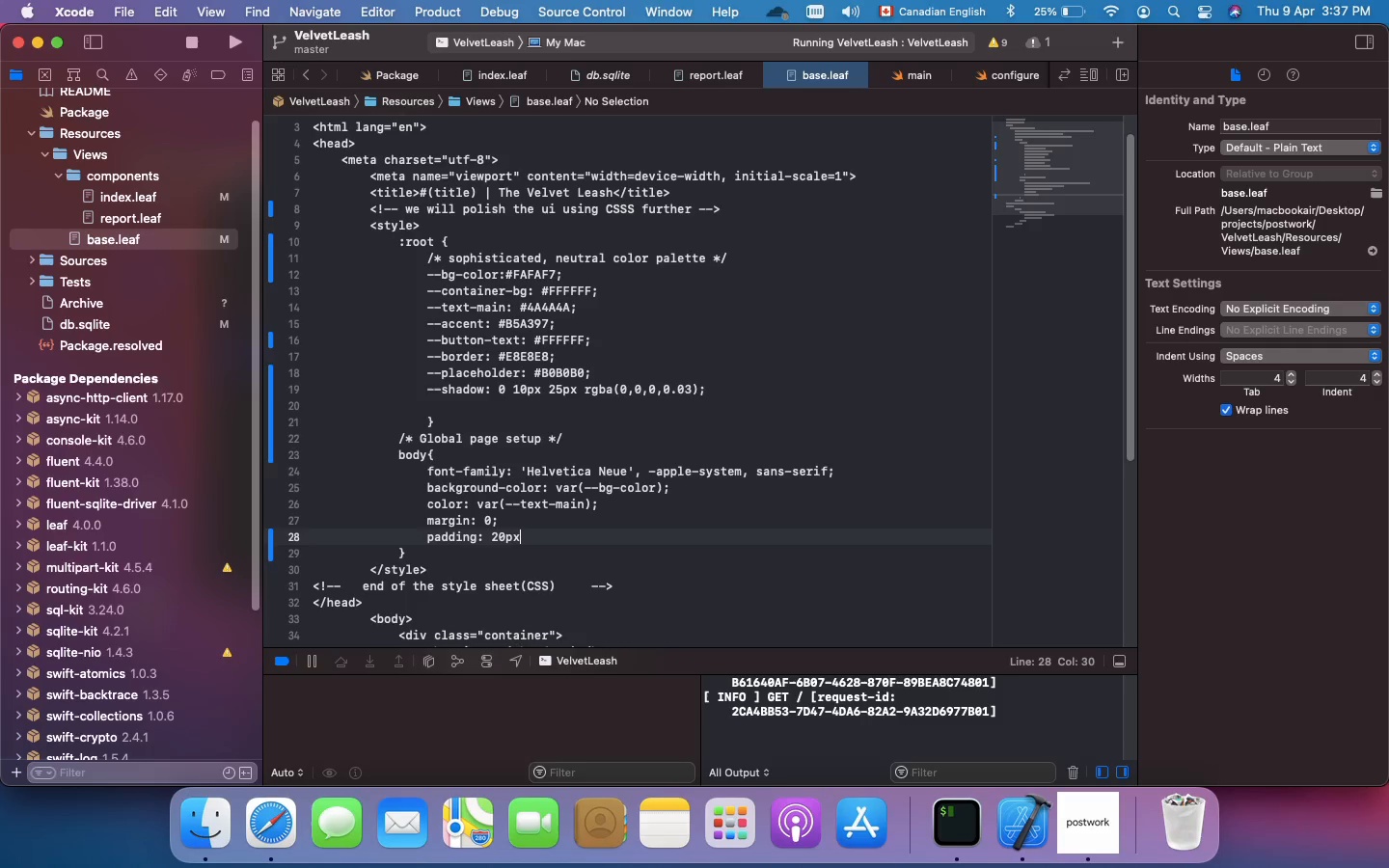 
key(Enter)
 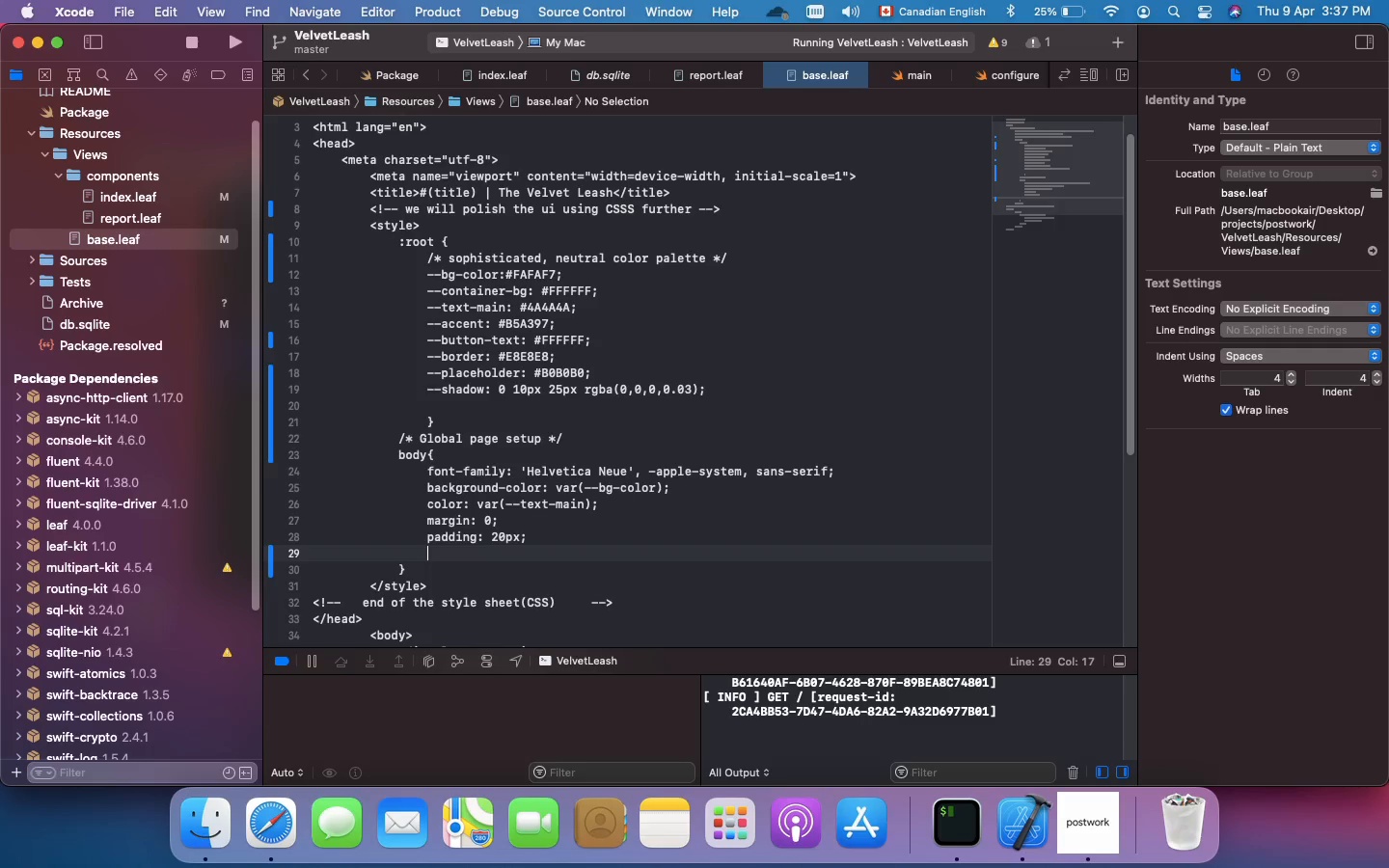 
type(dos[;)
key(Backspace)
key(Backspace)
key(Backspace)
key(Backspace)
type(isplay: flex;)
 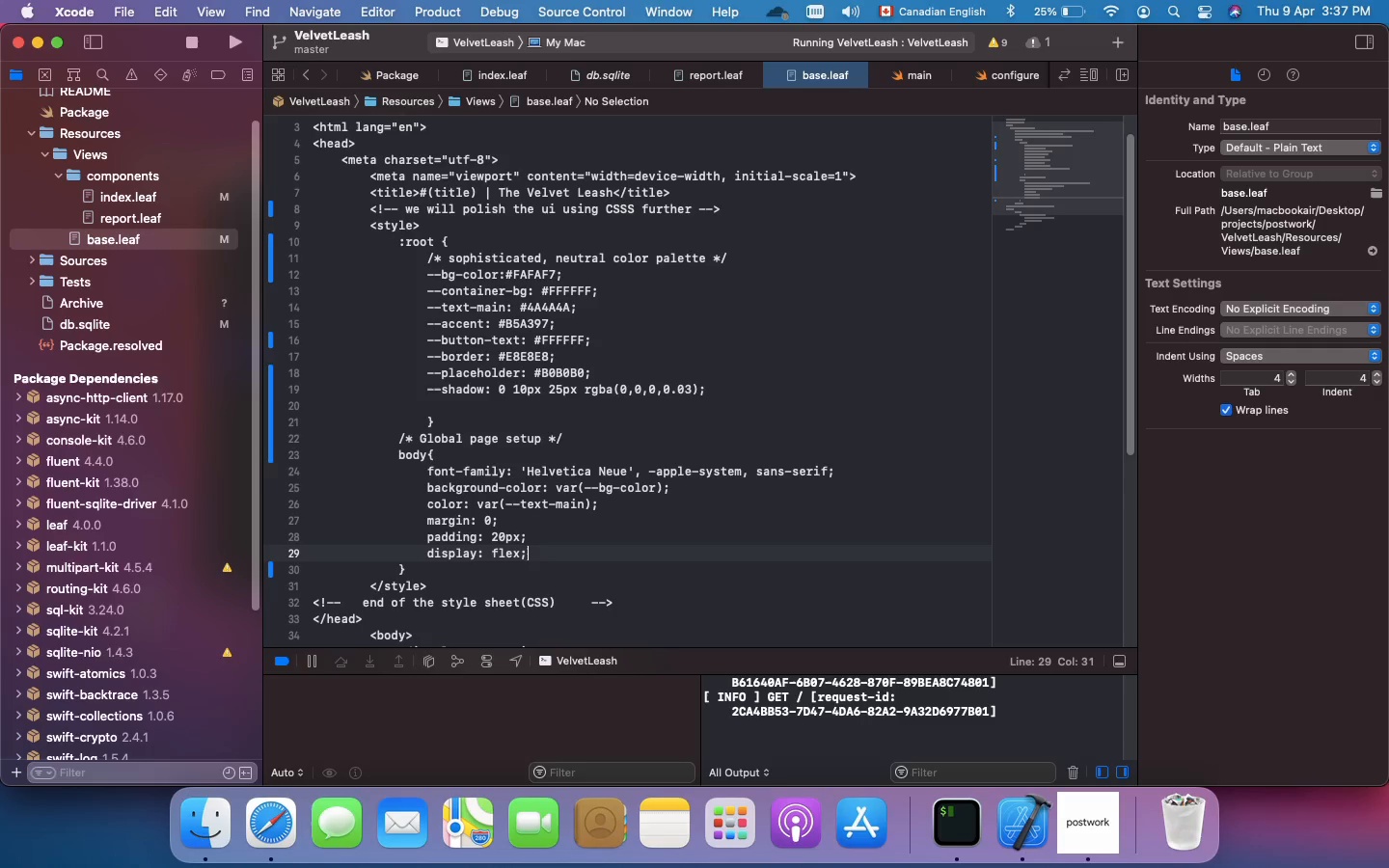 
key(Enter)
 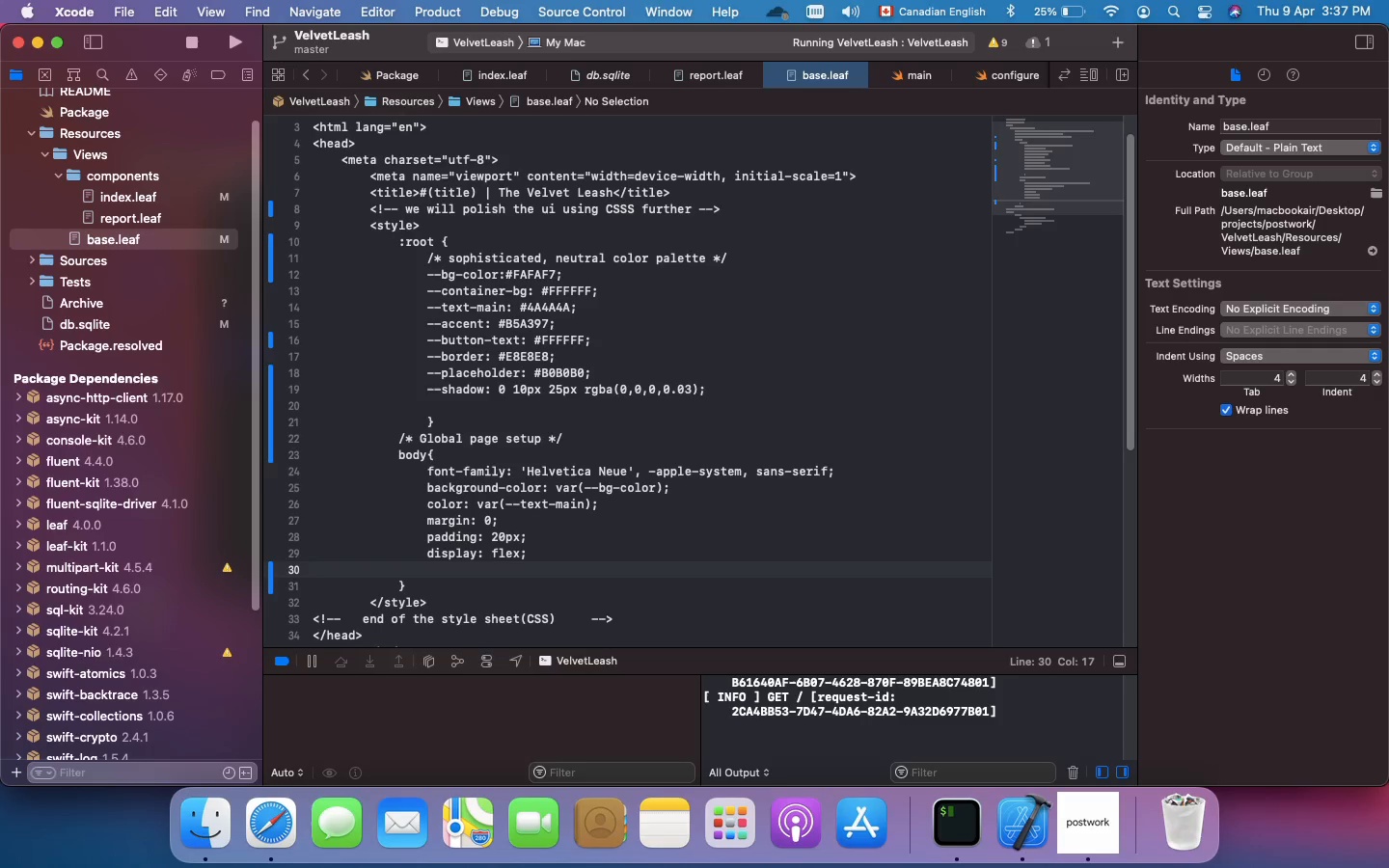 
type(justify)
 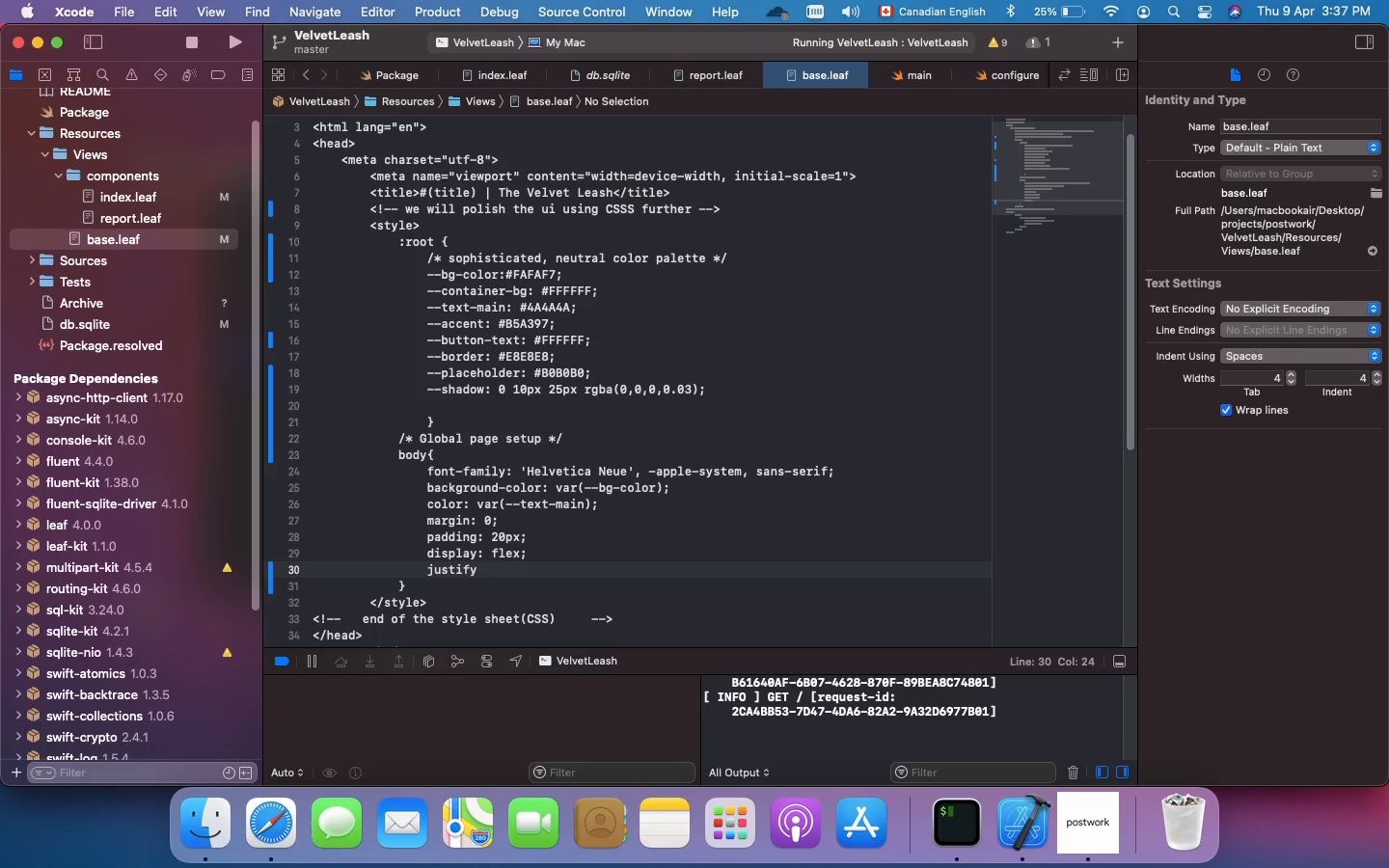 
type(-content: center;)
 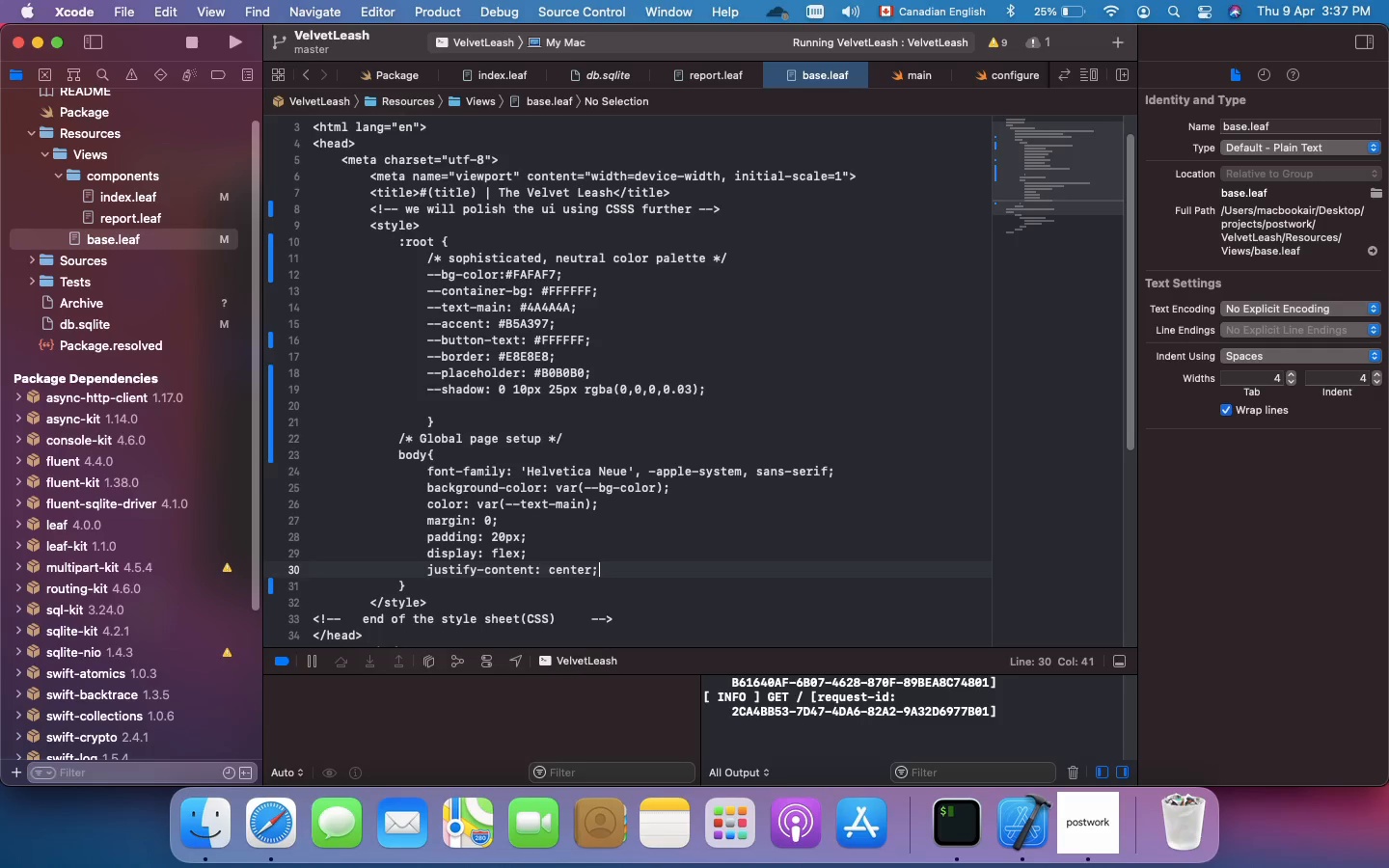 
key(Enter)
 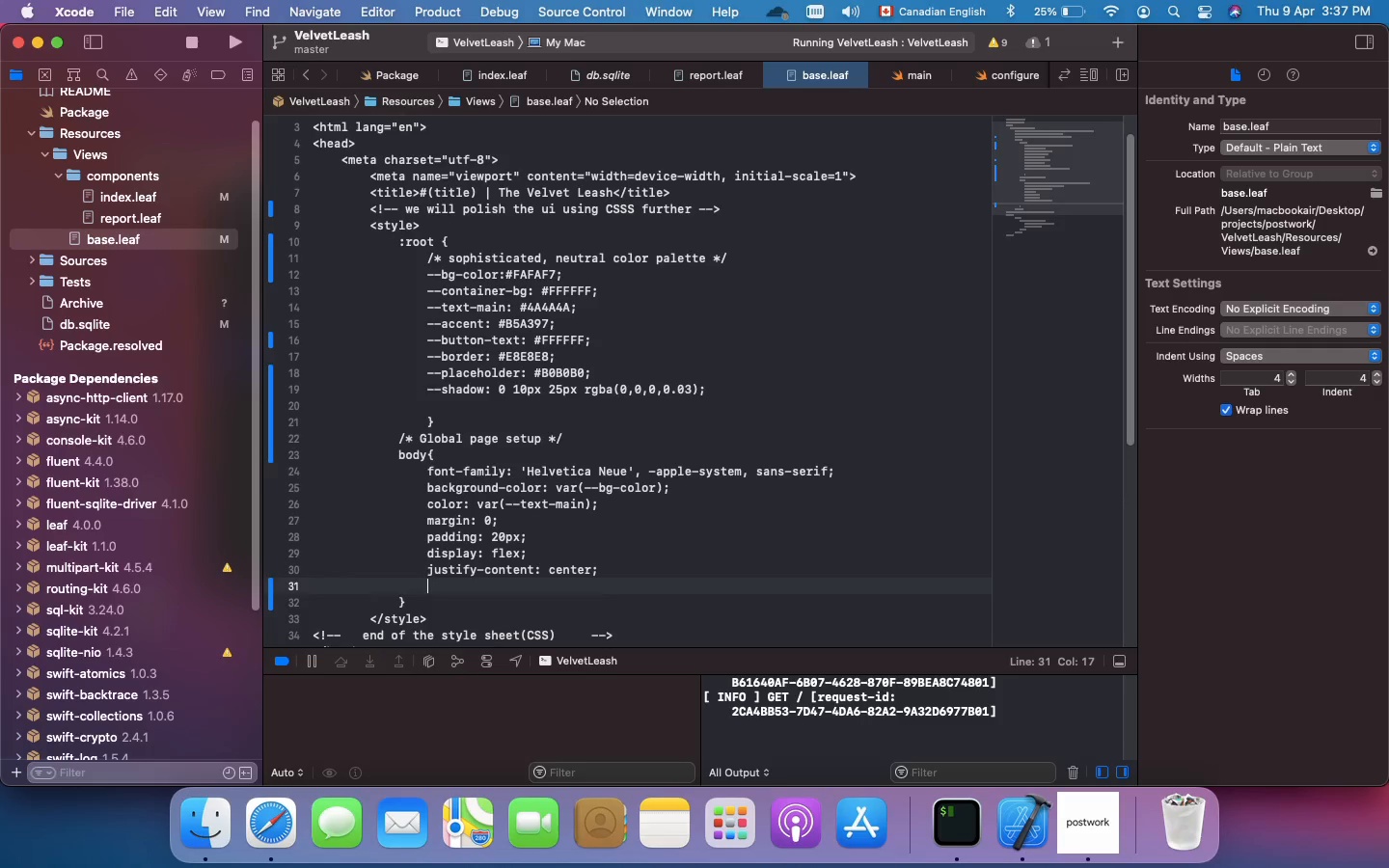 
type(min-height: 100vh;)
 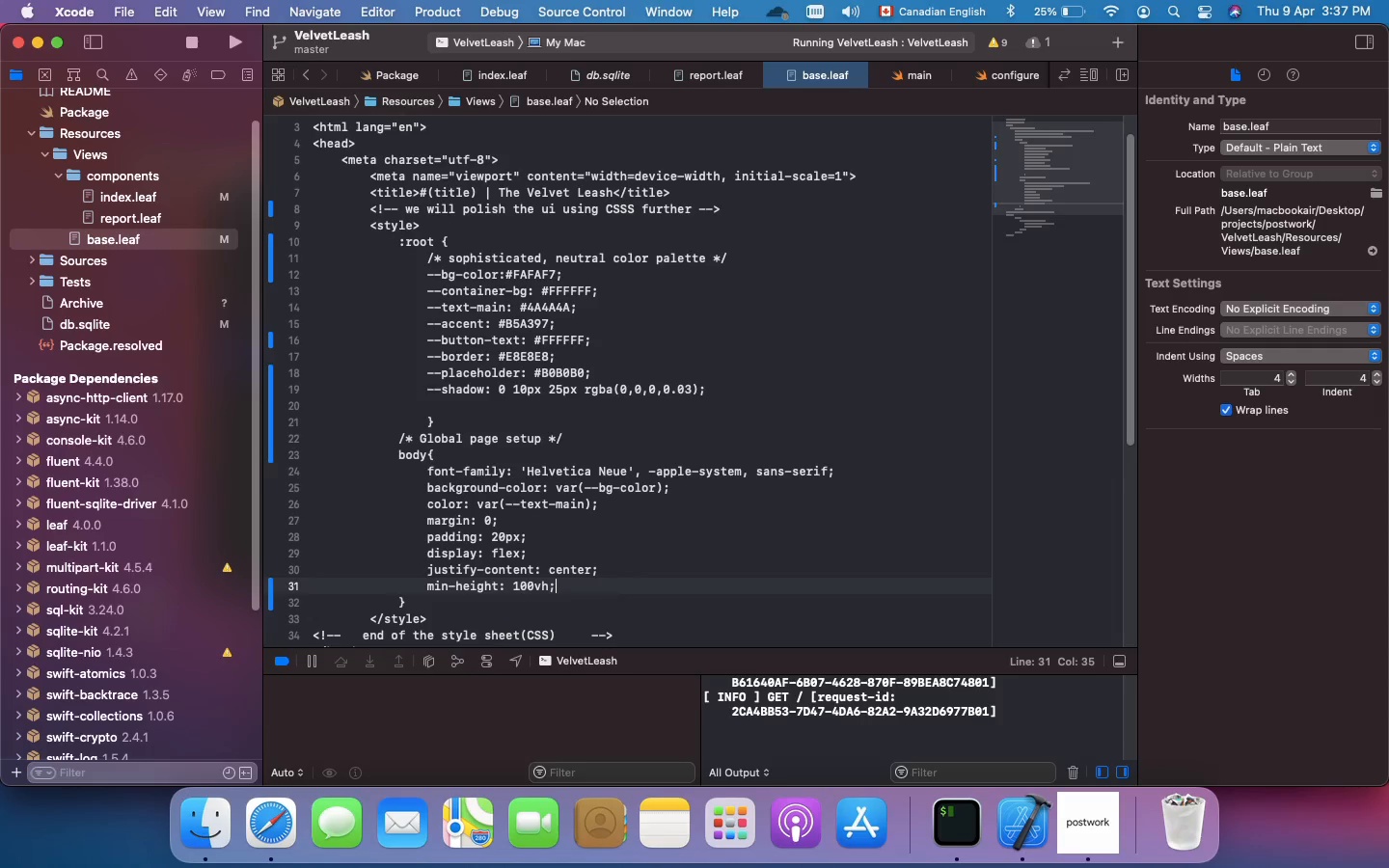 
key(Enter)
 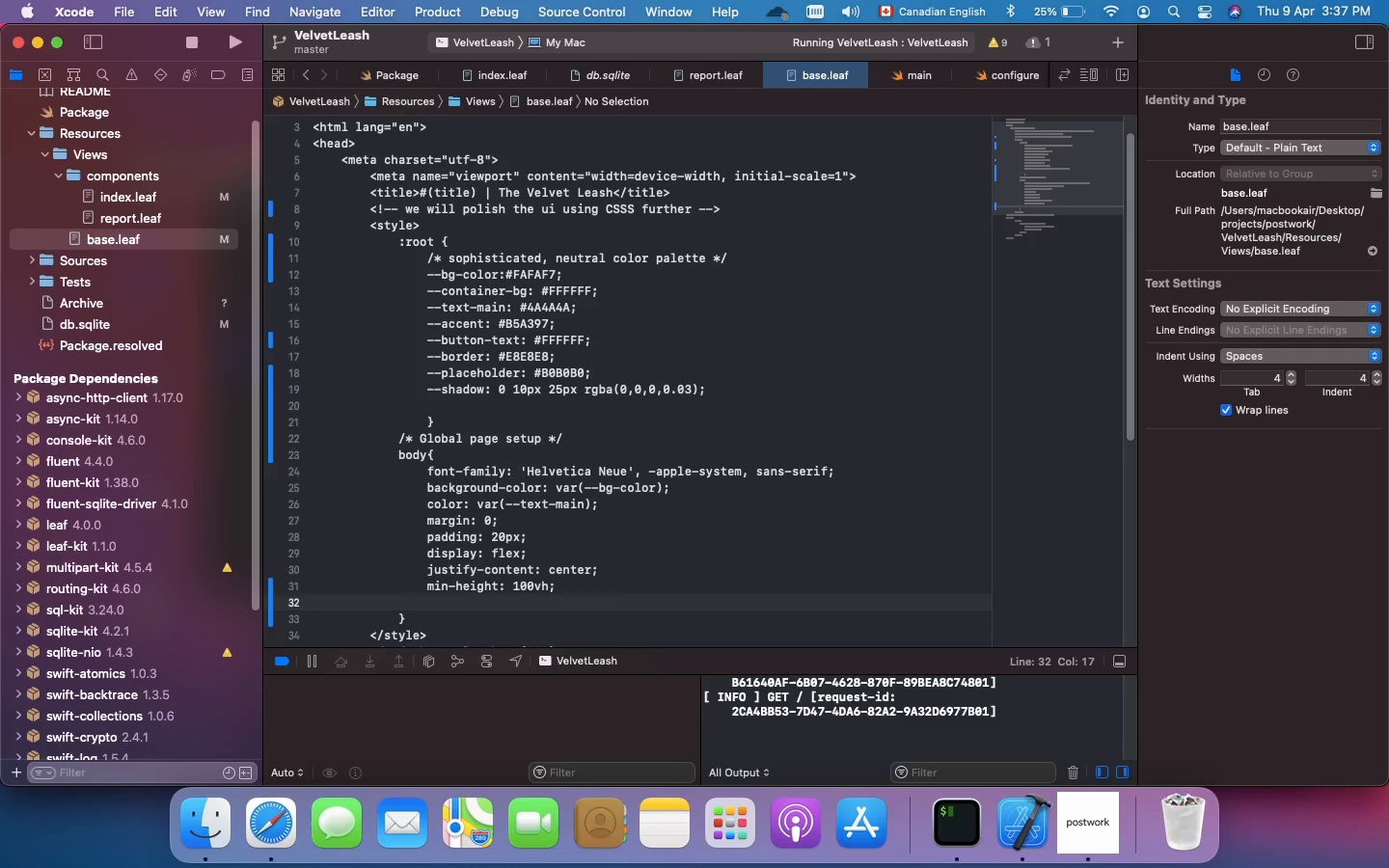 
scroll: coordinate [676, 491], scroll_direction: down, amount: 15.0
 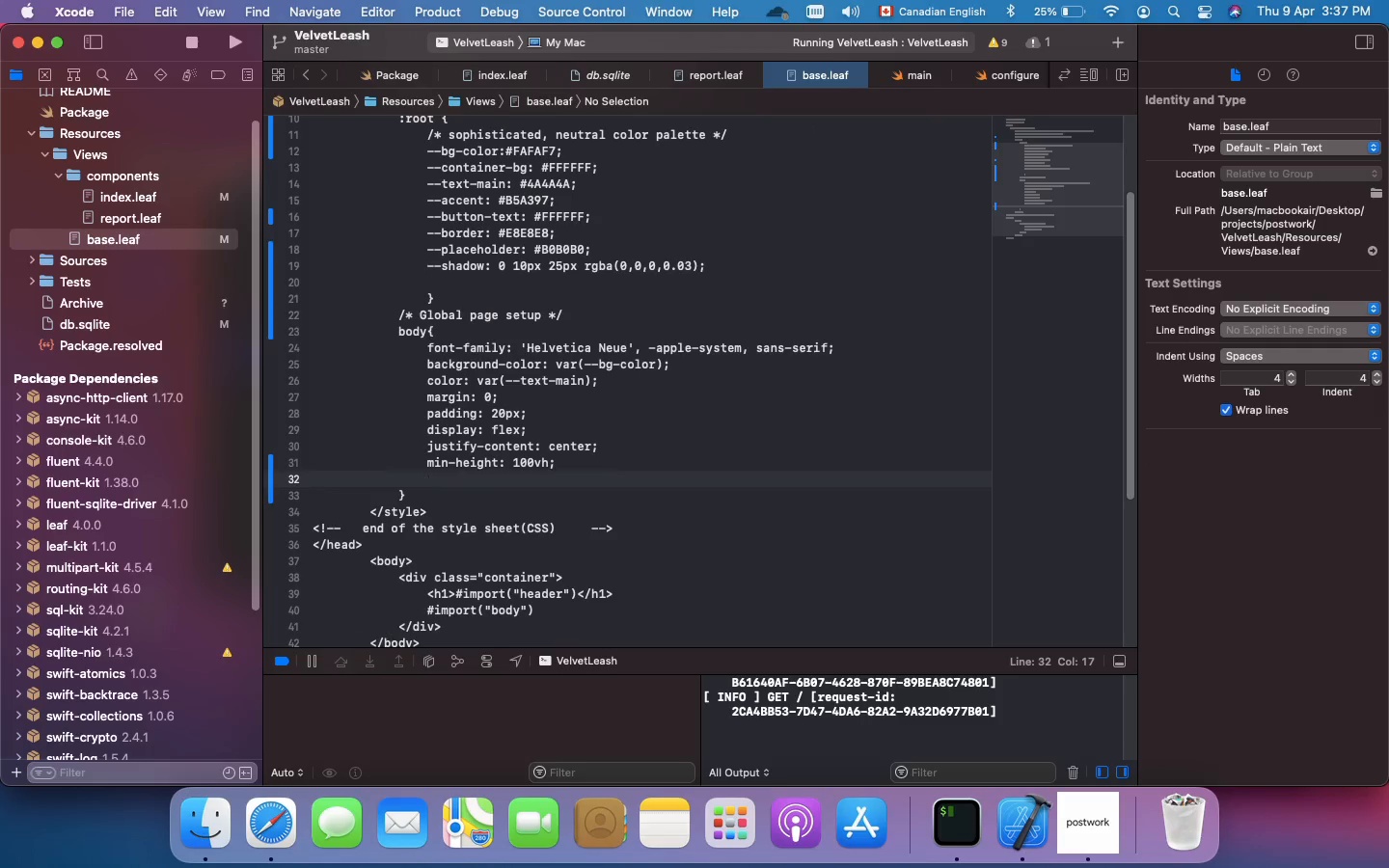 
key(ArrowDown)
 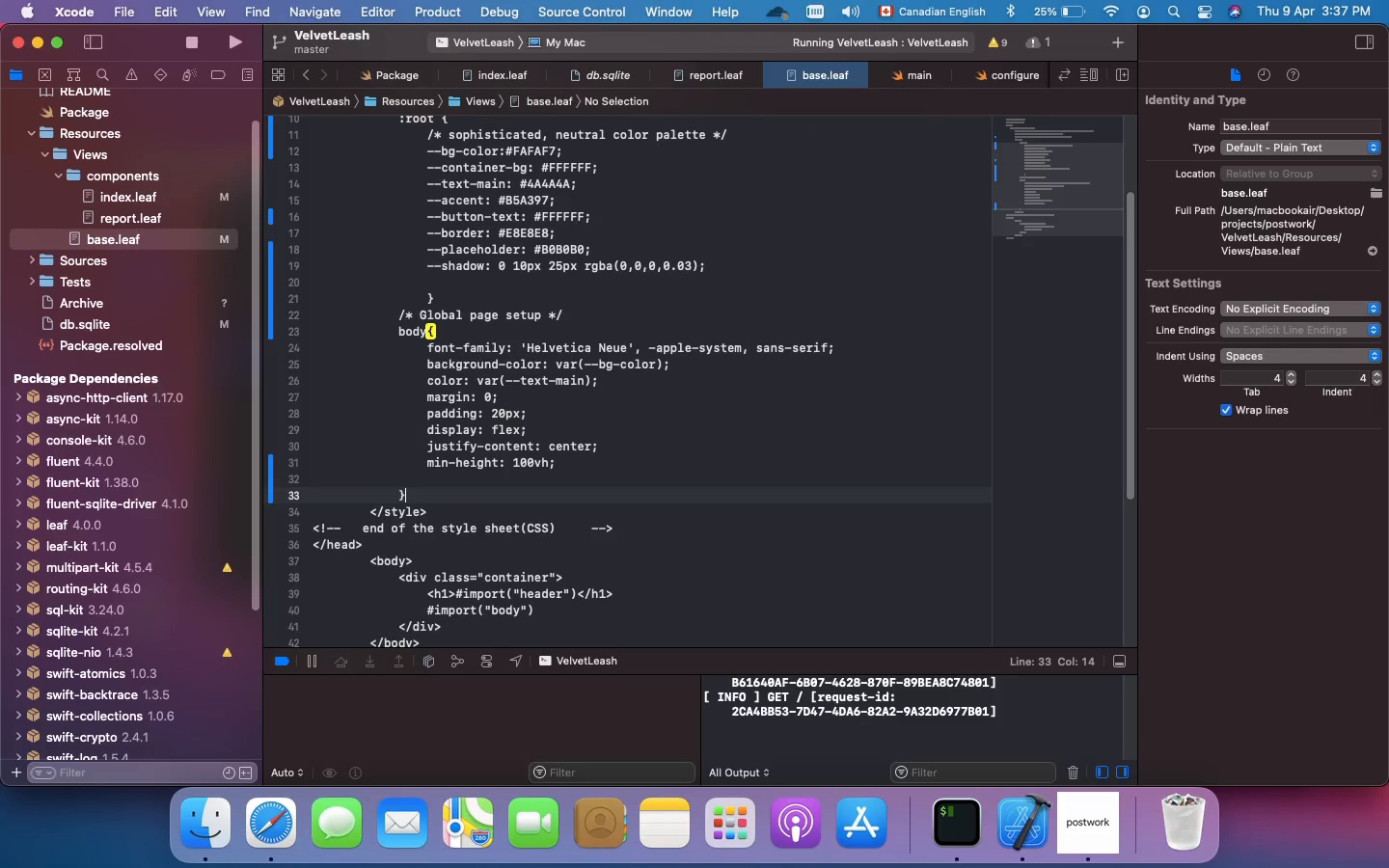 
key(Enter)
 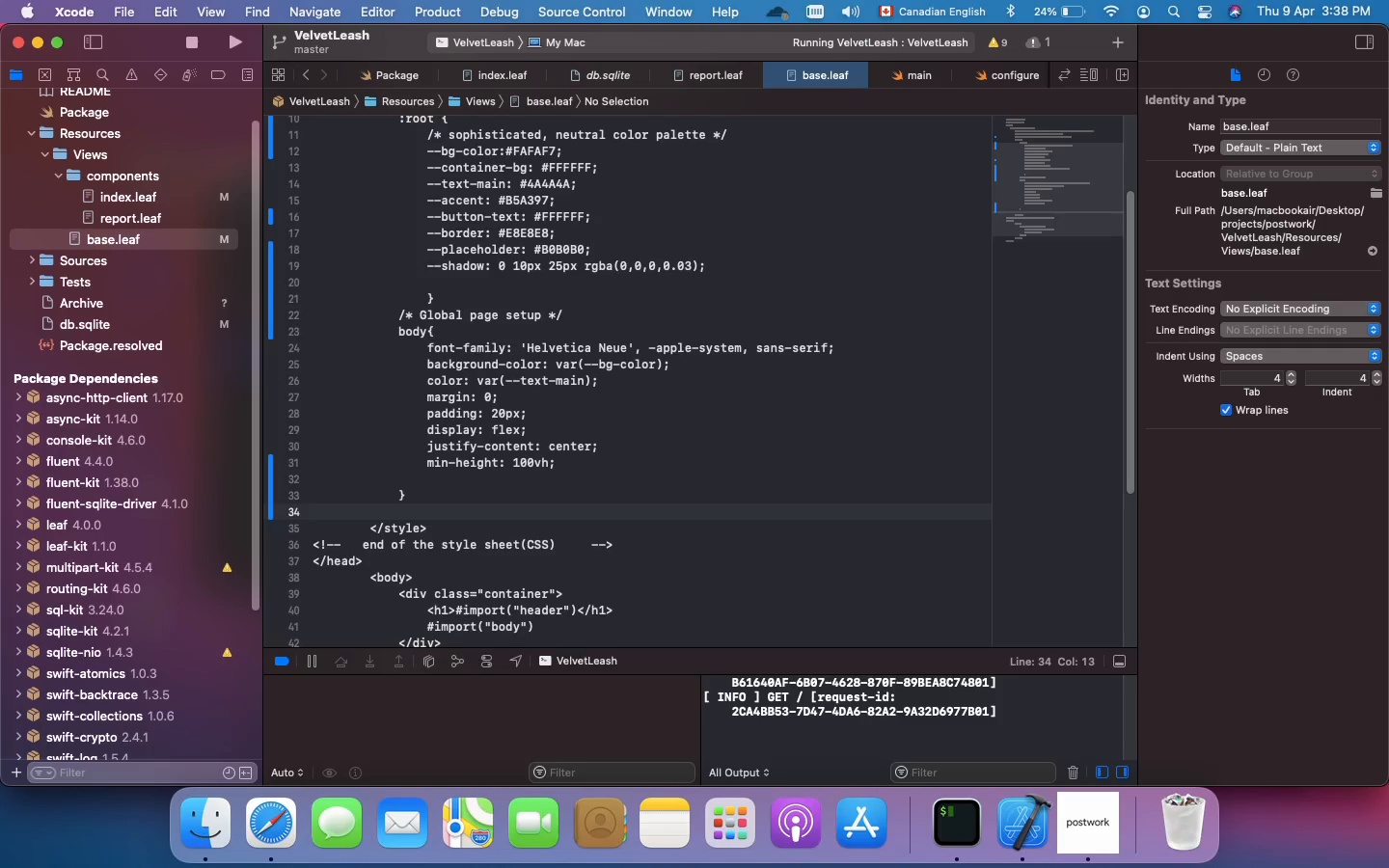 
wait(47.4)
 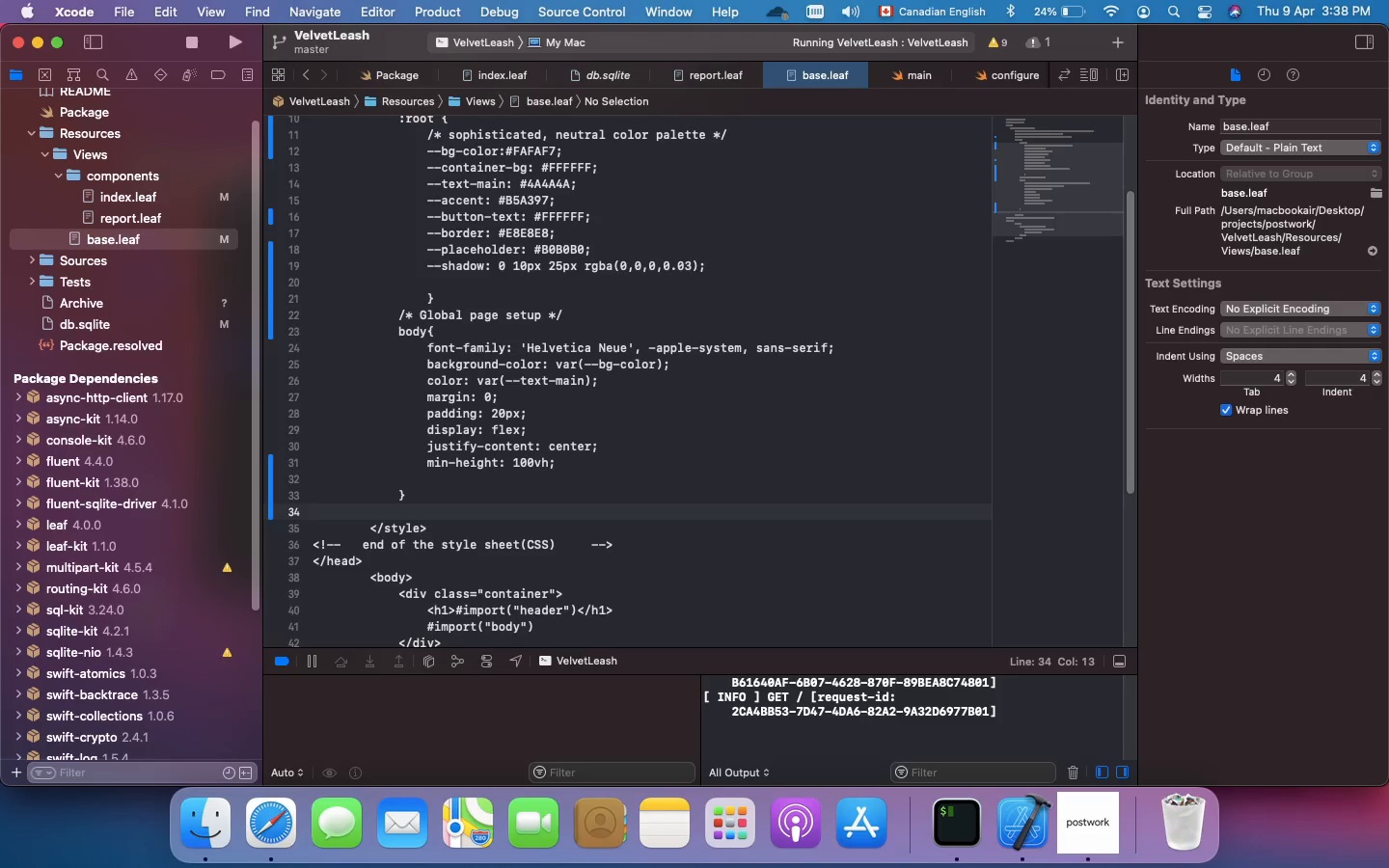 
type(/* 2. The form card container */)
 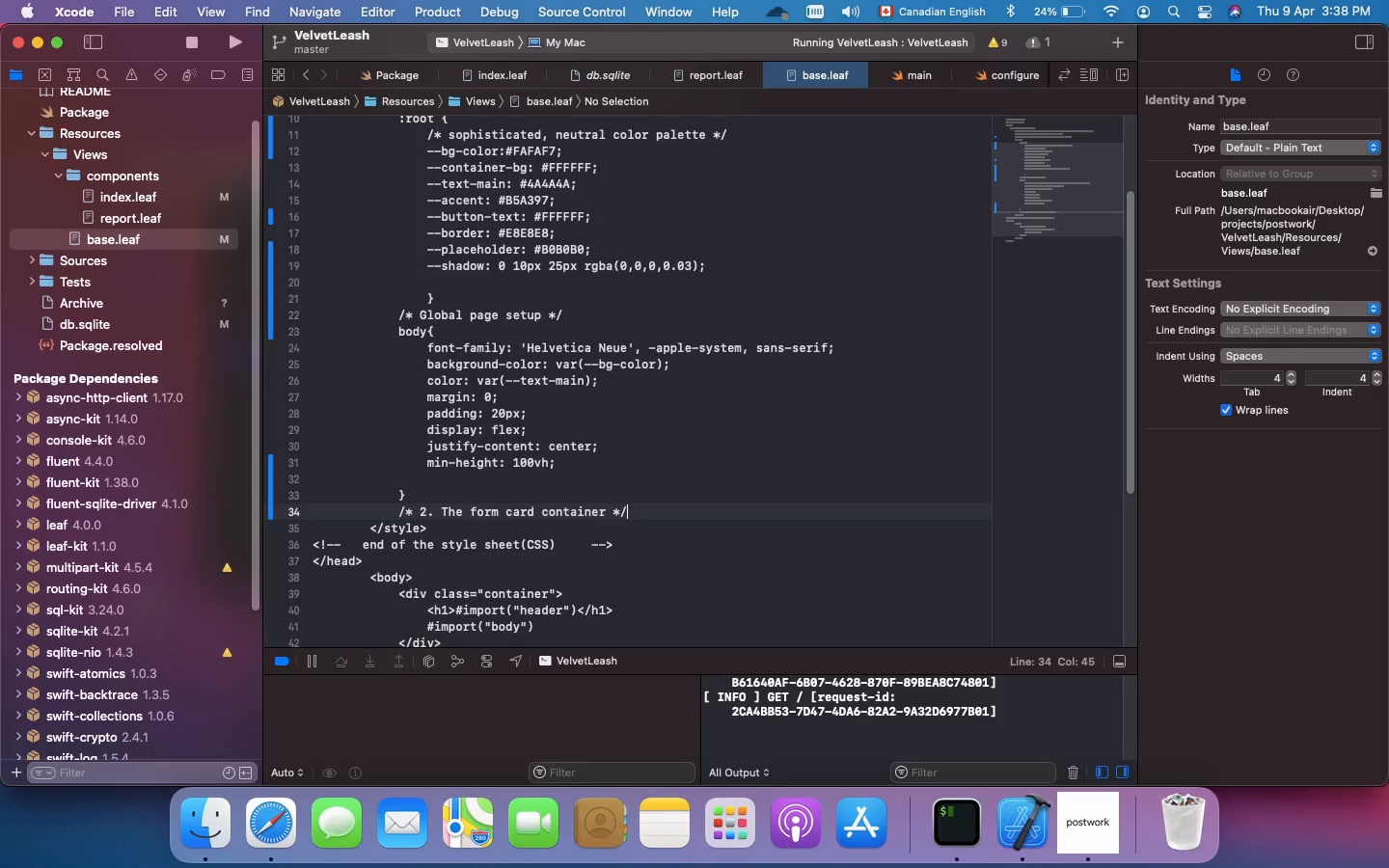 
key(Enter)
 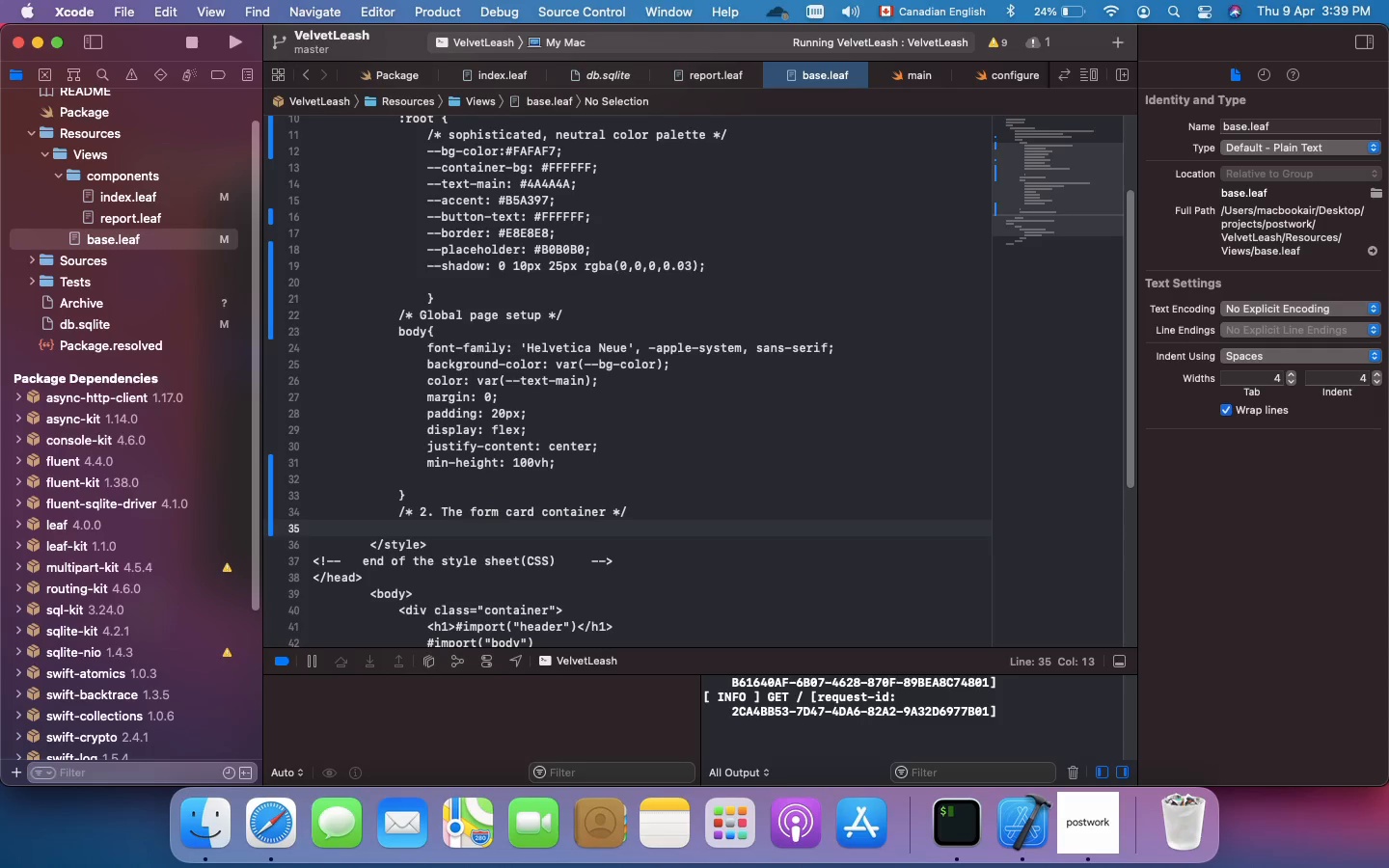 
type(.container {)
 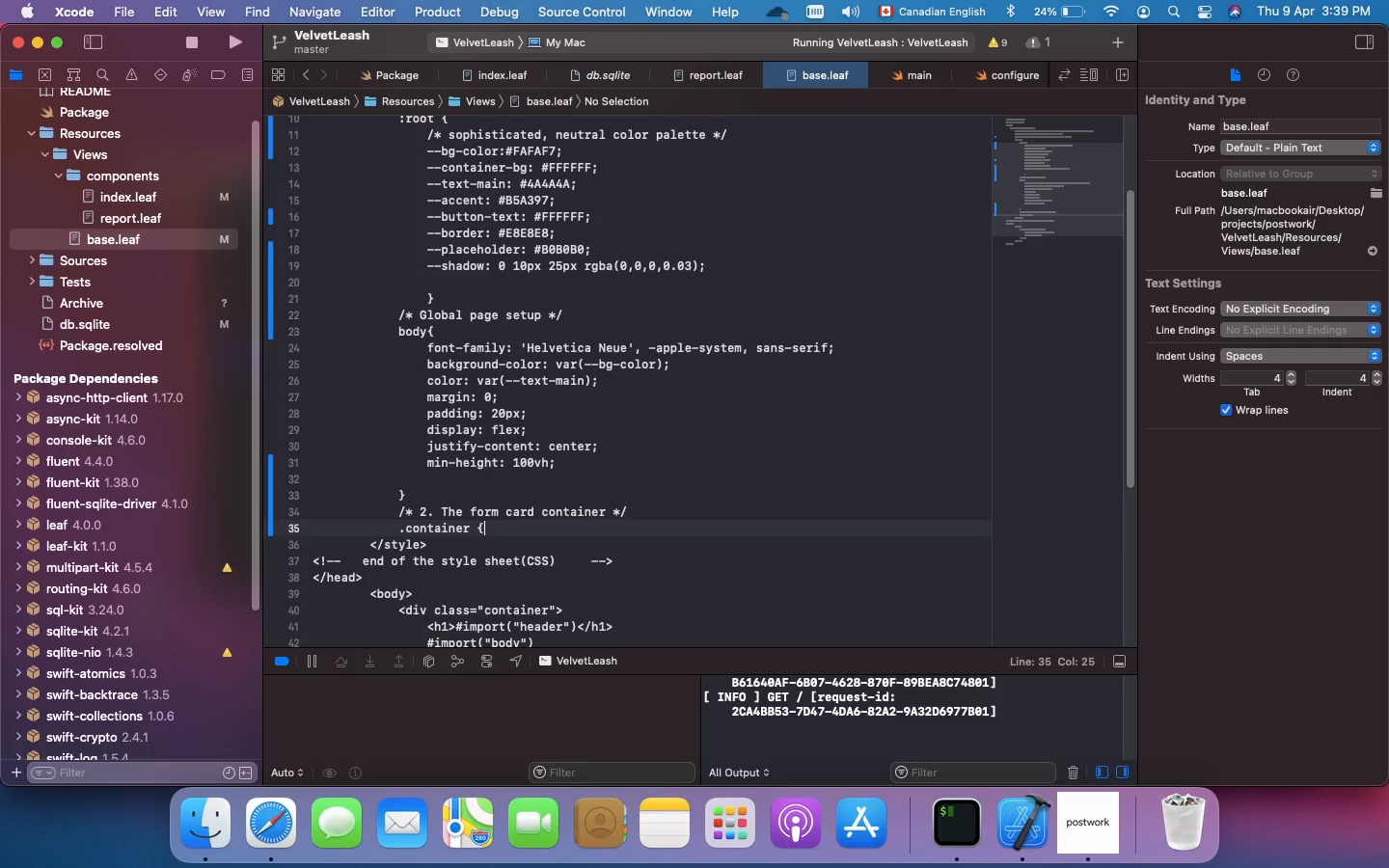 
 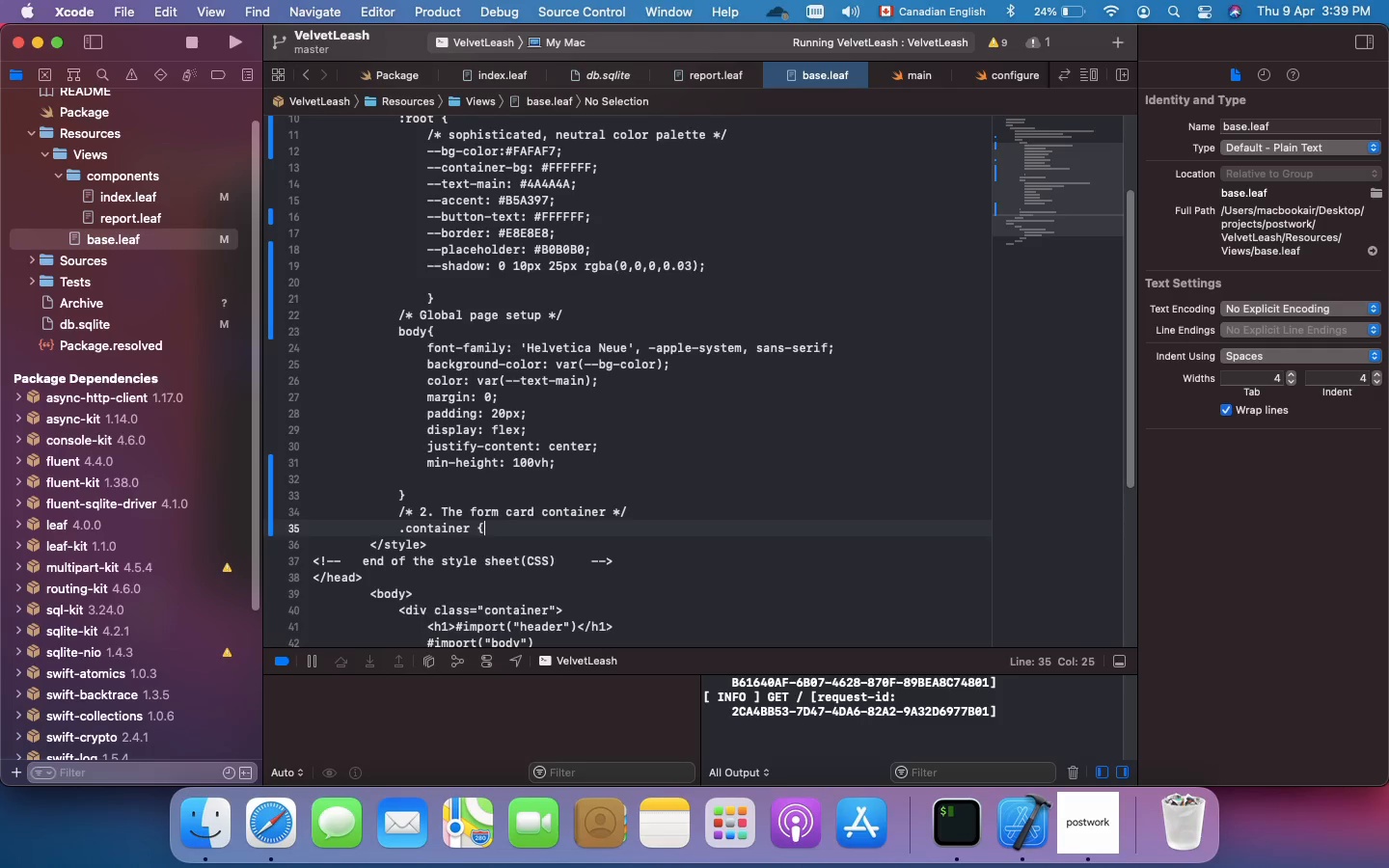 
key(Enter)
 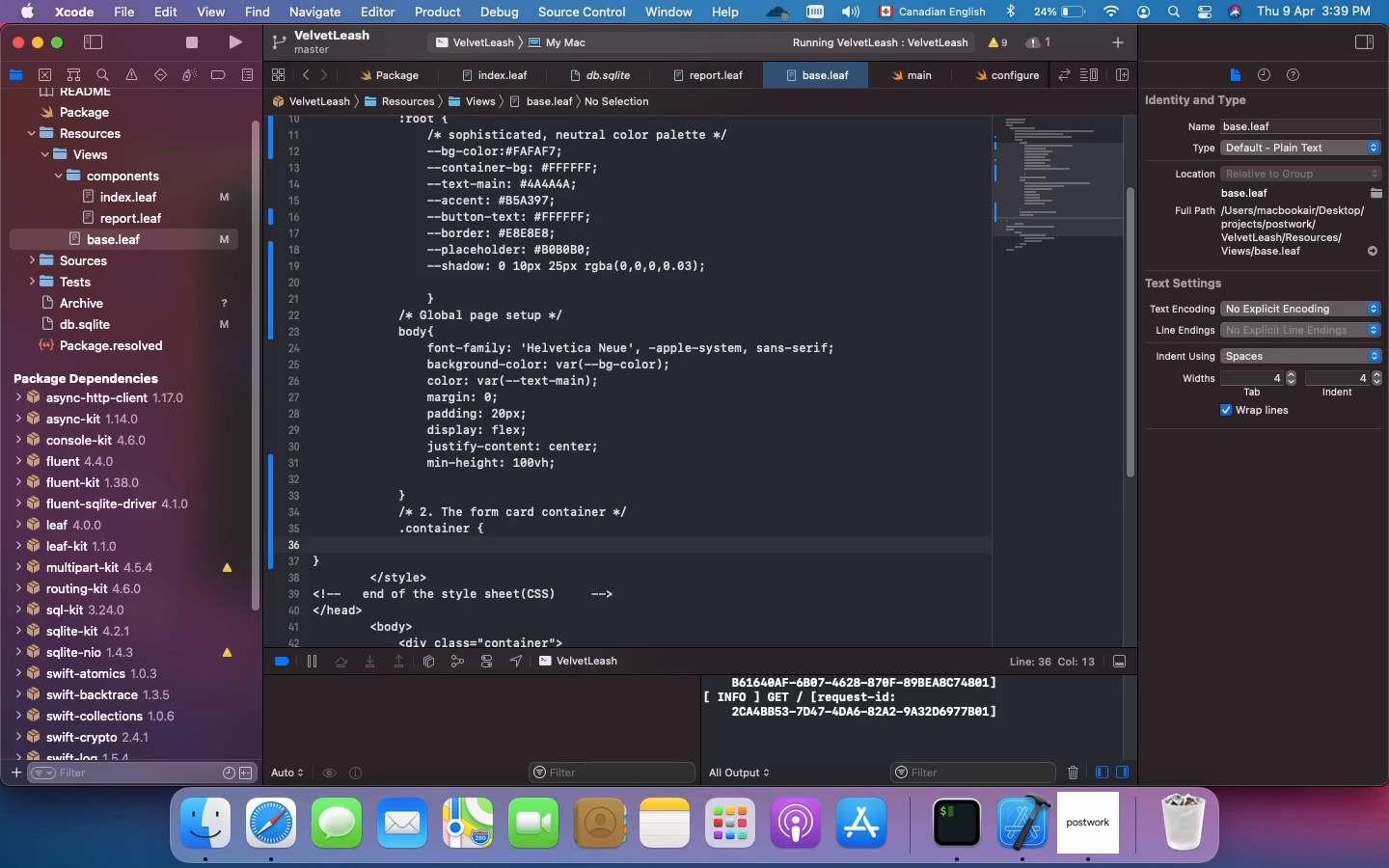 
type(bac)
key(Backspace)
key(Backspace)
key(Backspace)
key(Tab)
type(background)
 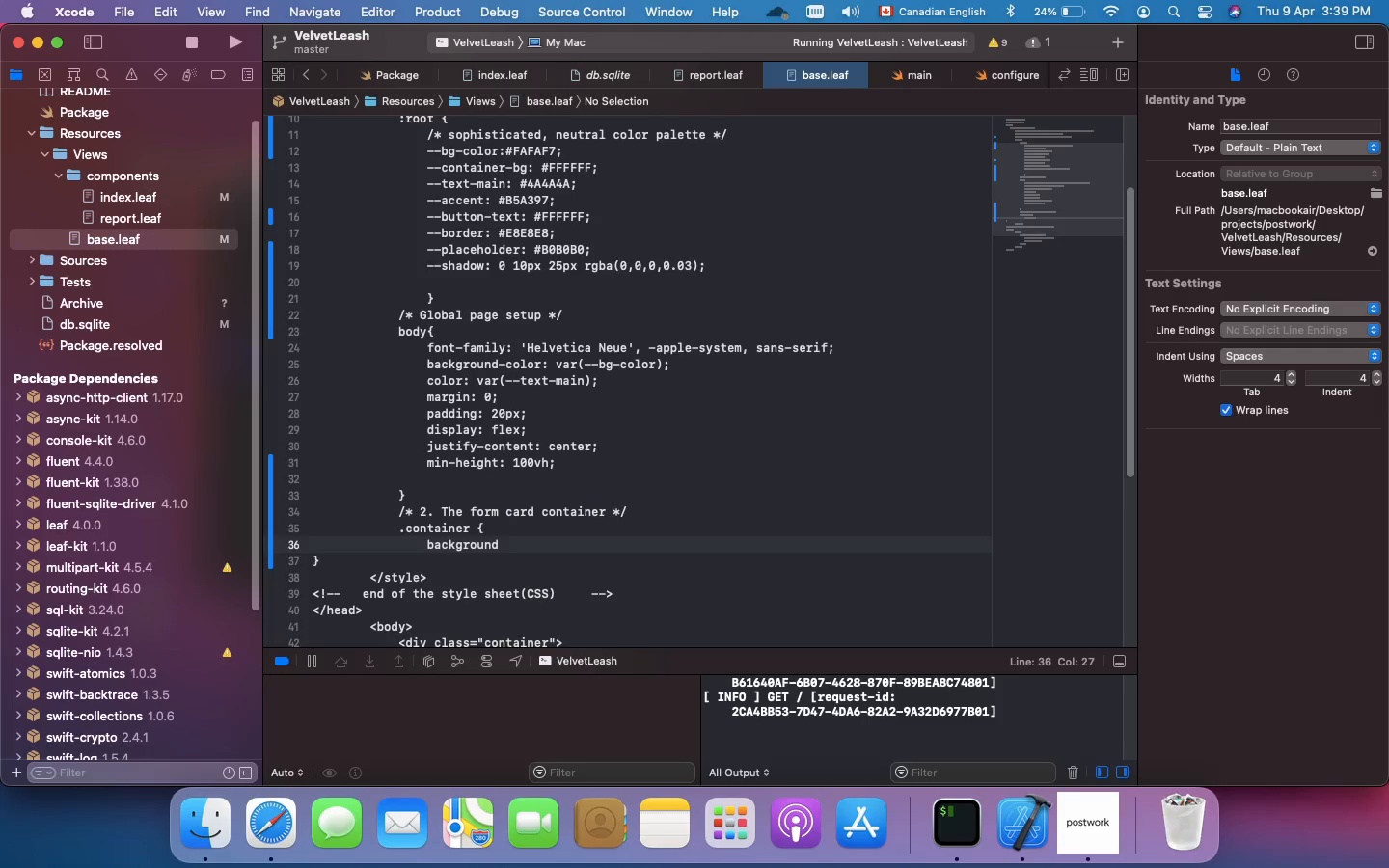 
type(-color: var(--container-bg)
 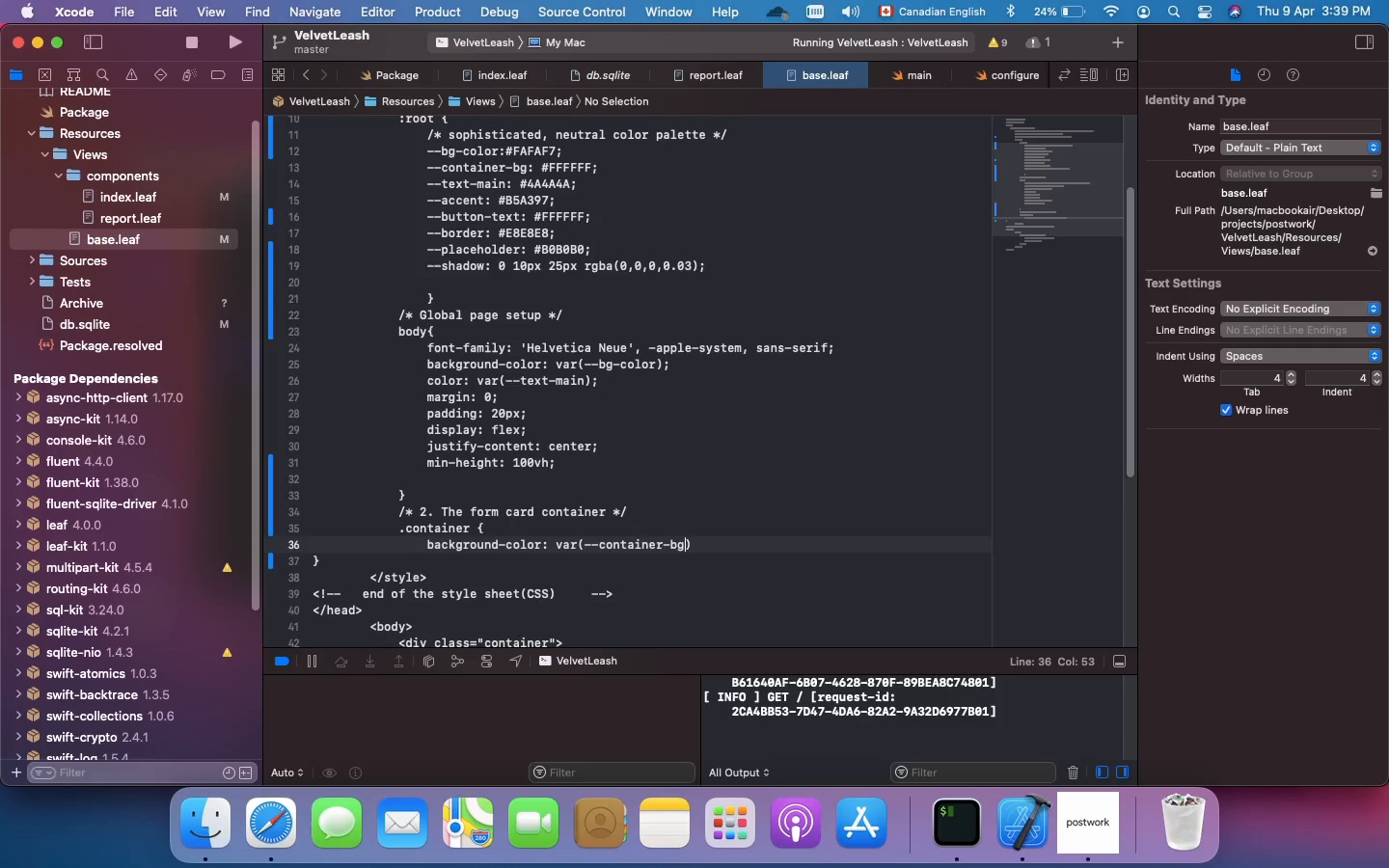 
key(ArrowRight)
 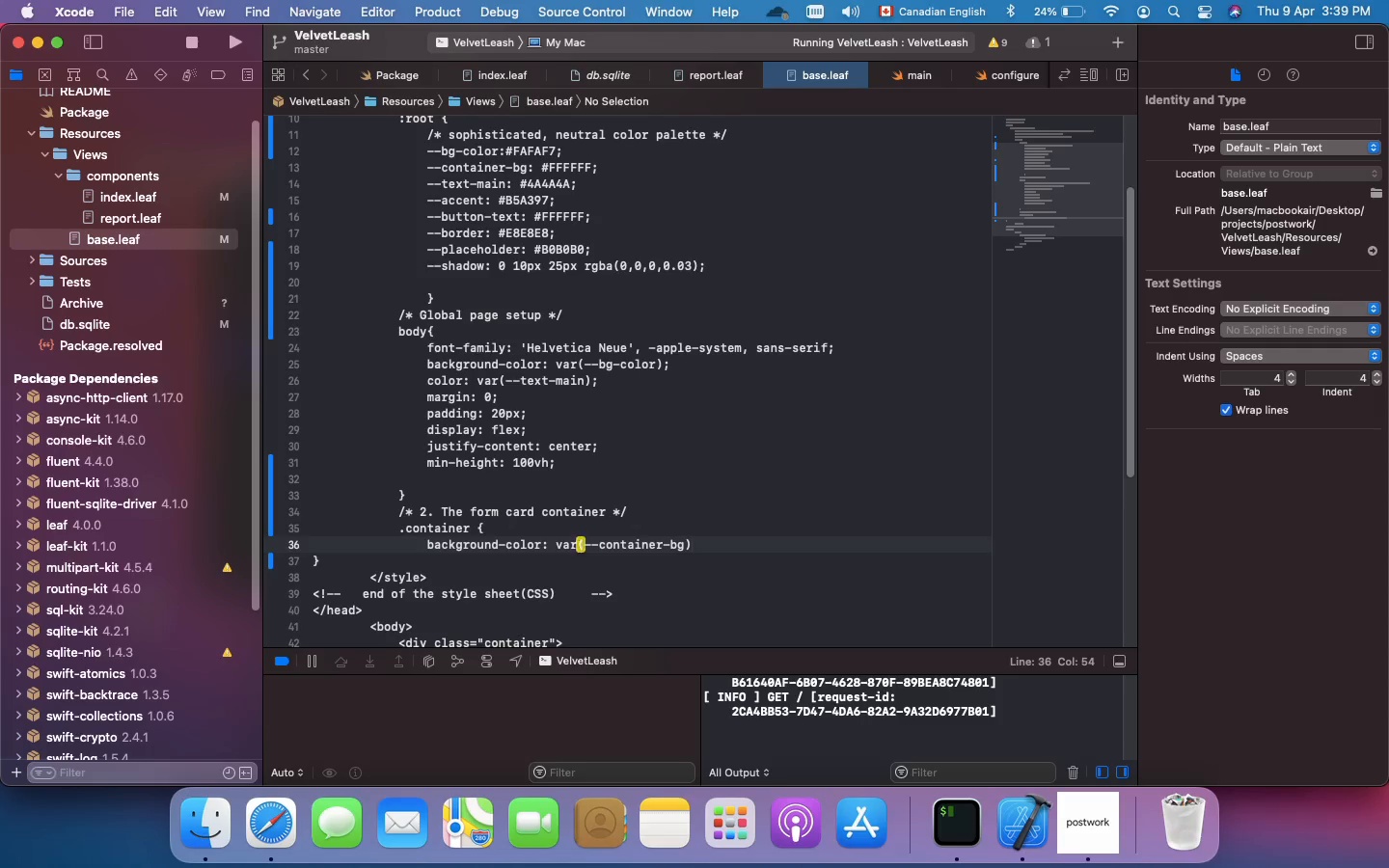 
key(Semicolon)
 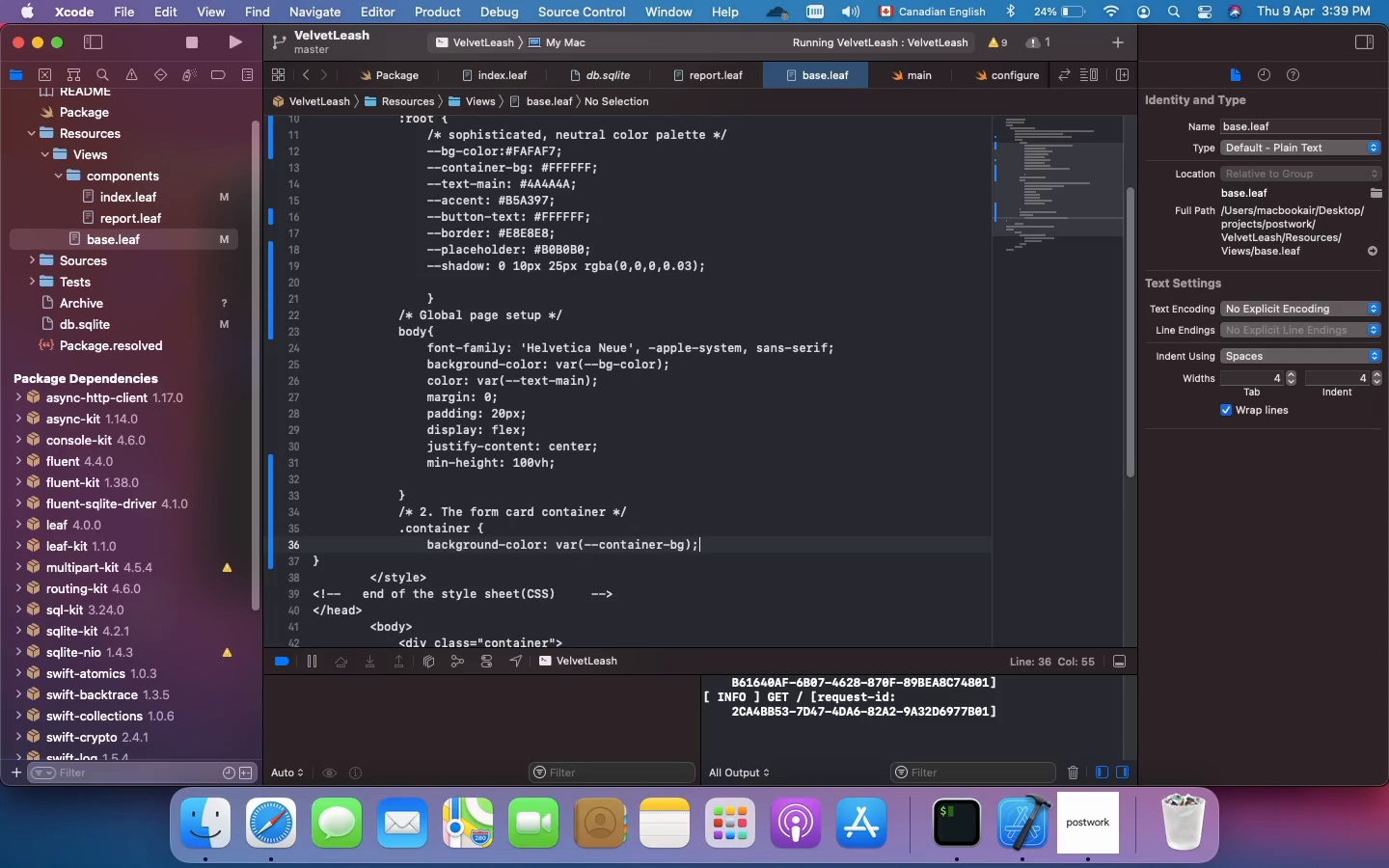 
key(Enter)
 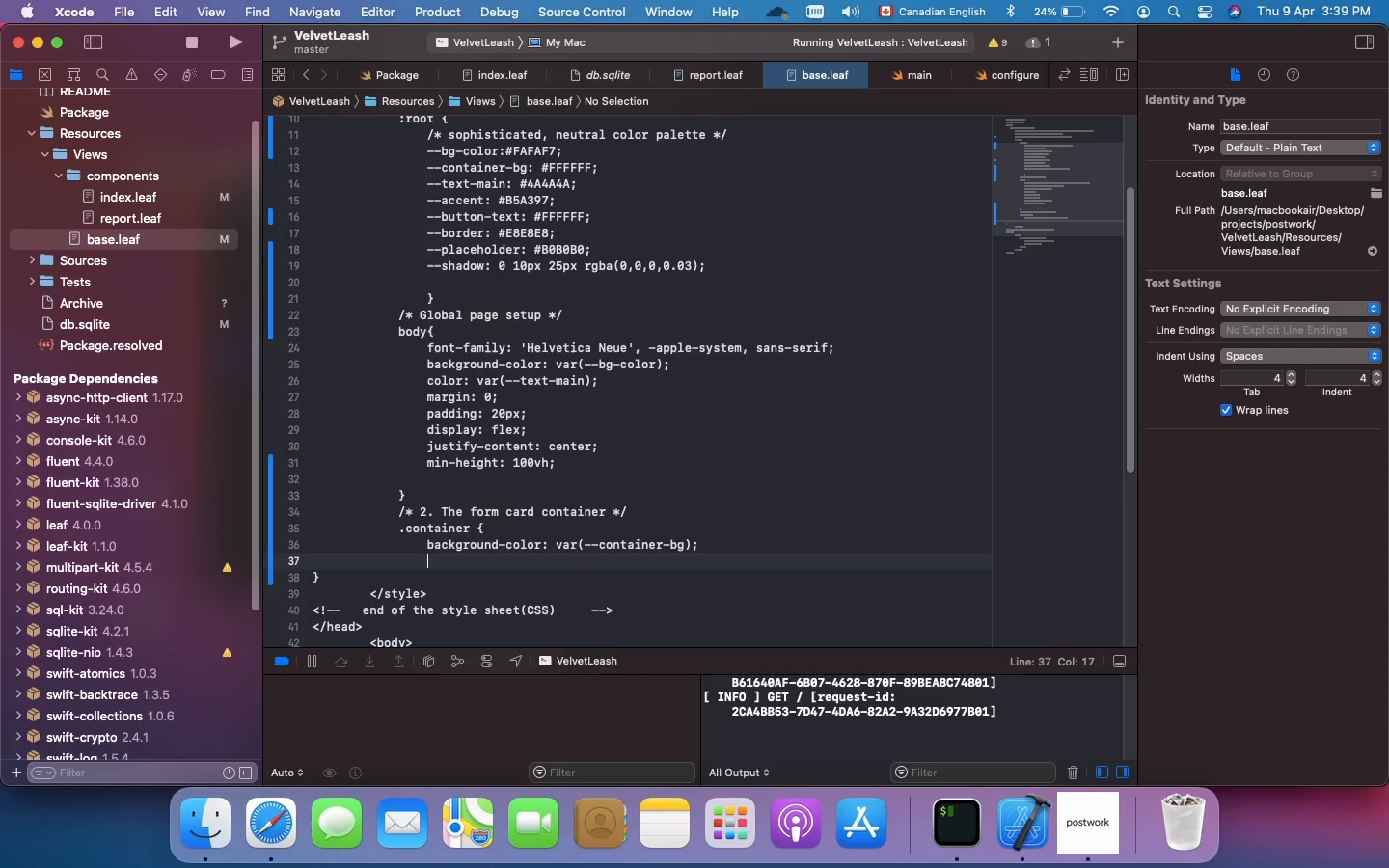 
type(max-width: 100%;)
 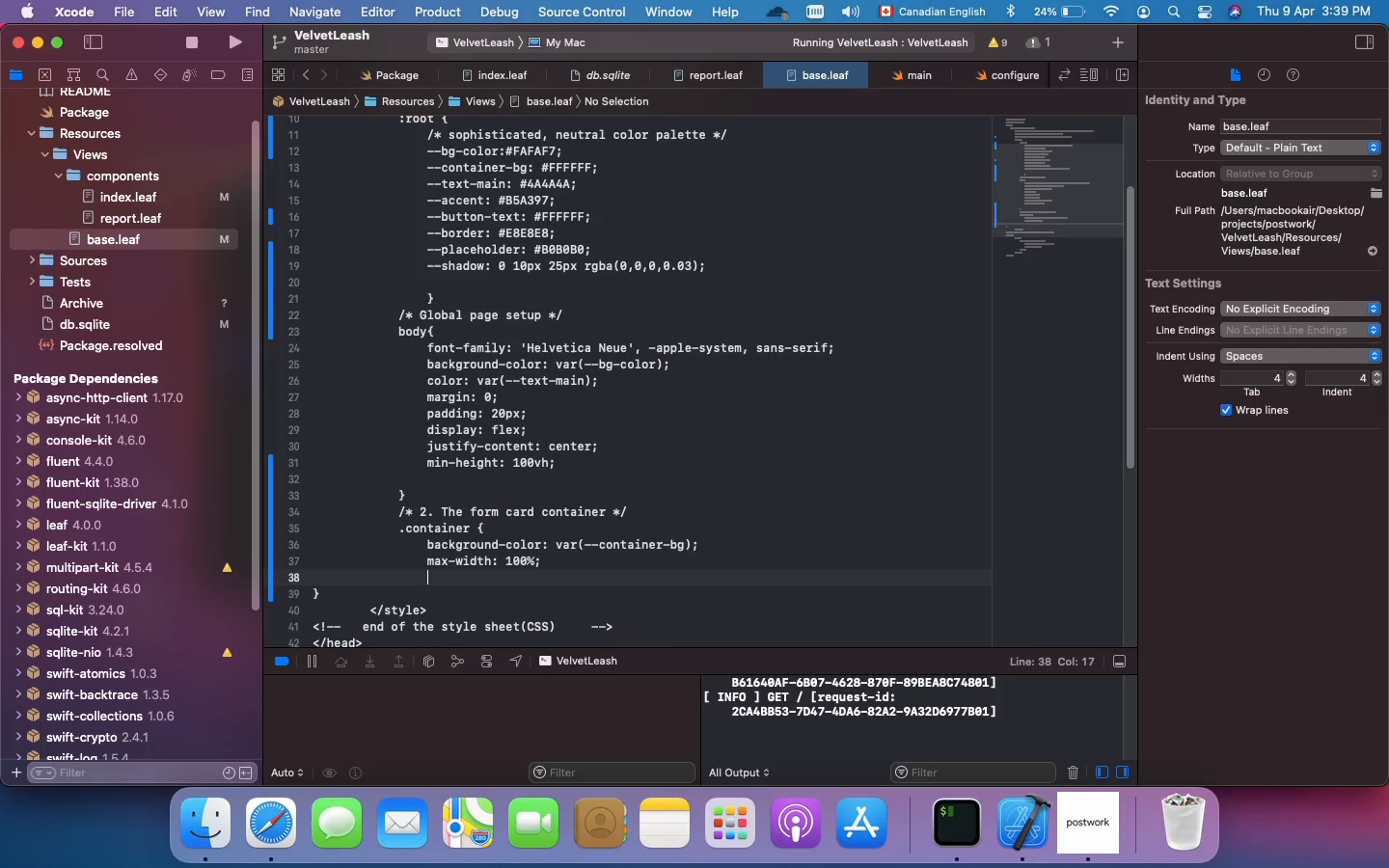 
 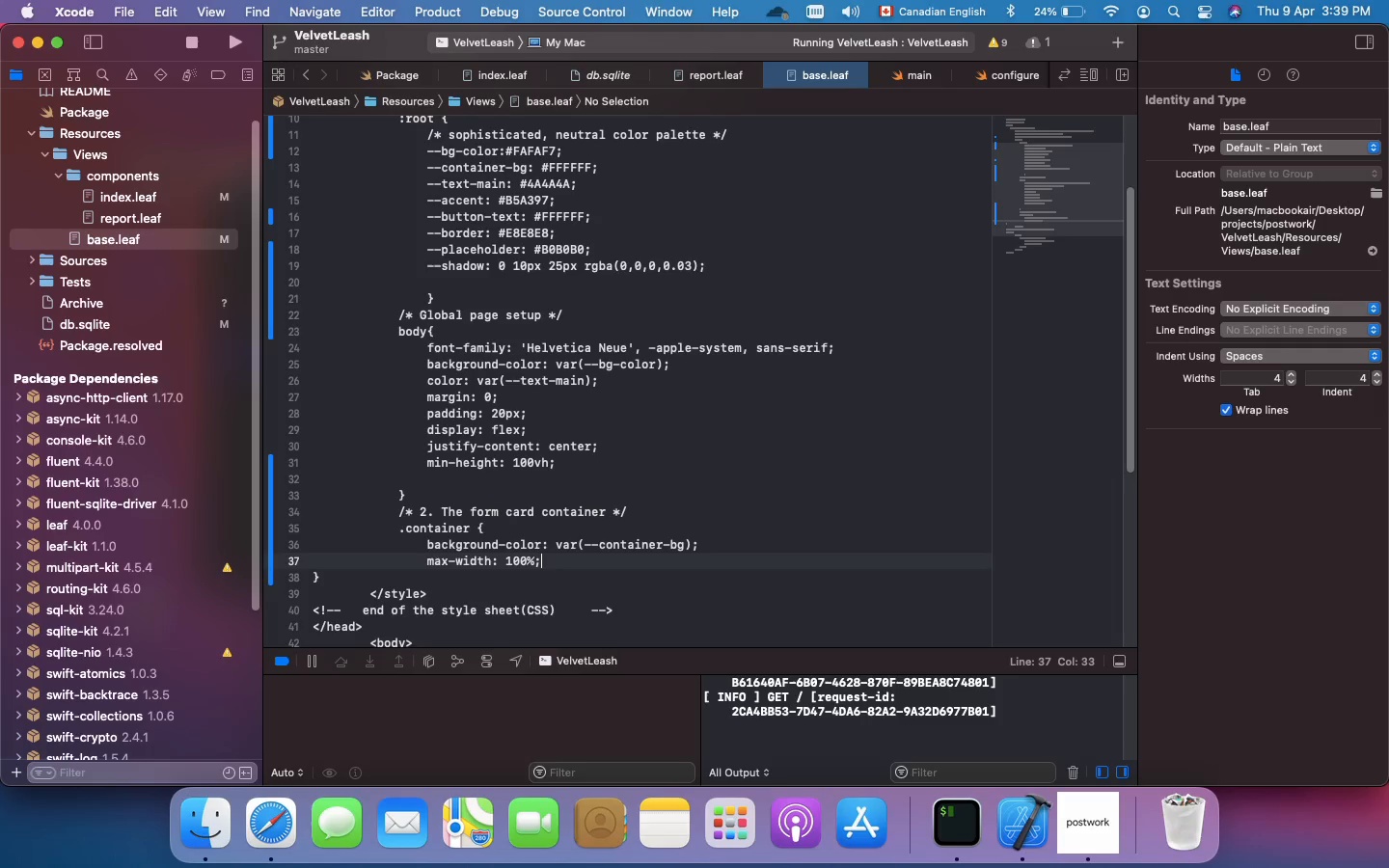 
key(Enter)
 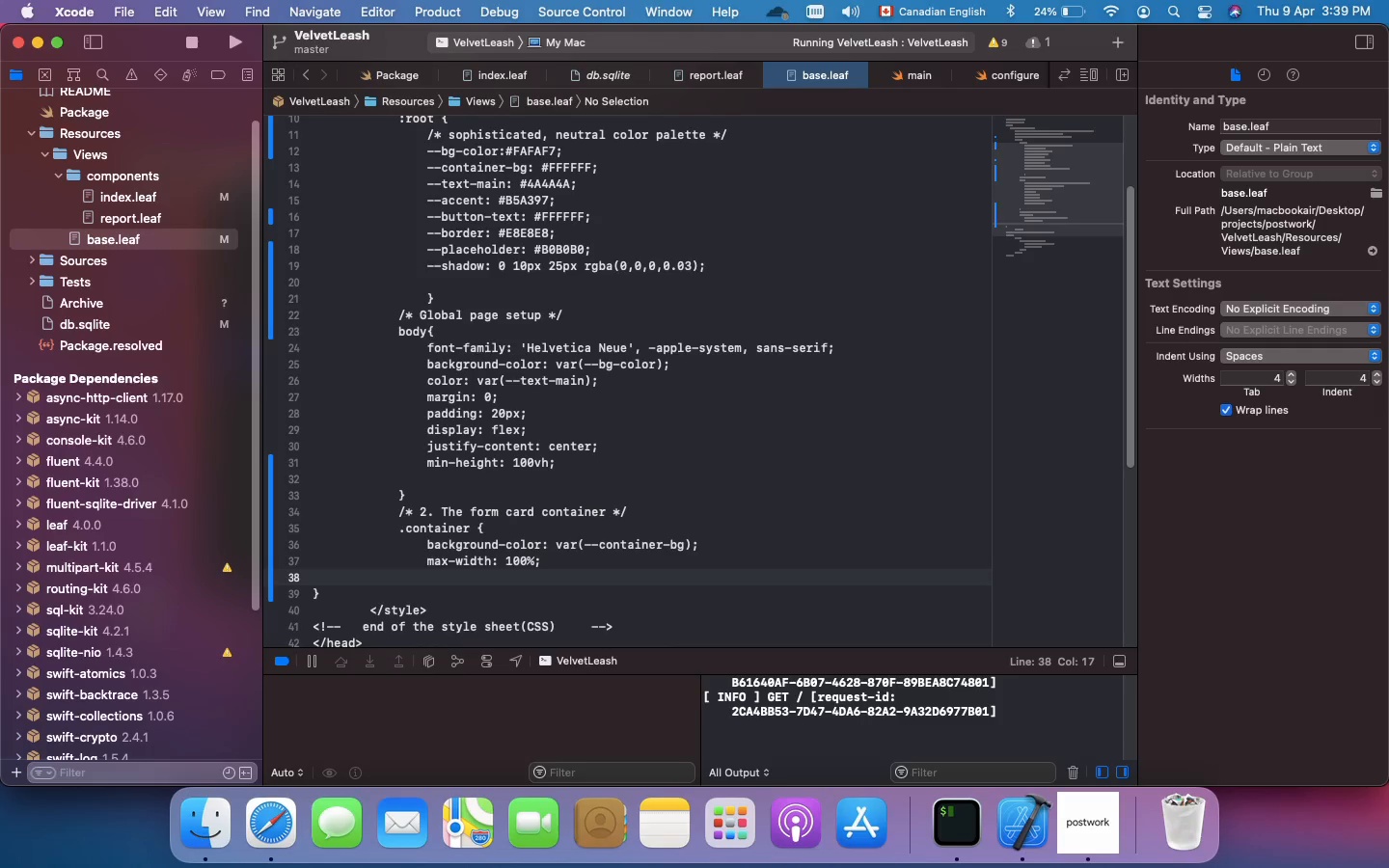 
type(padding: 30px;)
 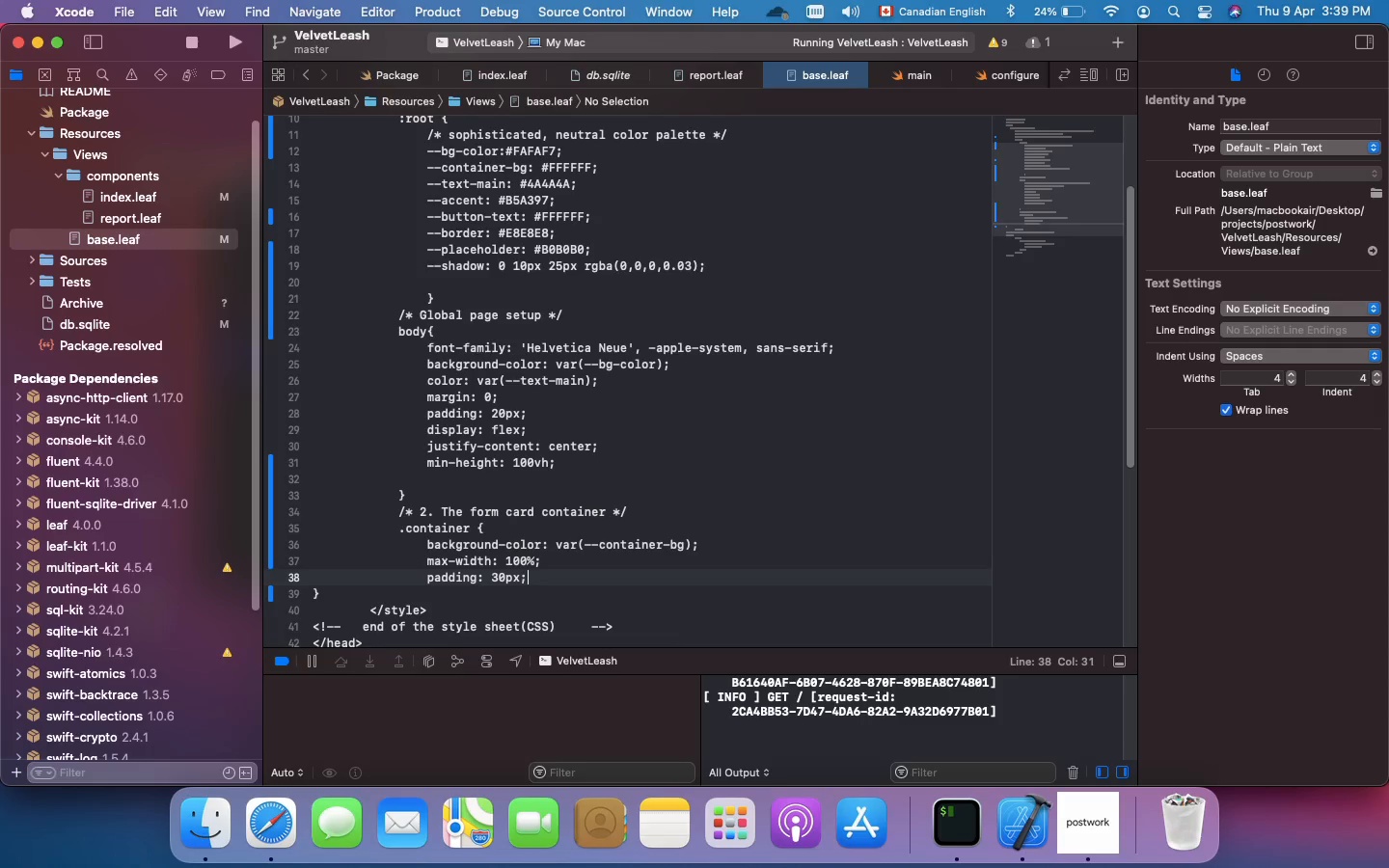 
 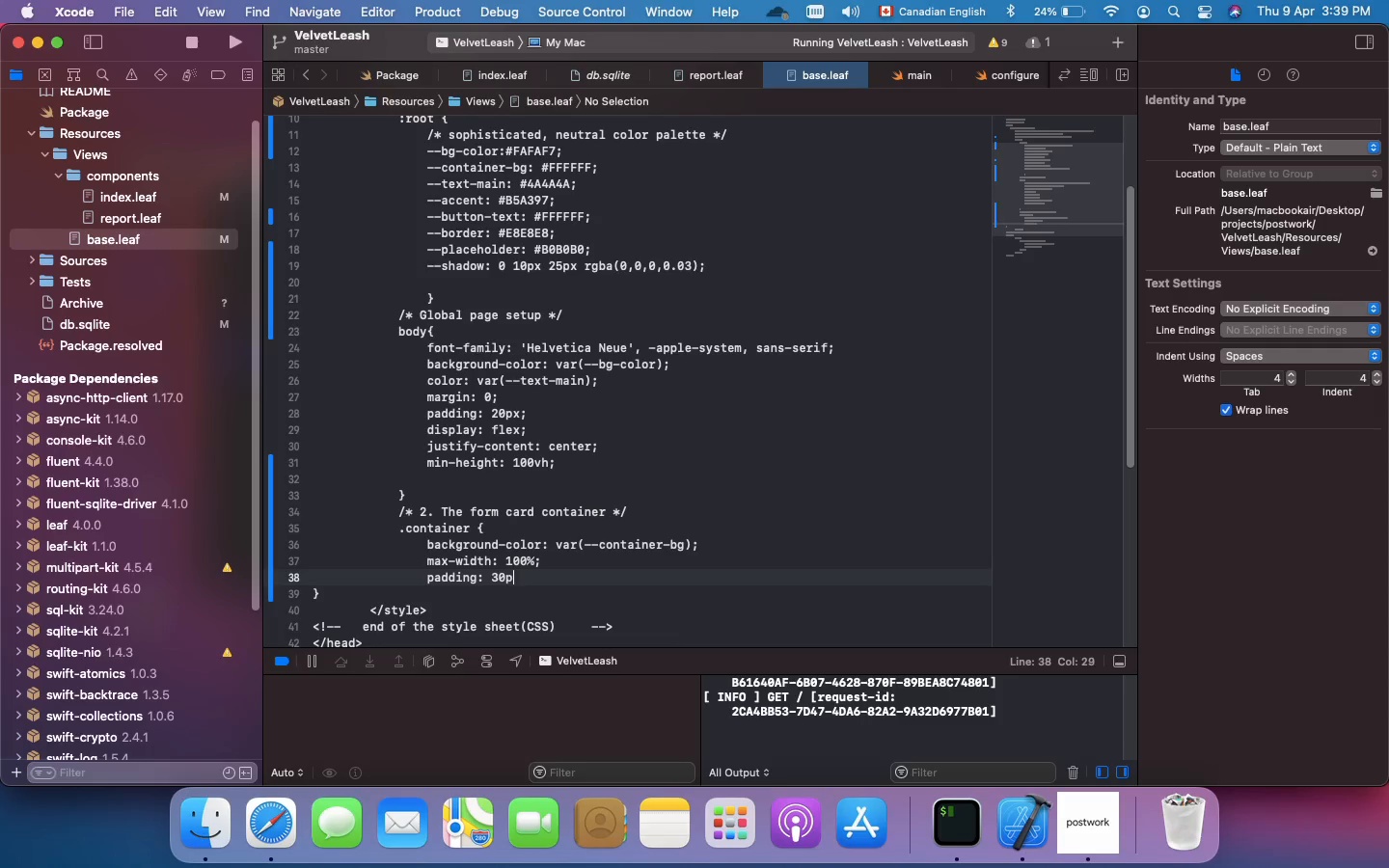 
key(Enter)
 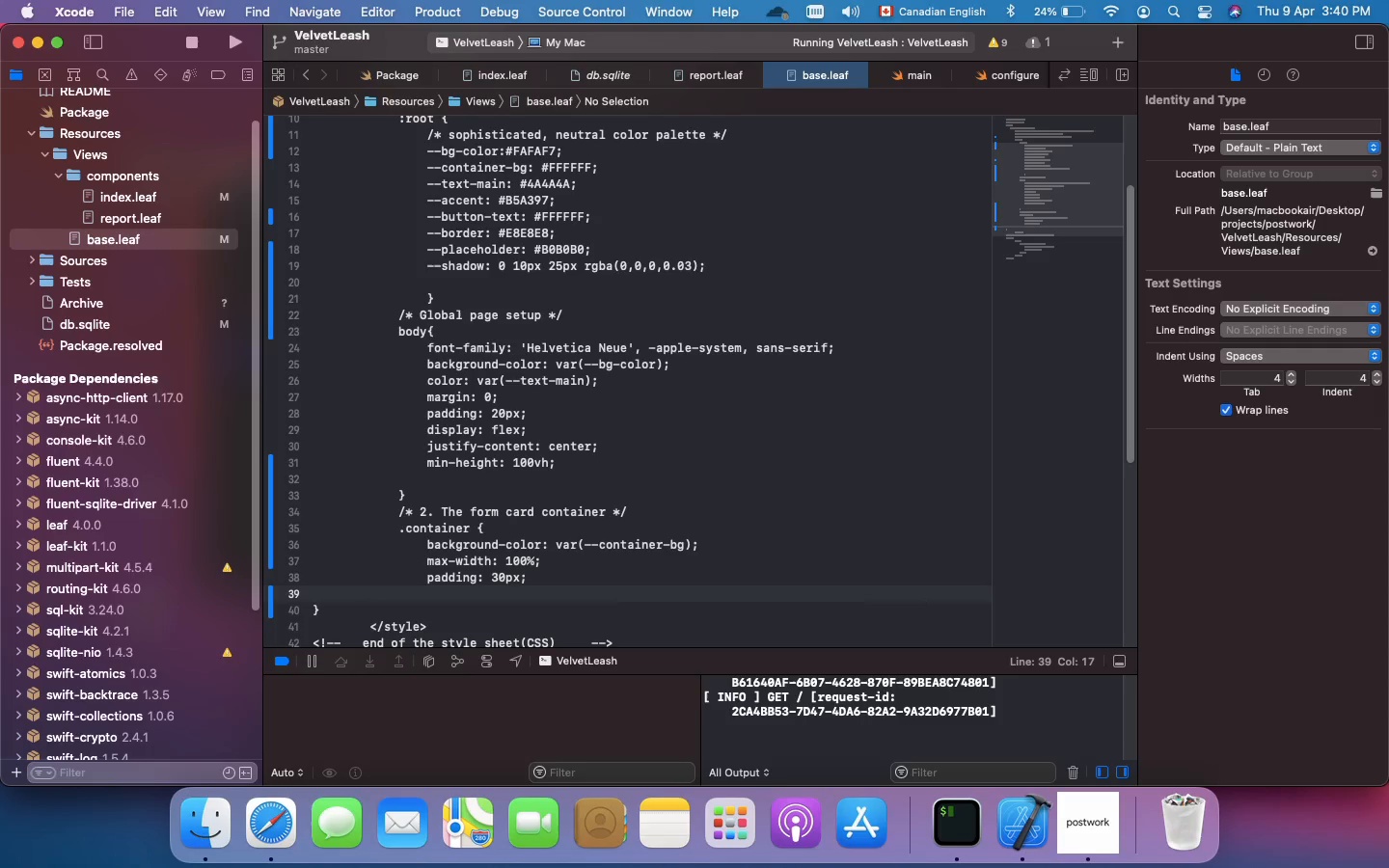 
type(border-radius: 12px;)
 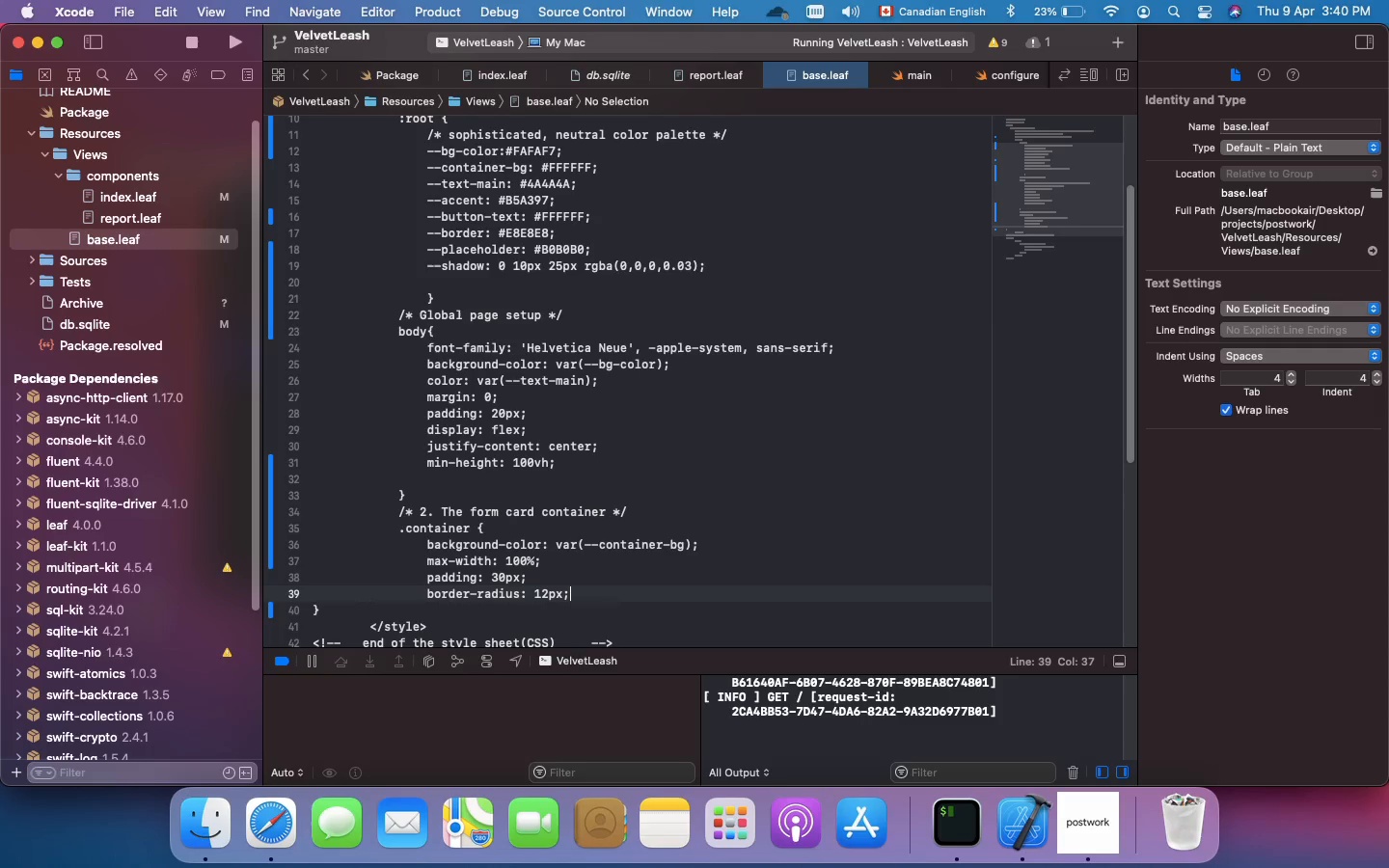 
key(Enter)
 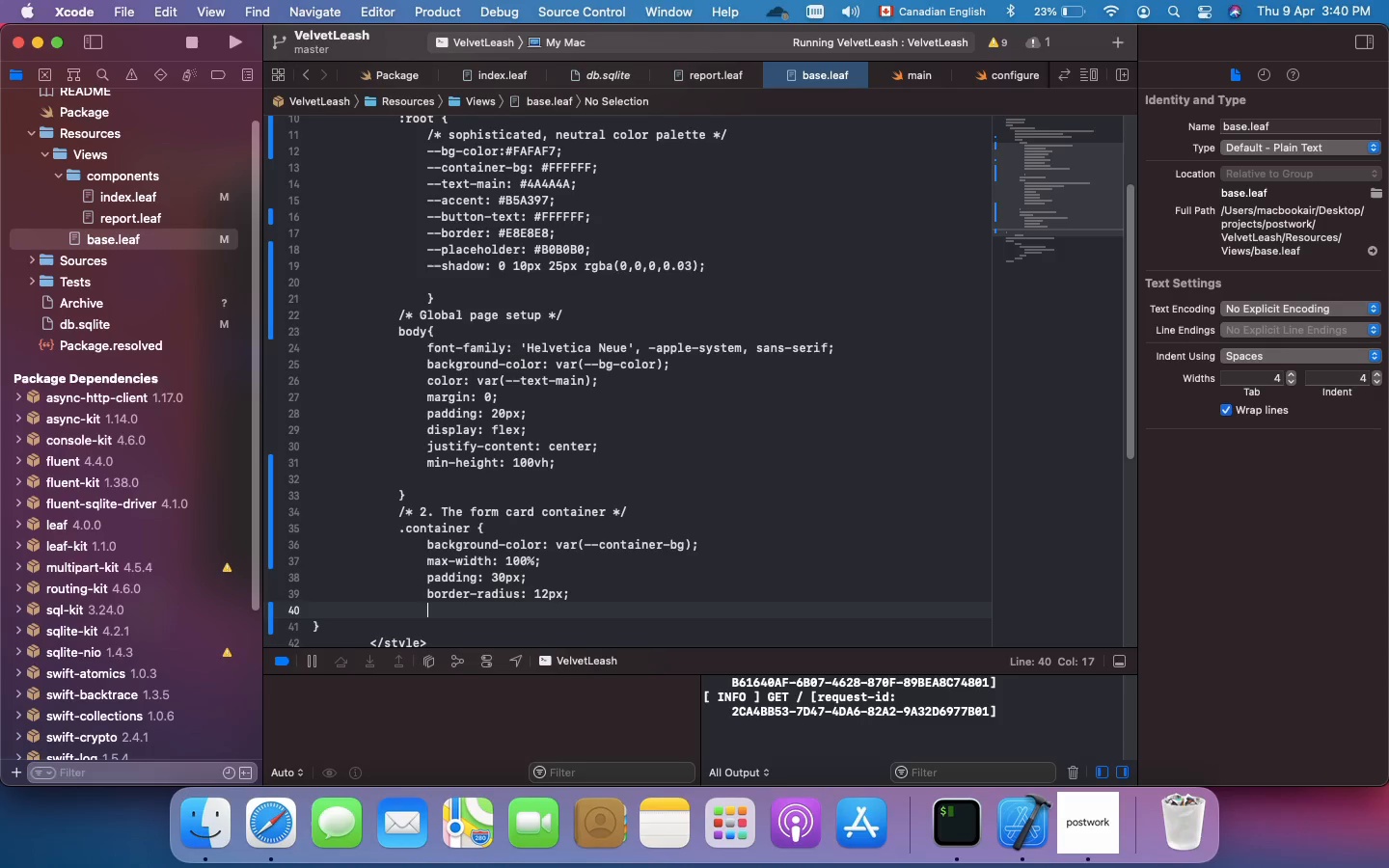 
type(box-shadow: b)
key(Backspace)
type(var(--shadow)
 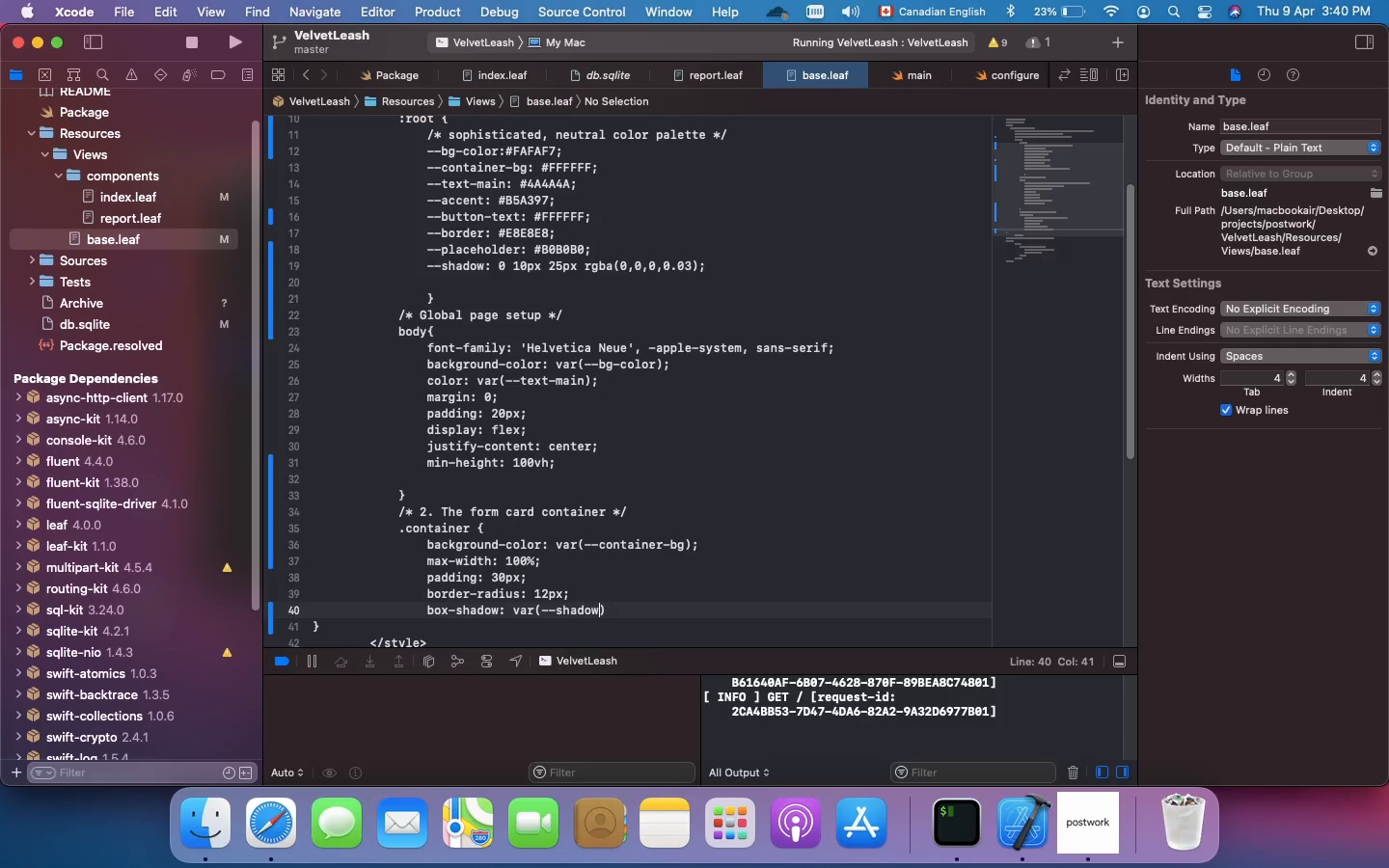 
key(ArrowRight)
 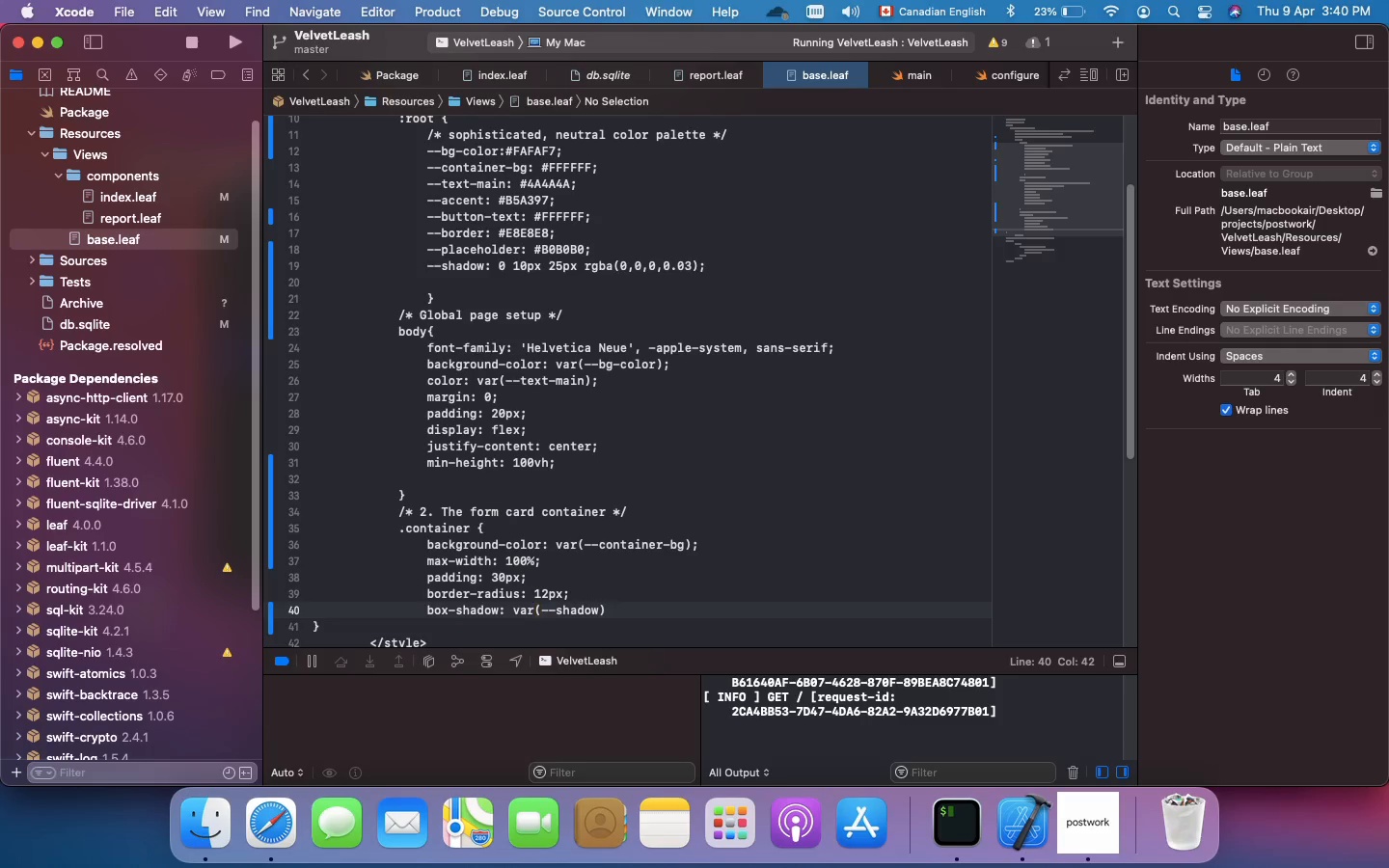 
key(Semicolon)
 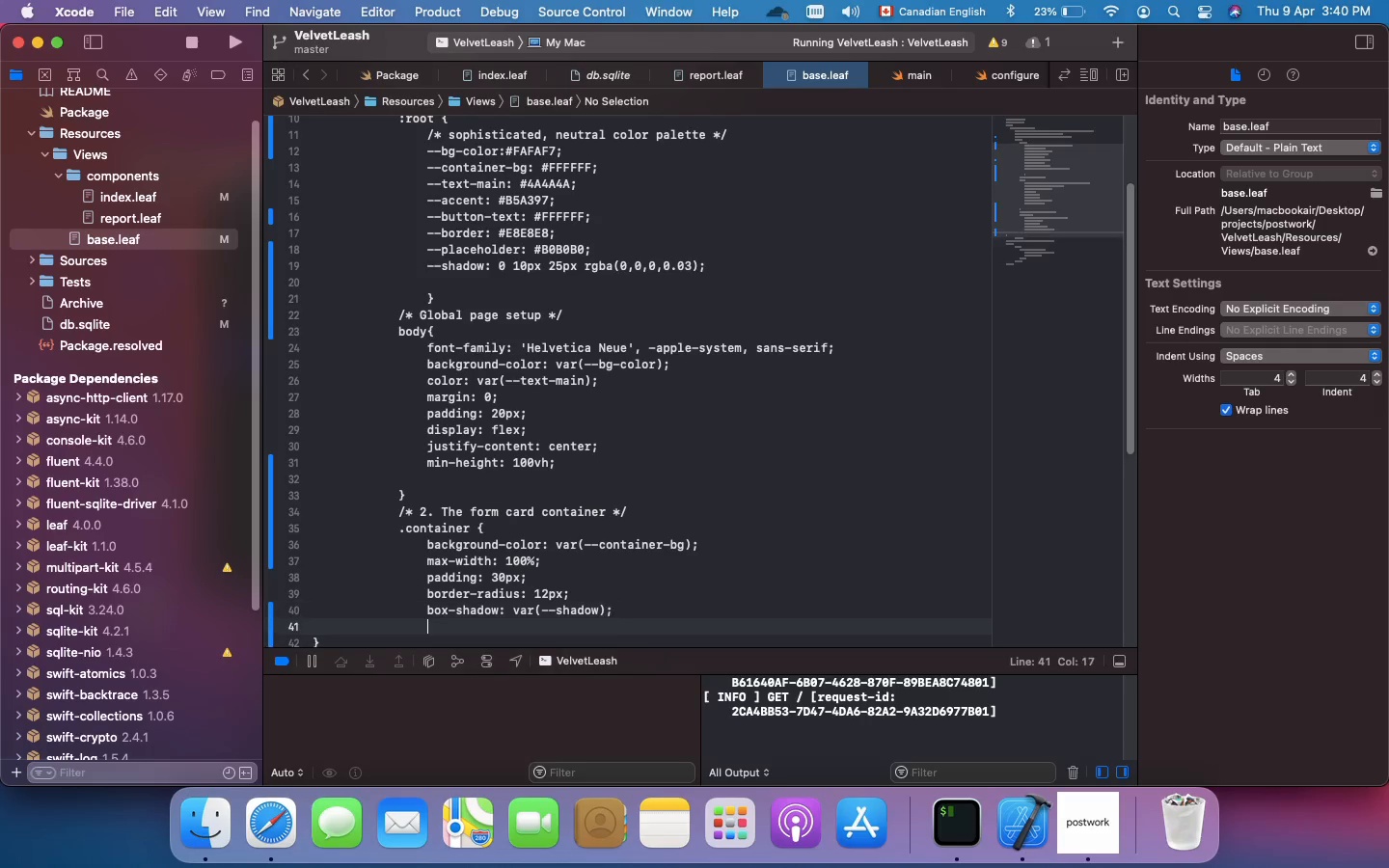 
key(Enter)
 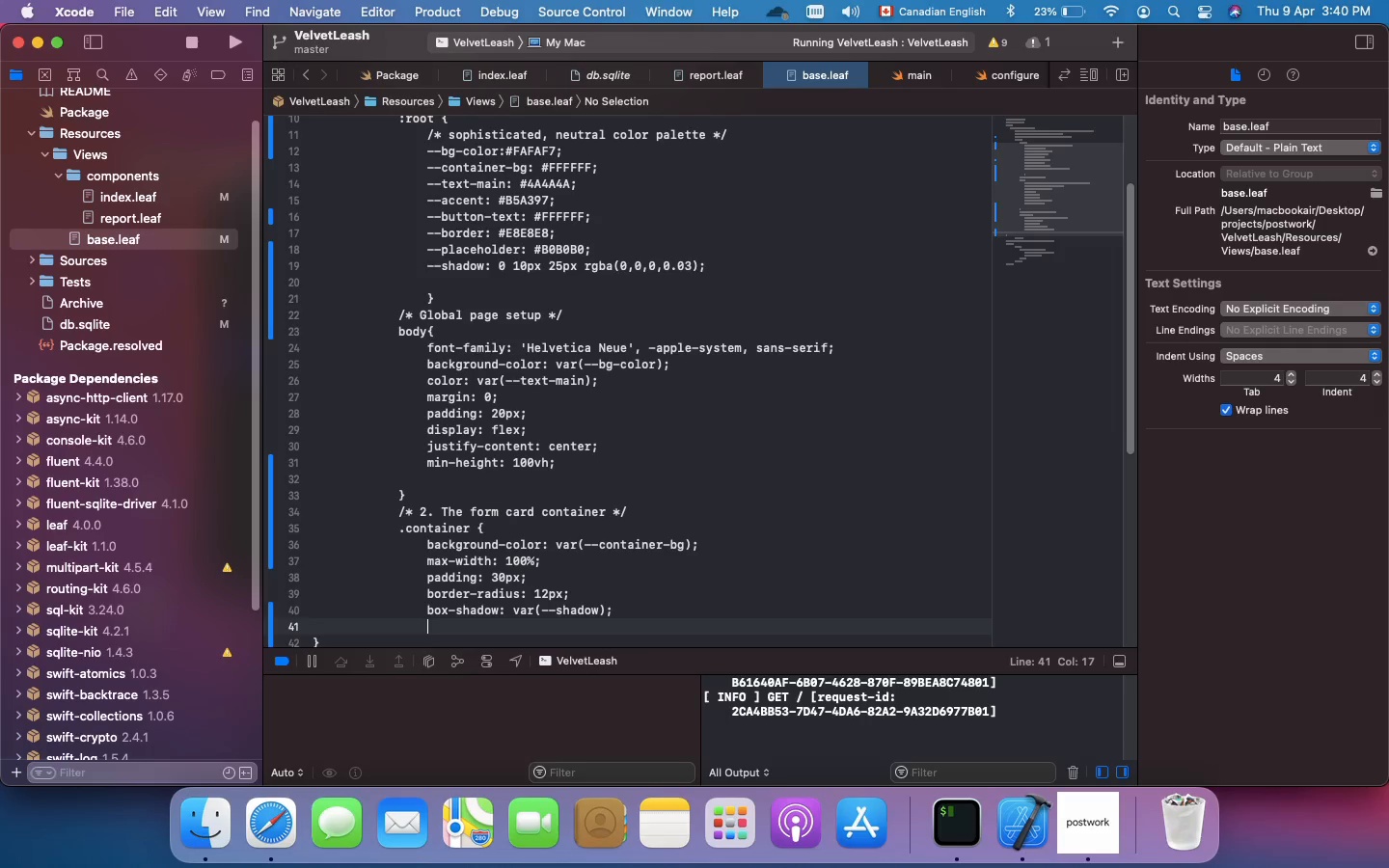 
type(border: 1px solid var(--border)
 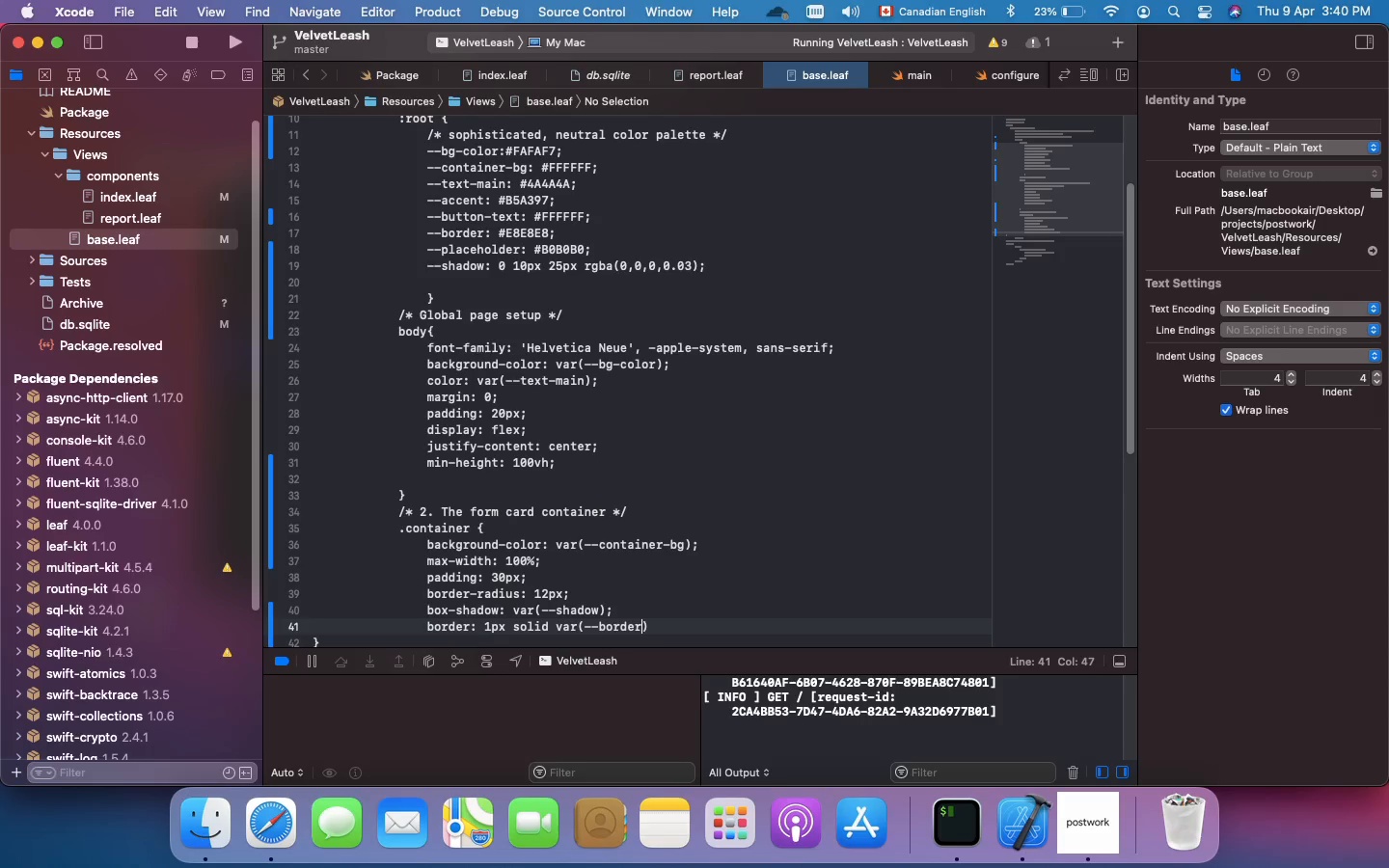 
 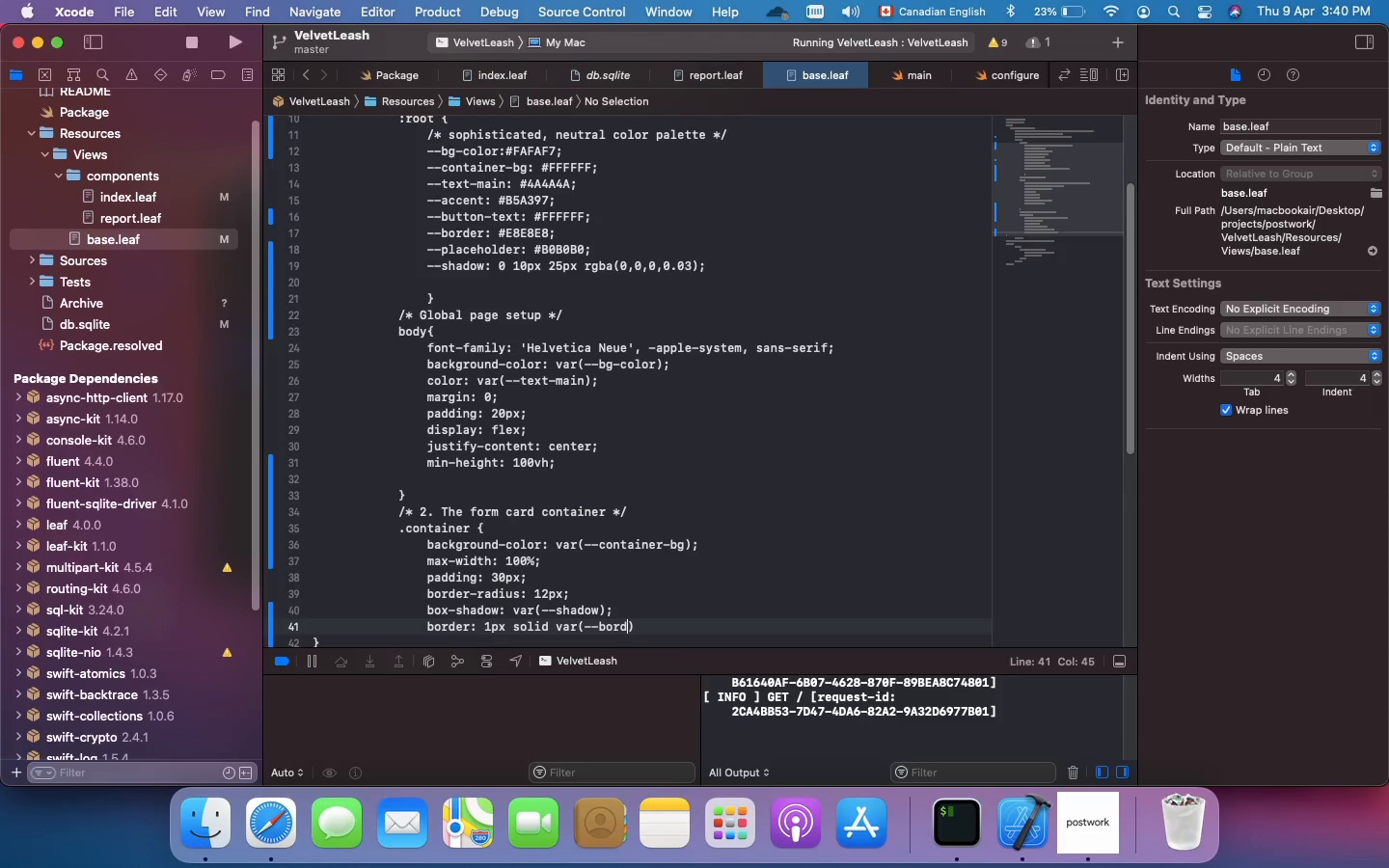 
key(ArrowRight)
 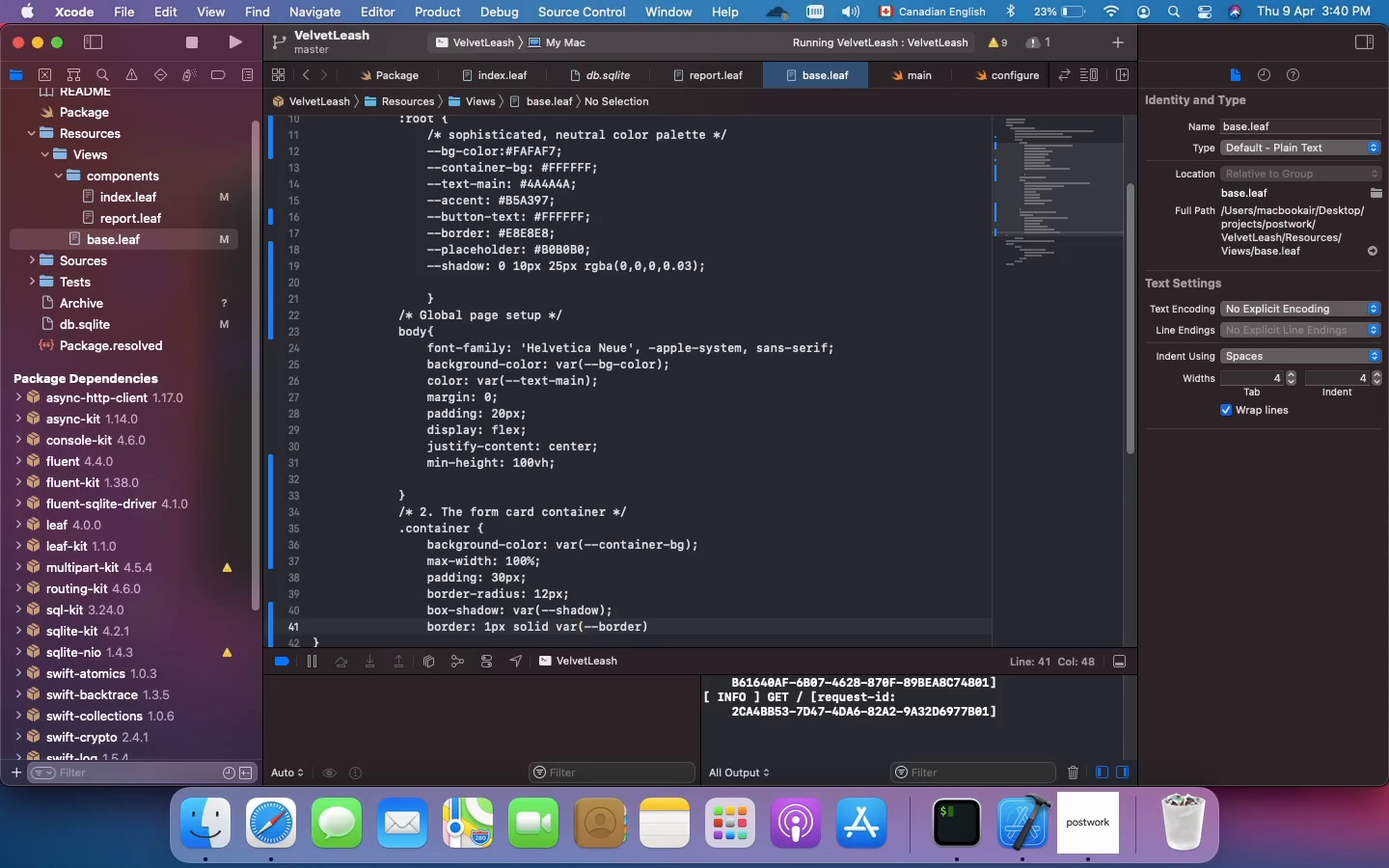 
key(Semicolon)
 